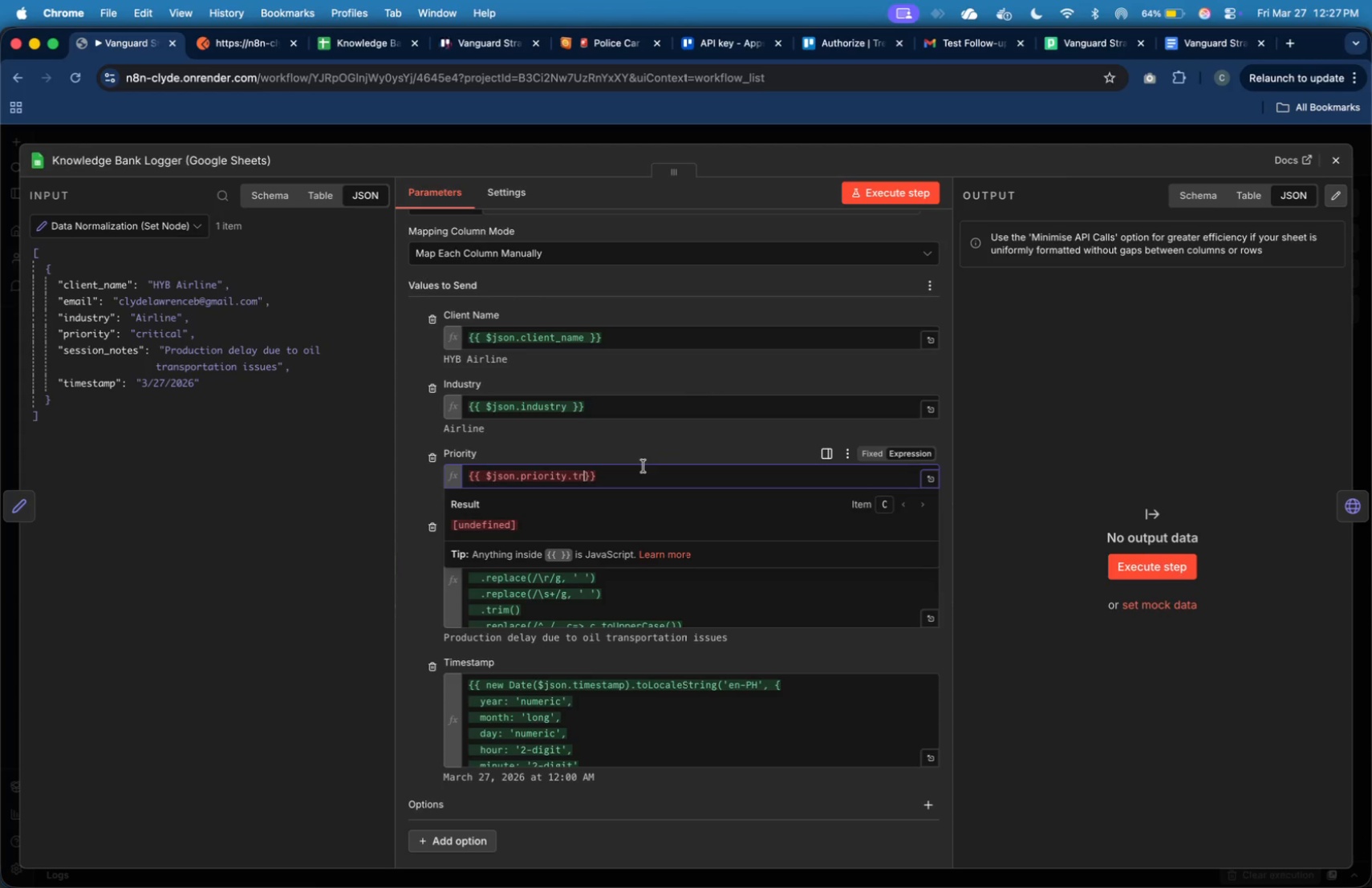 
key(Backspace)
 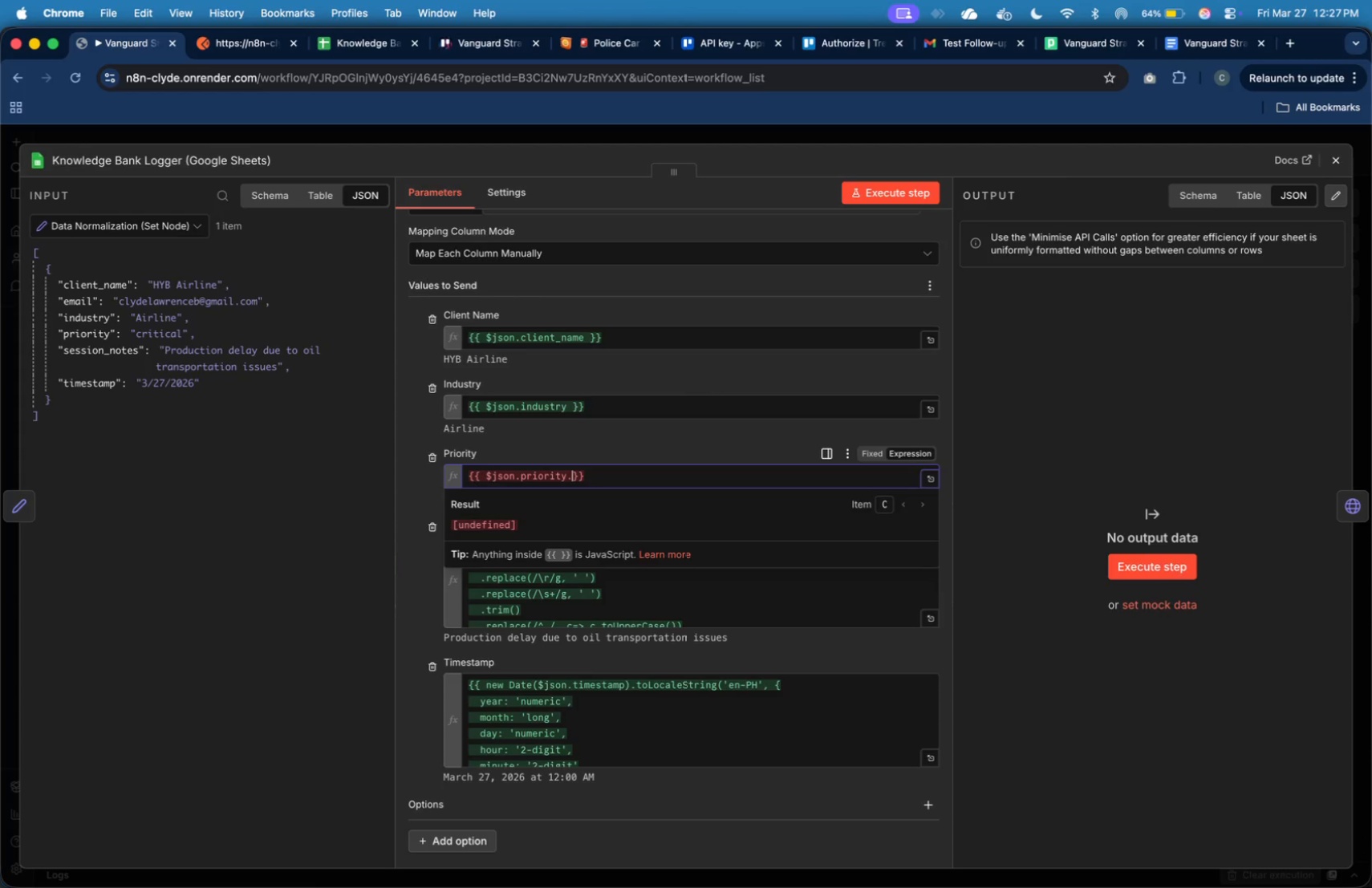 
key(Backspace)
 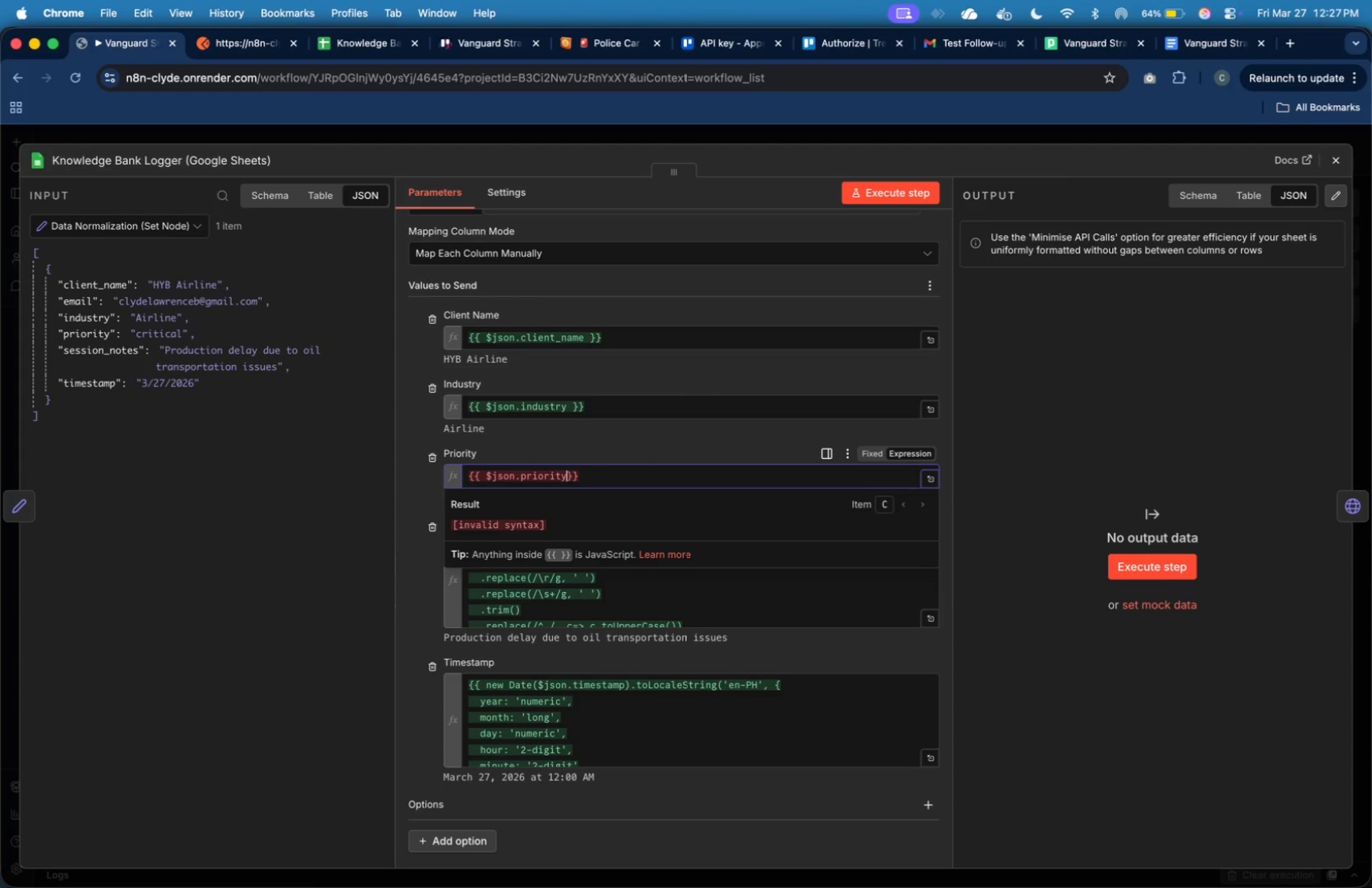 
key(Backspace)
 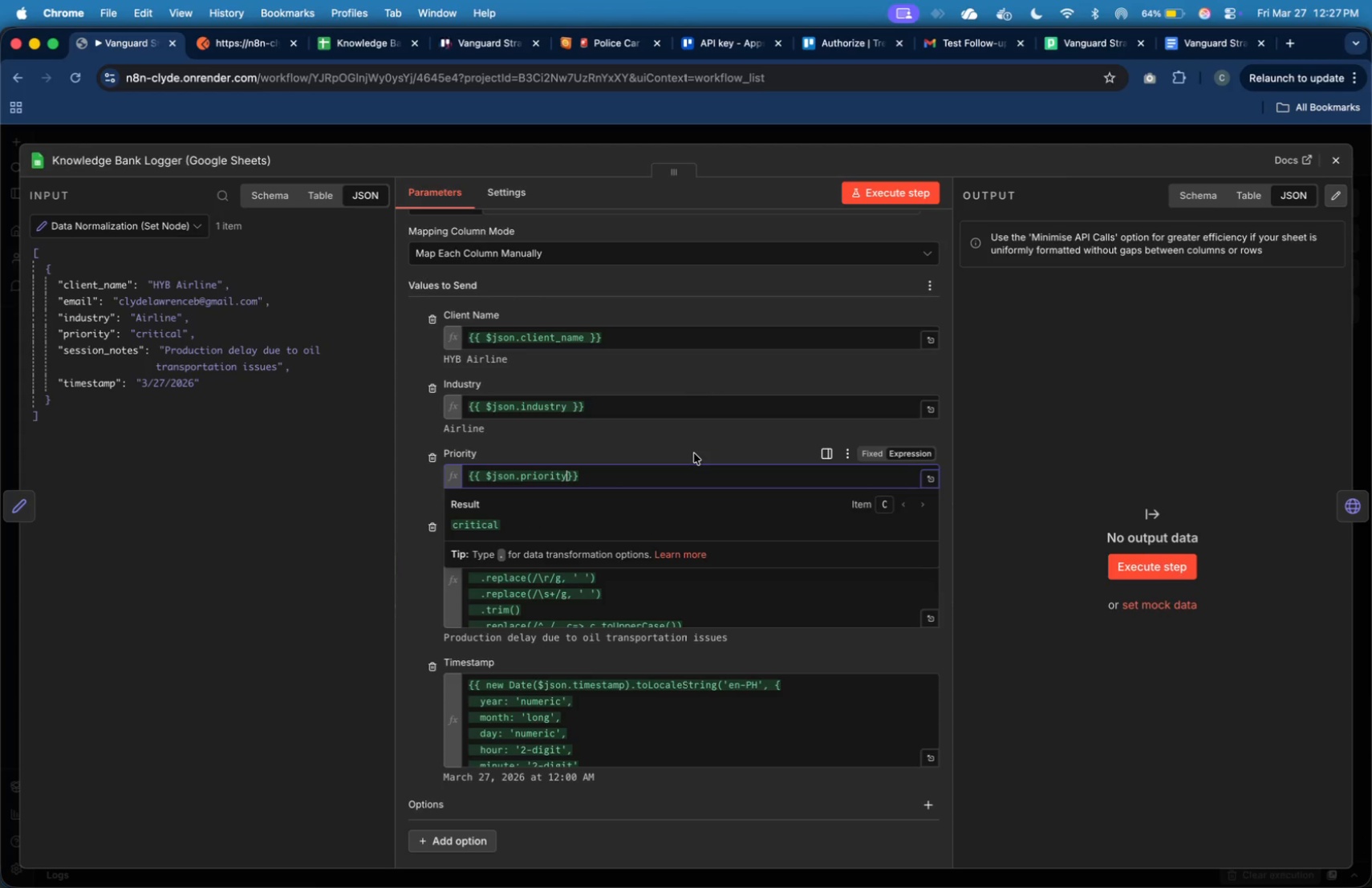 
wait(5.93)
 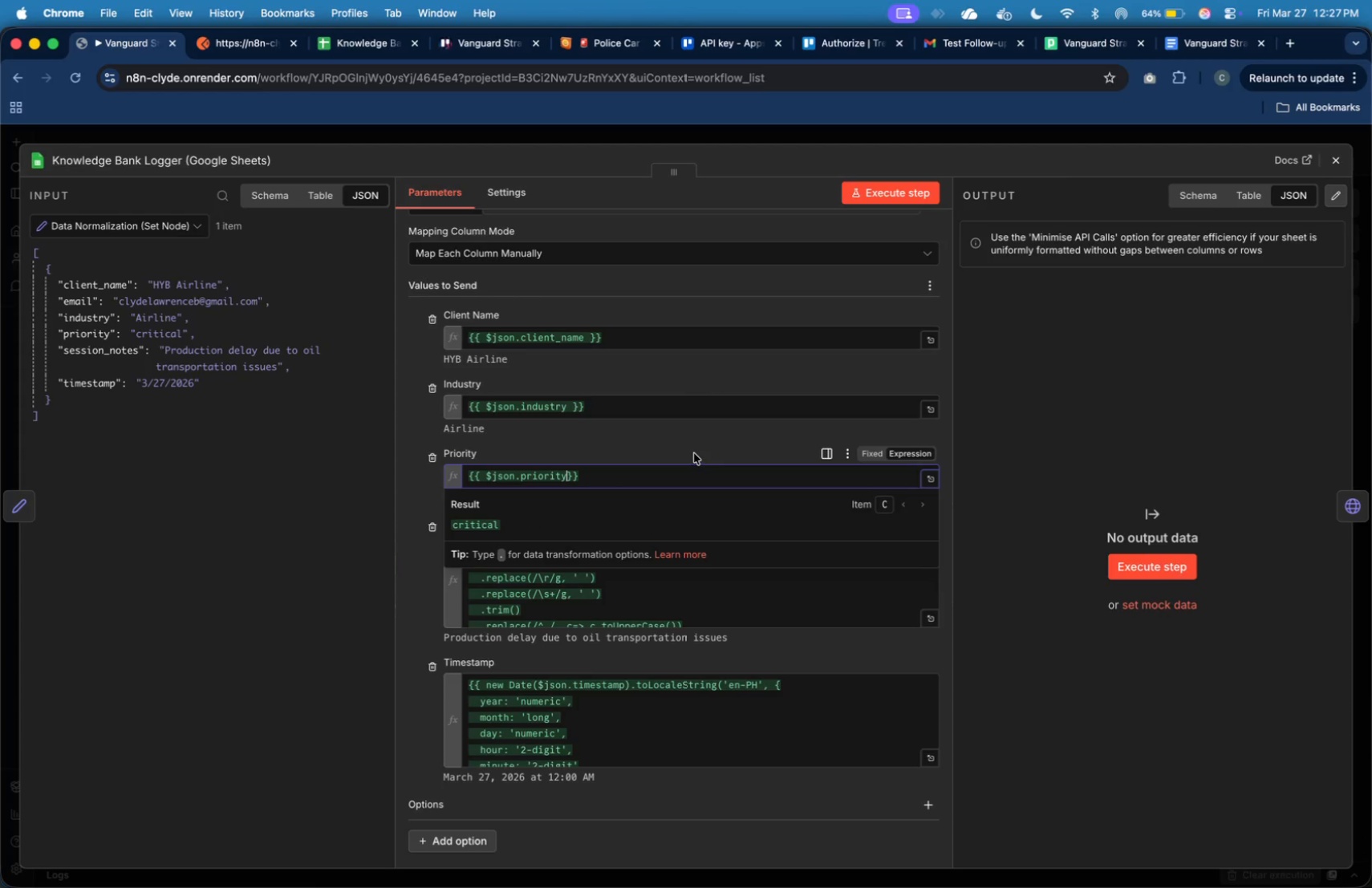 
left_click([694, 453])
 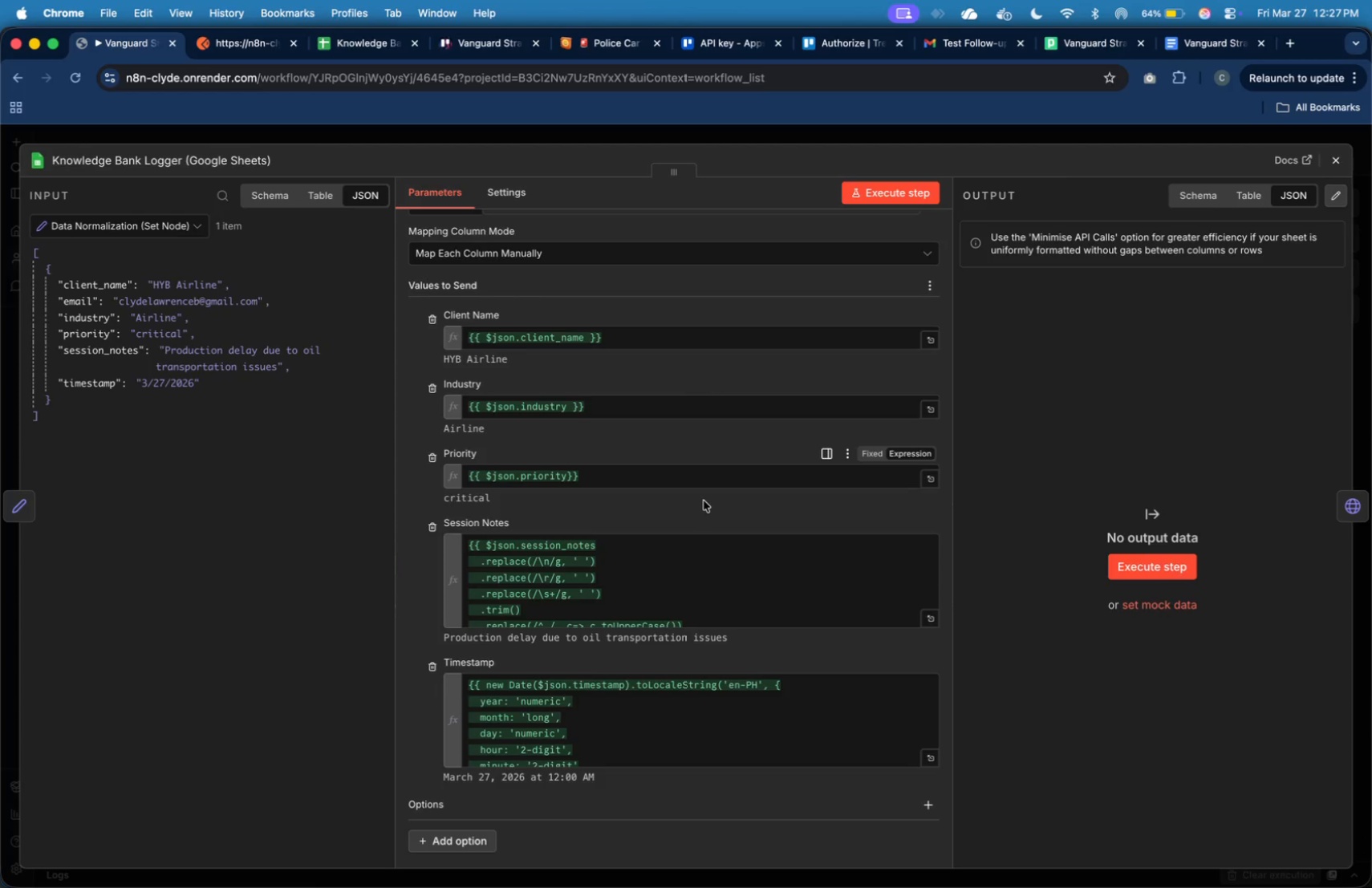 
wait(6.47)
 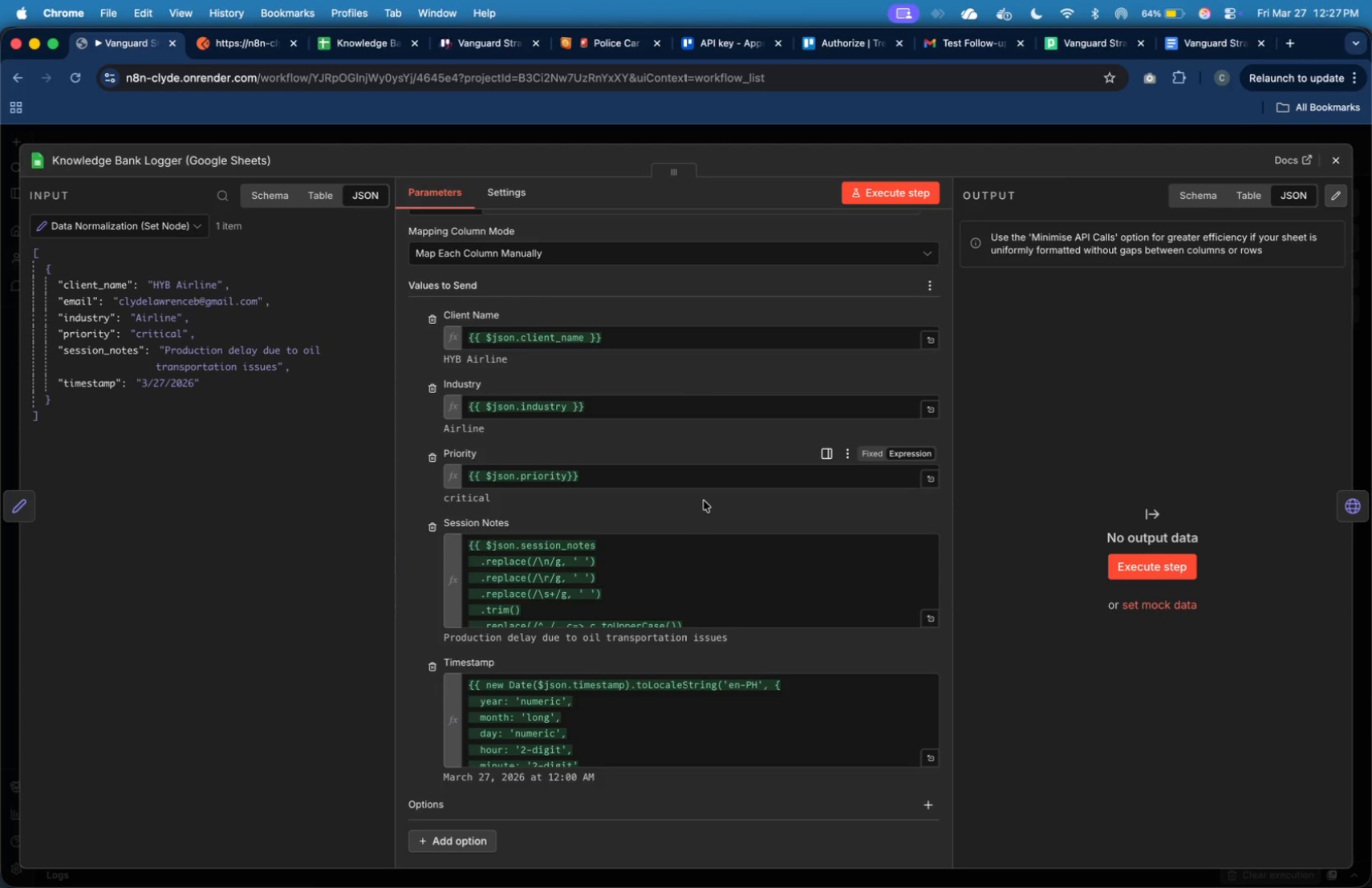 
scroll: coordinate [704, 501], scroll_direction: down, amount: 6.0
 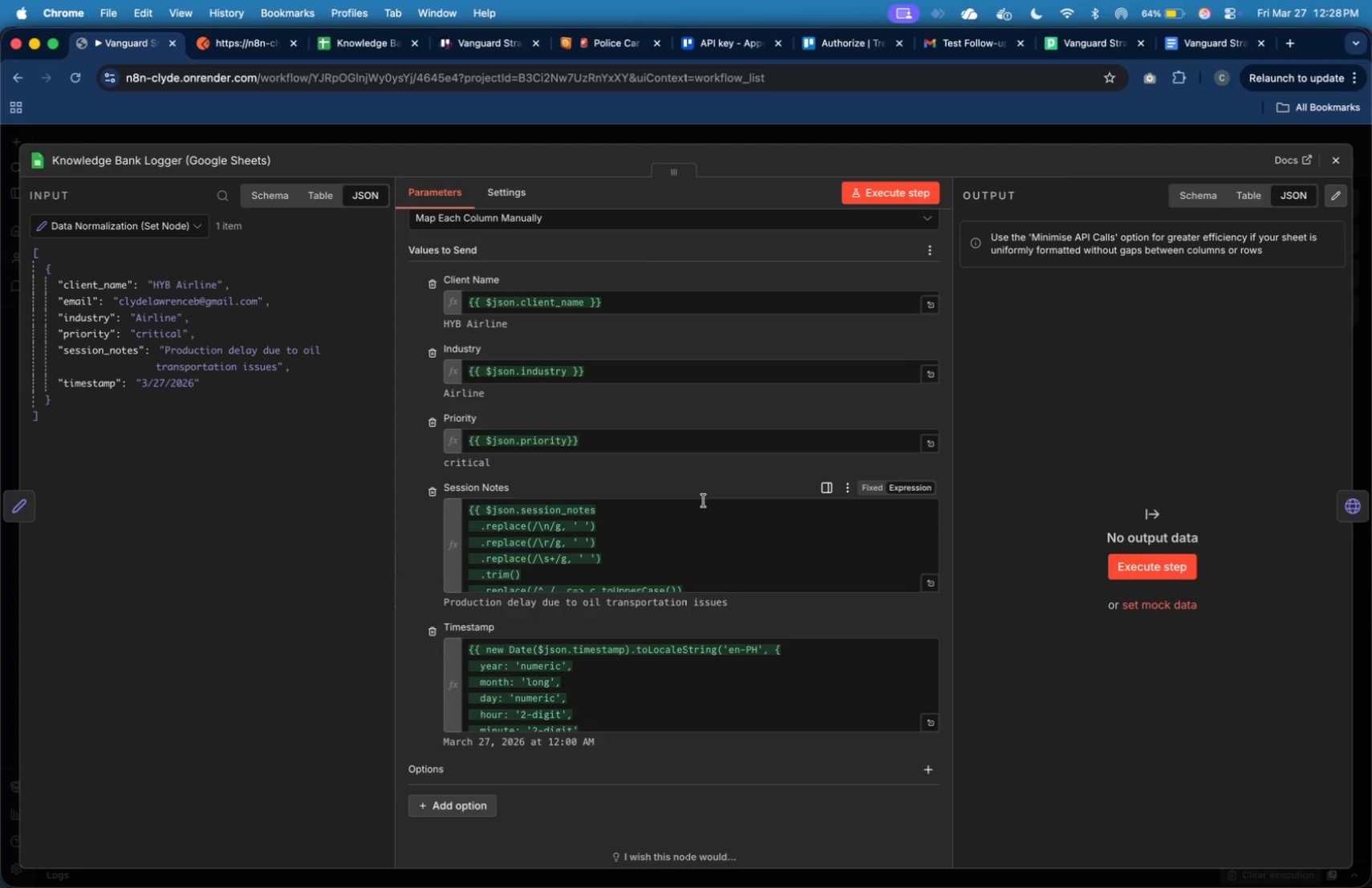 
wait(15.74)
 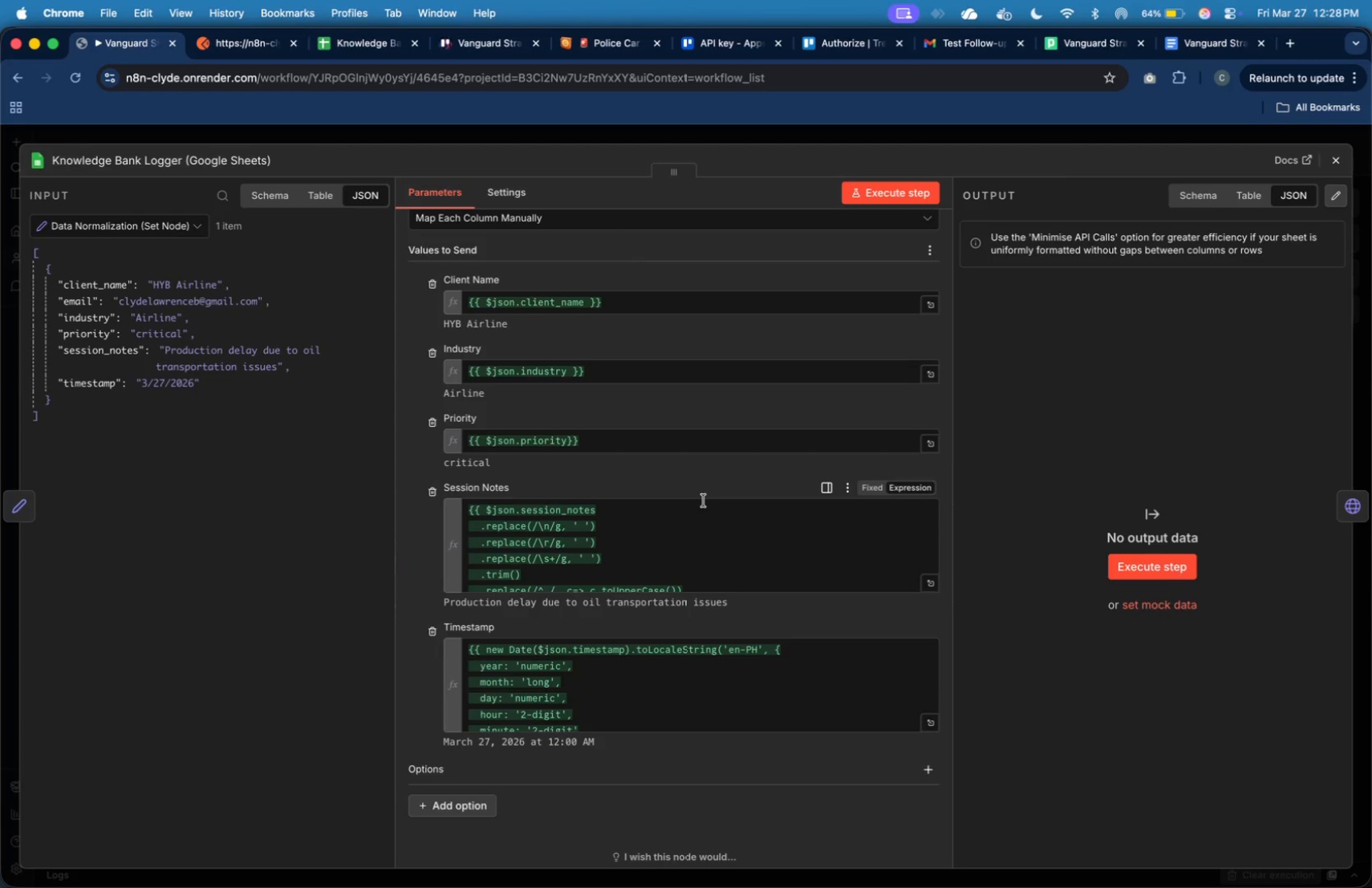 
scroll: coordinate [716, 537], scroll_direction: down, amount: 8.0
 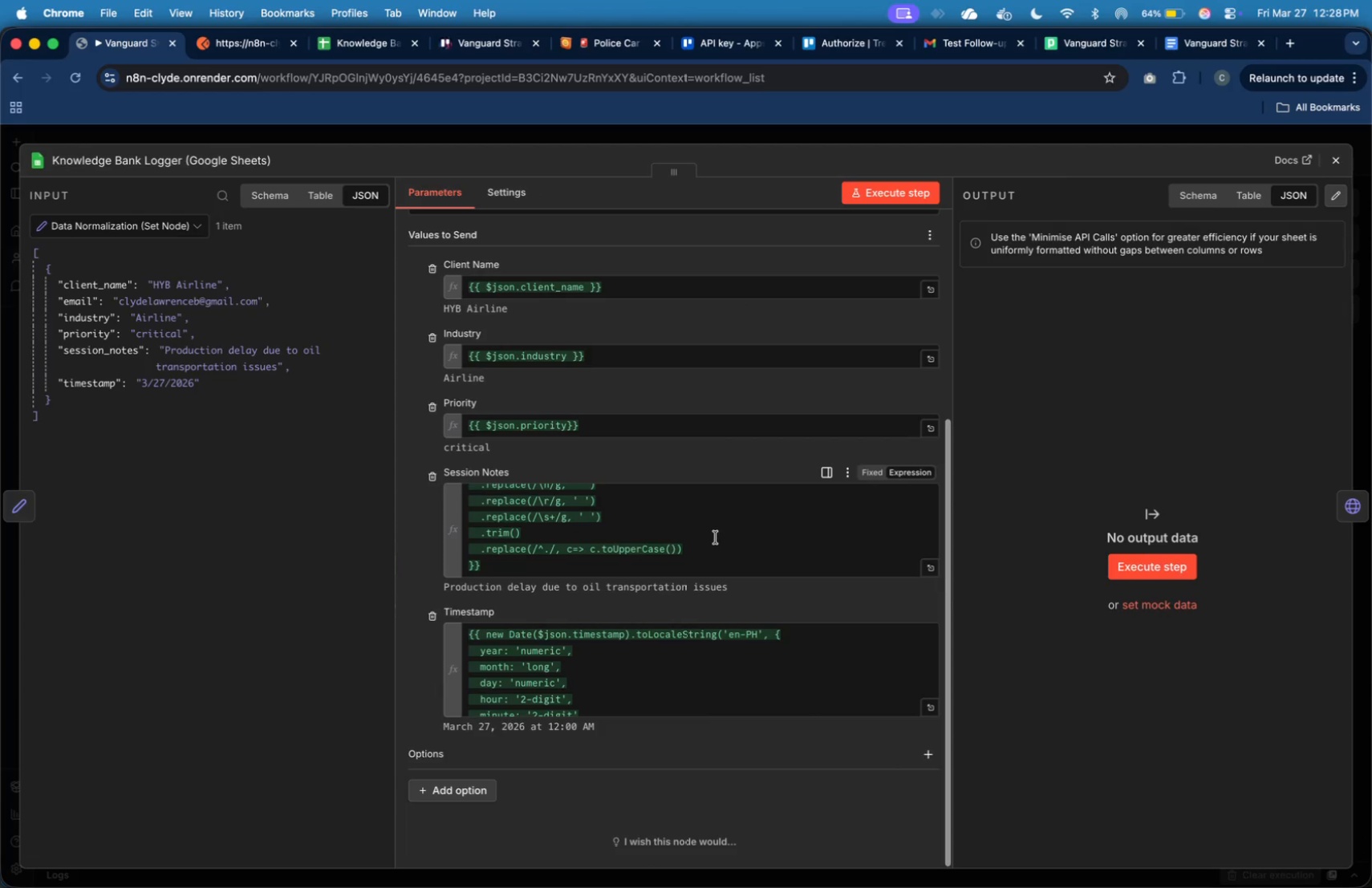 
scroll: coordinate [716, 537], scroll_direction: up, amount: 19.0
 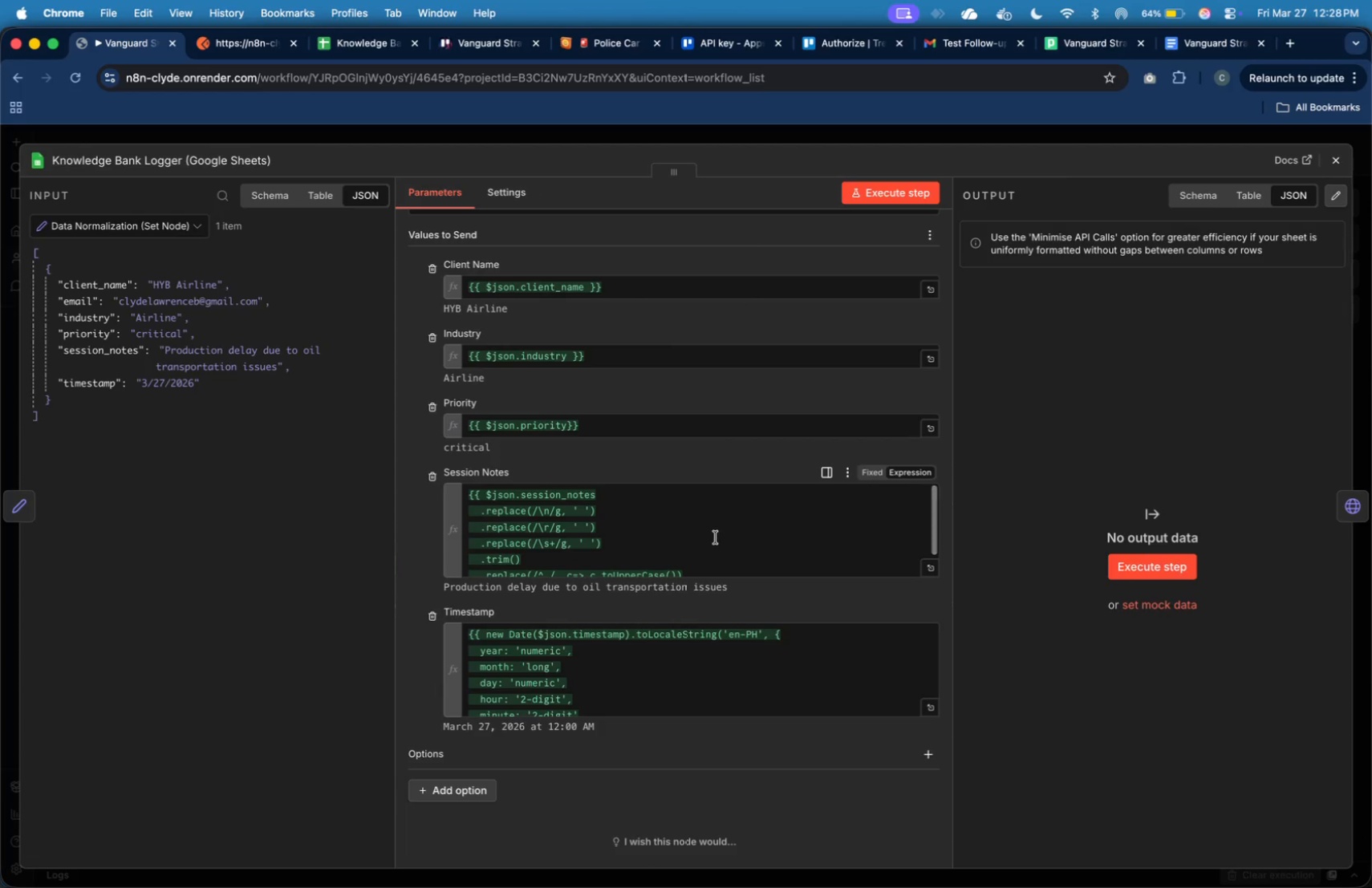 
scroll: coordinate [716, 537], scroll_direction: down, amount: 26.0
 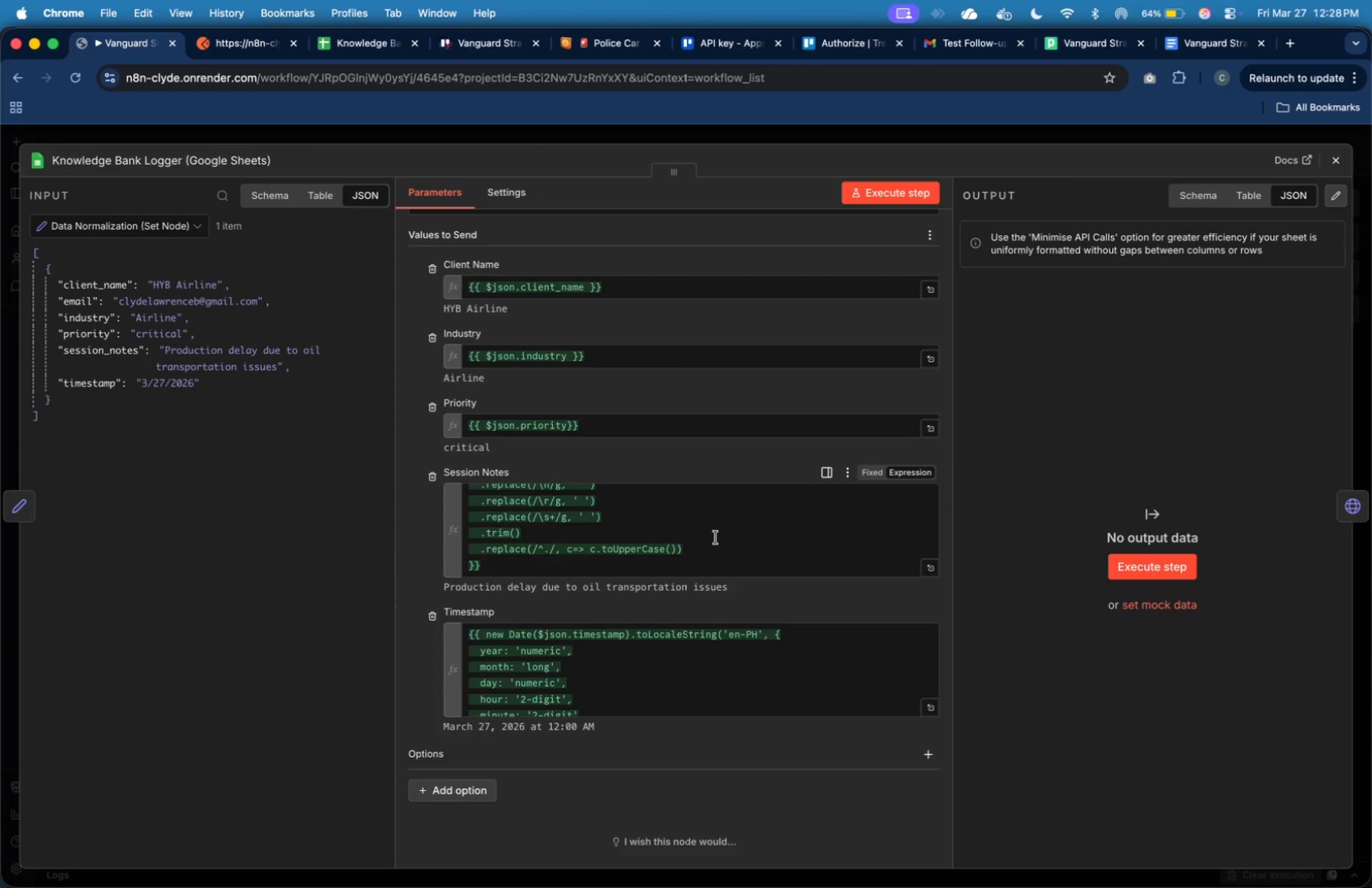 
wait(12.56)
 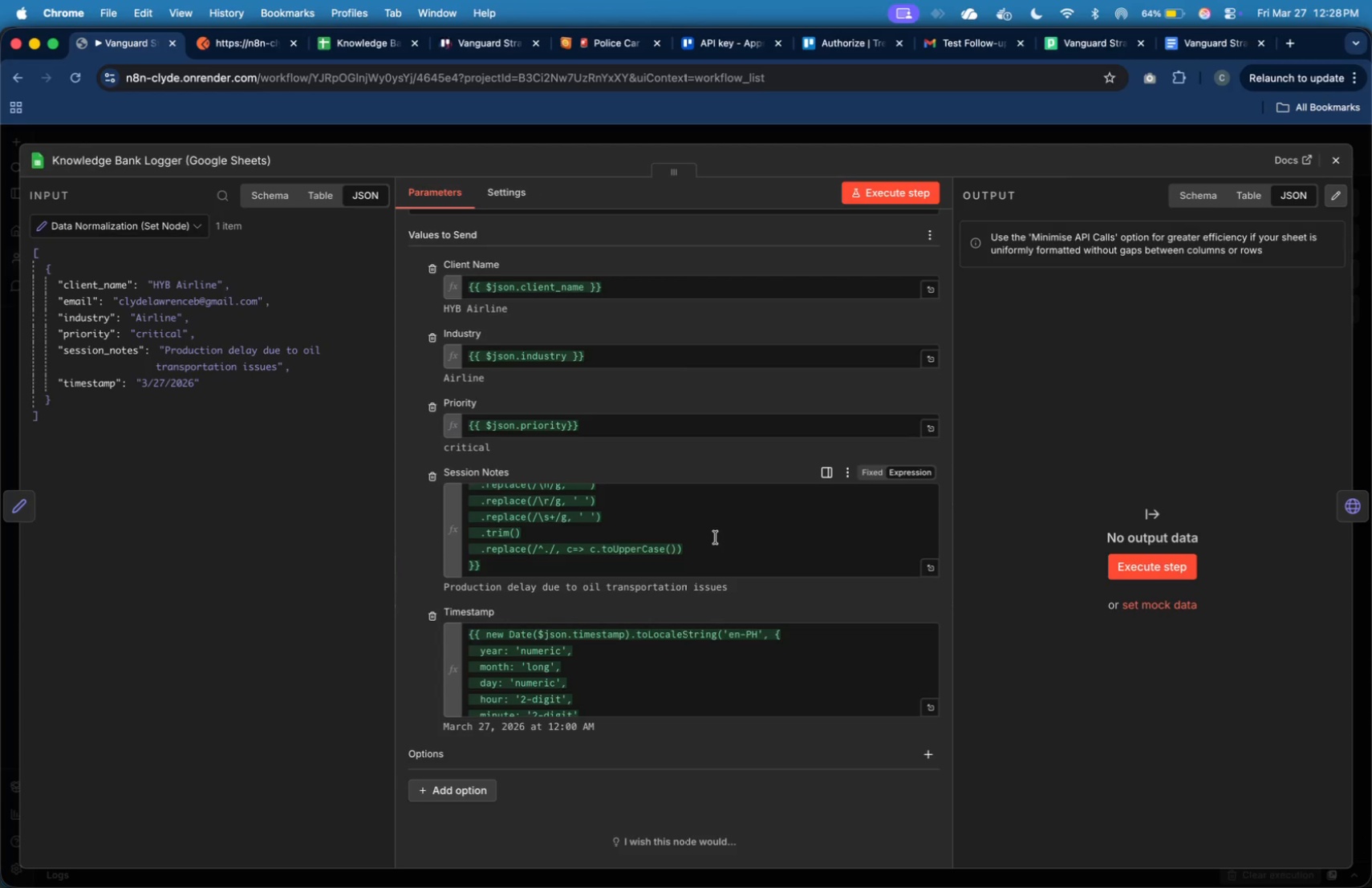 
scroll: coordinate [721, 656], scroll_direction: down, amount: 8.0
 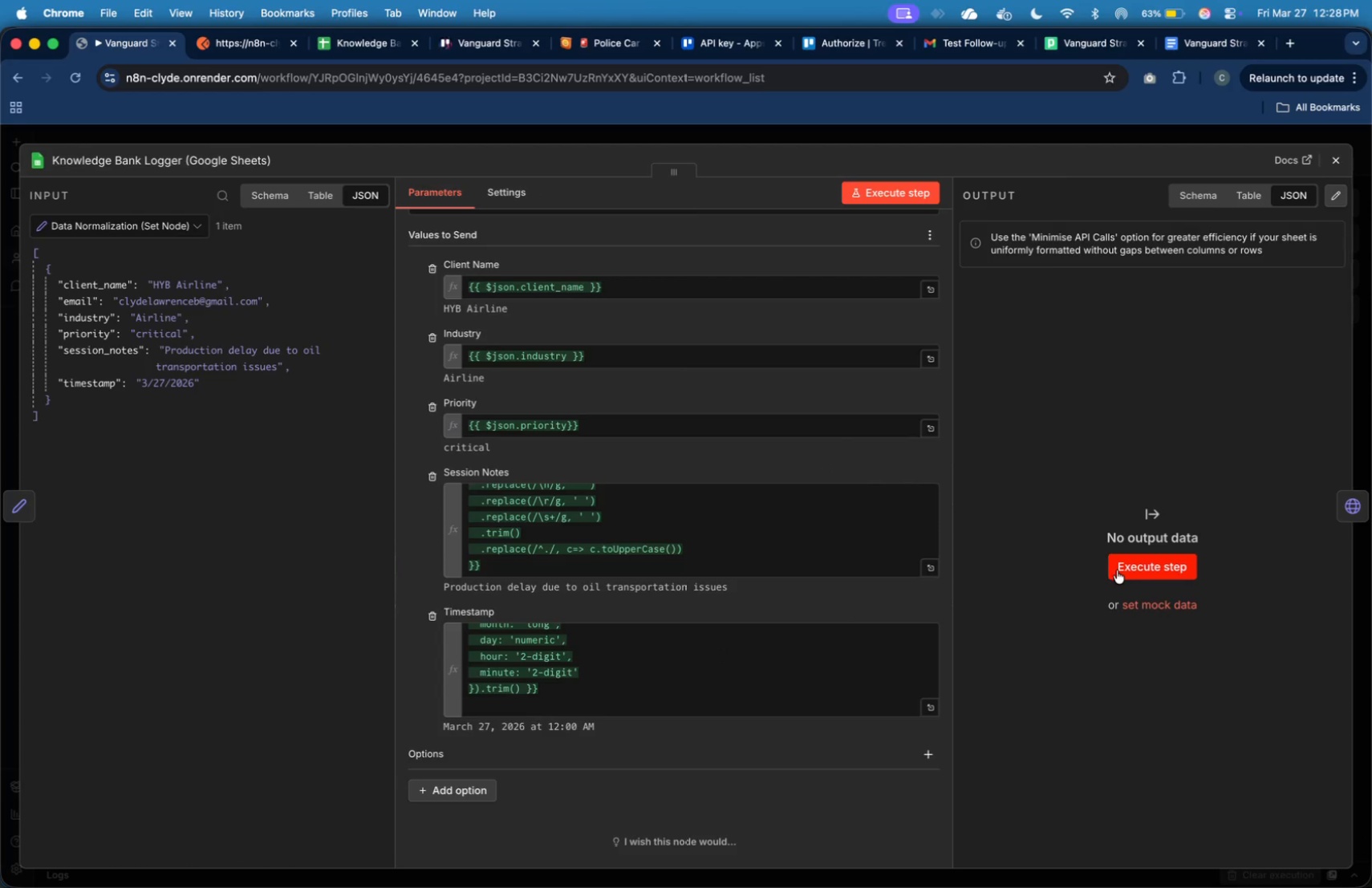 
left_click([1117, 570])
 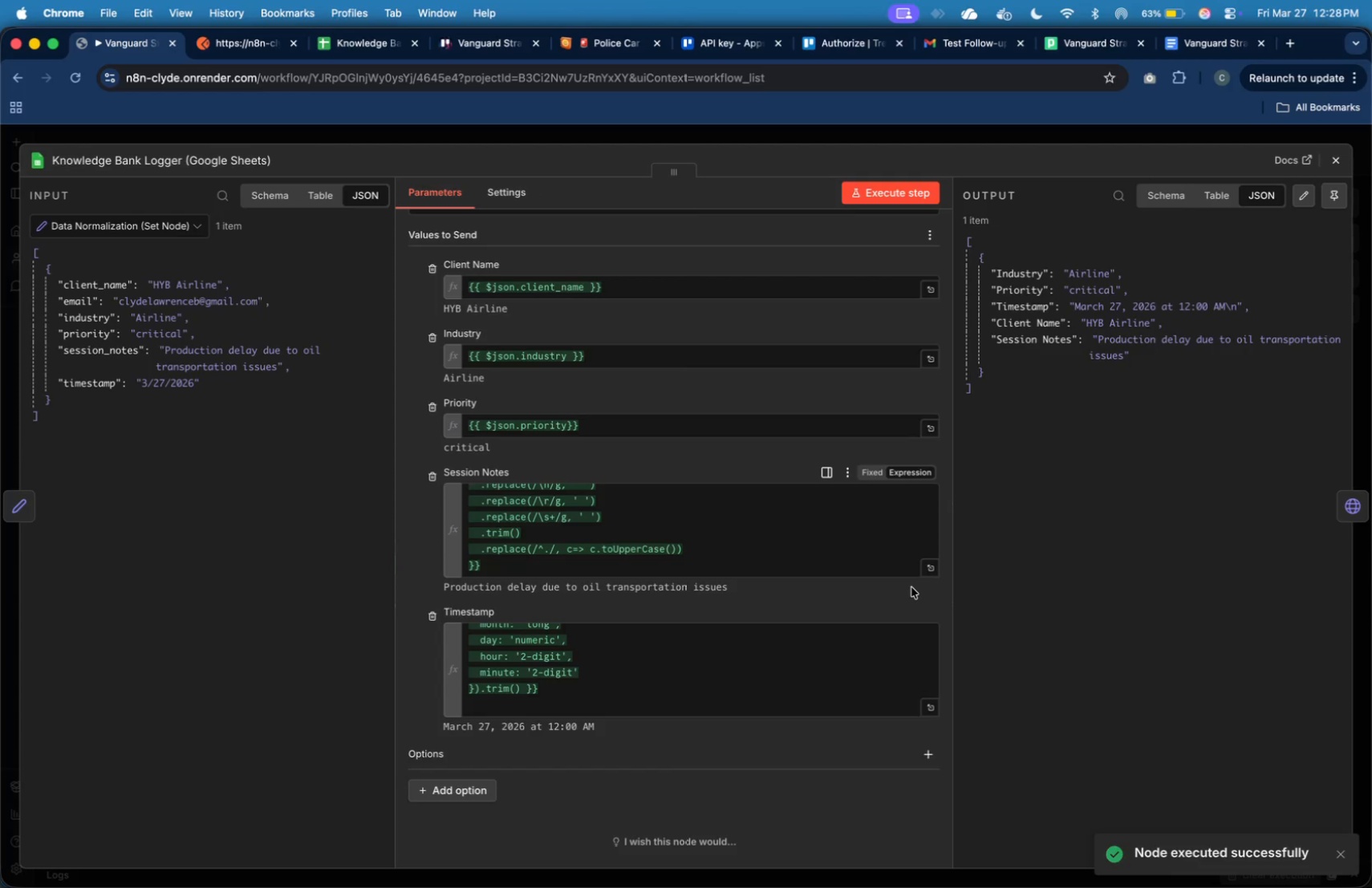 
wait(13.47)
 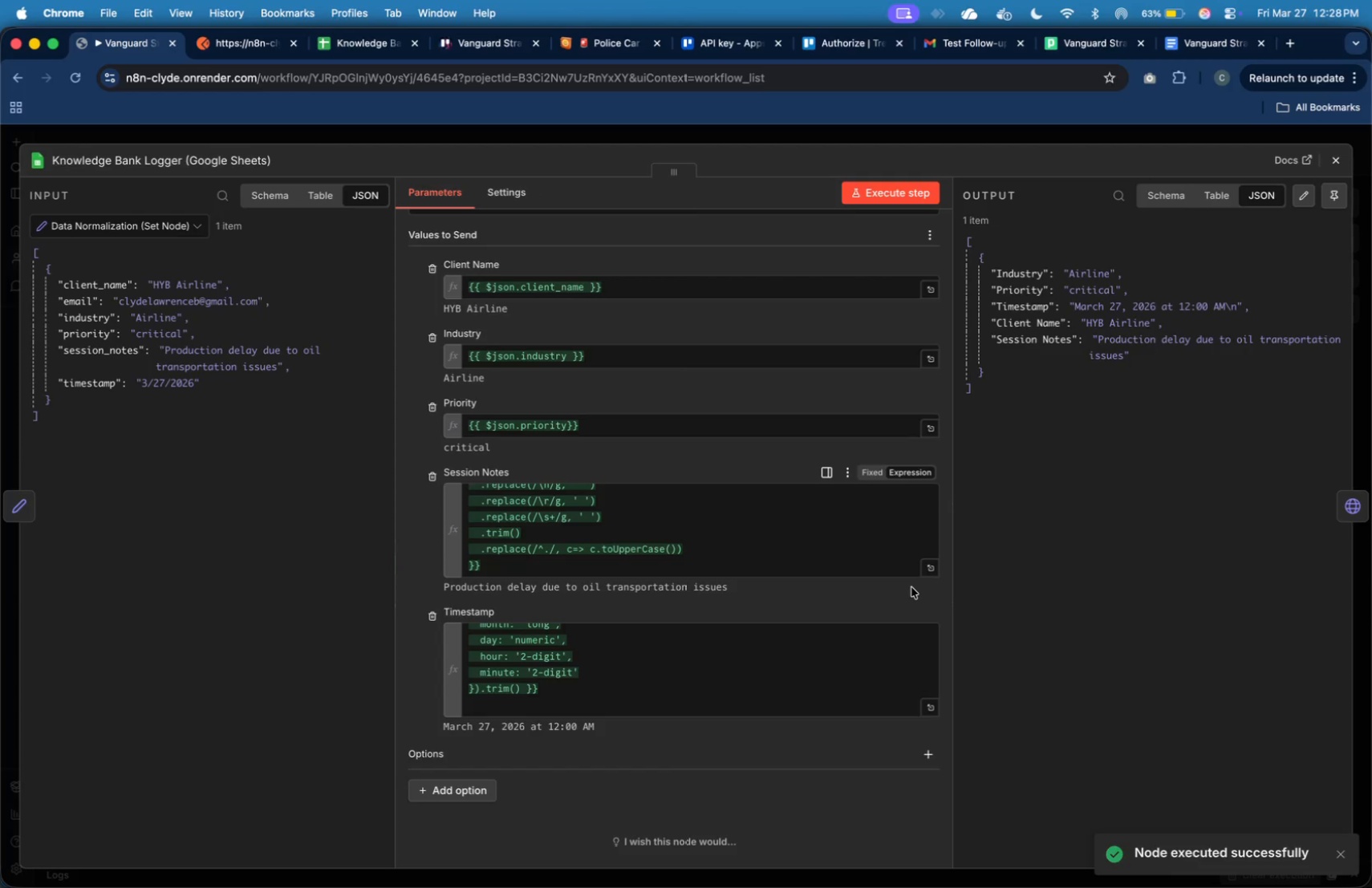 
scroll: coordinate [566, 670], scroll_direction: up, amount: 20.0
 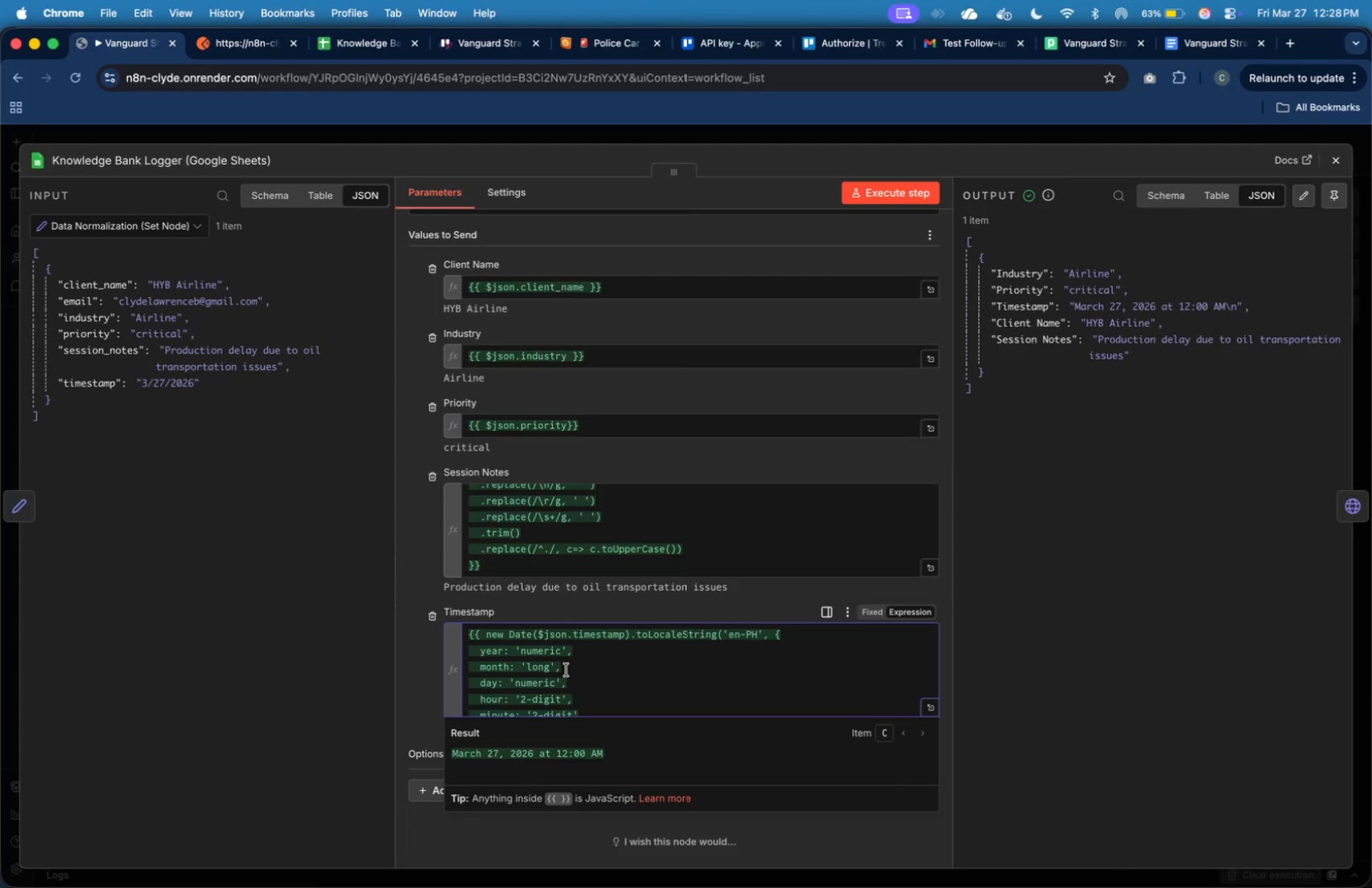 
scroll: coordinate [568, 670], scroll_direction: down, amount: 9.0
 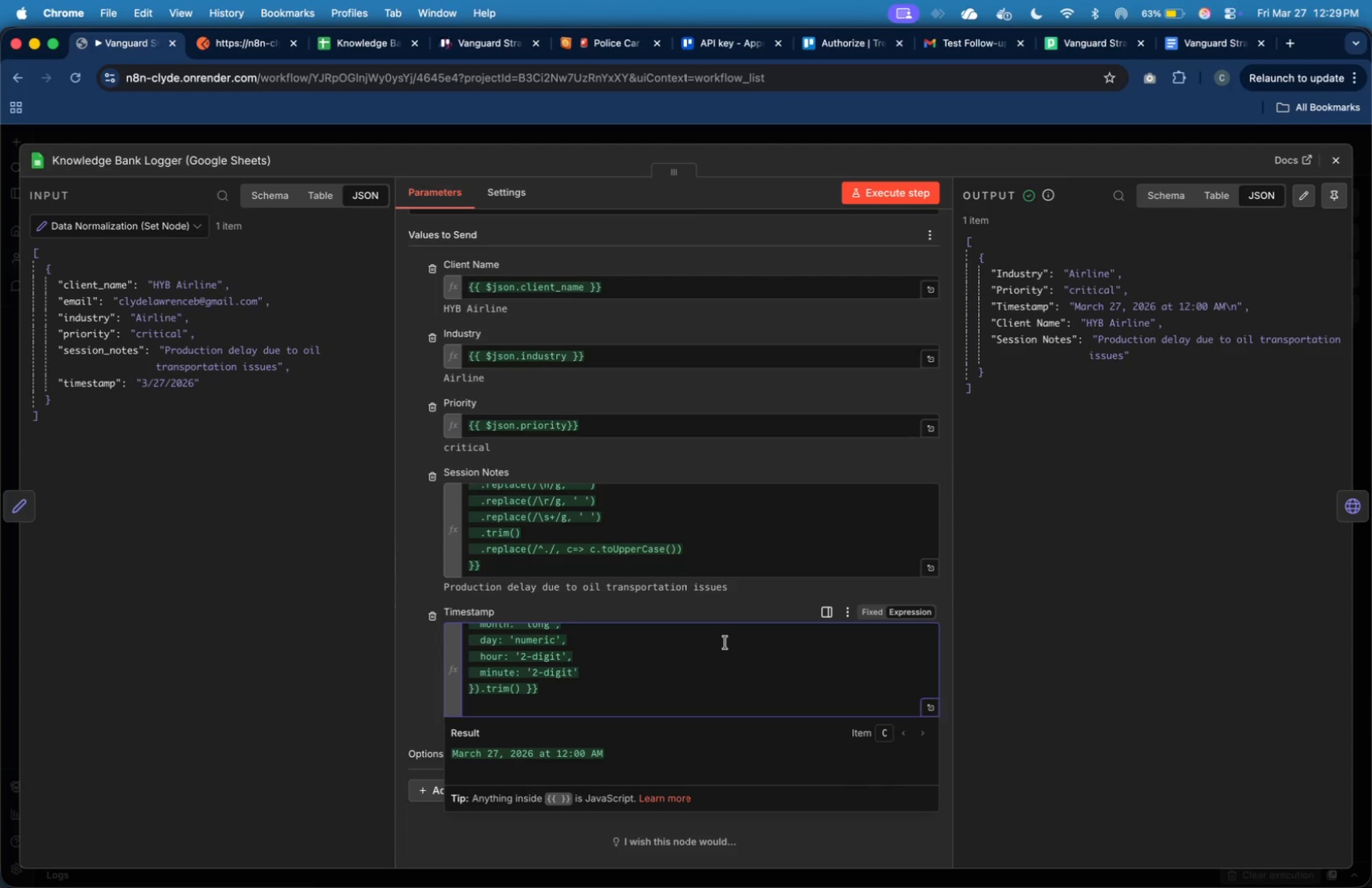 
wait(23.91)
 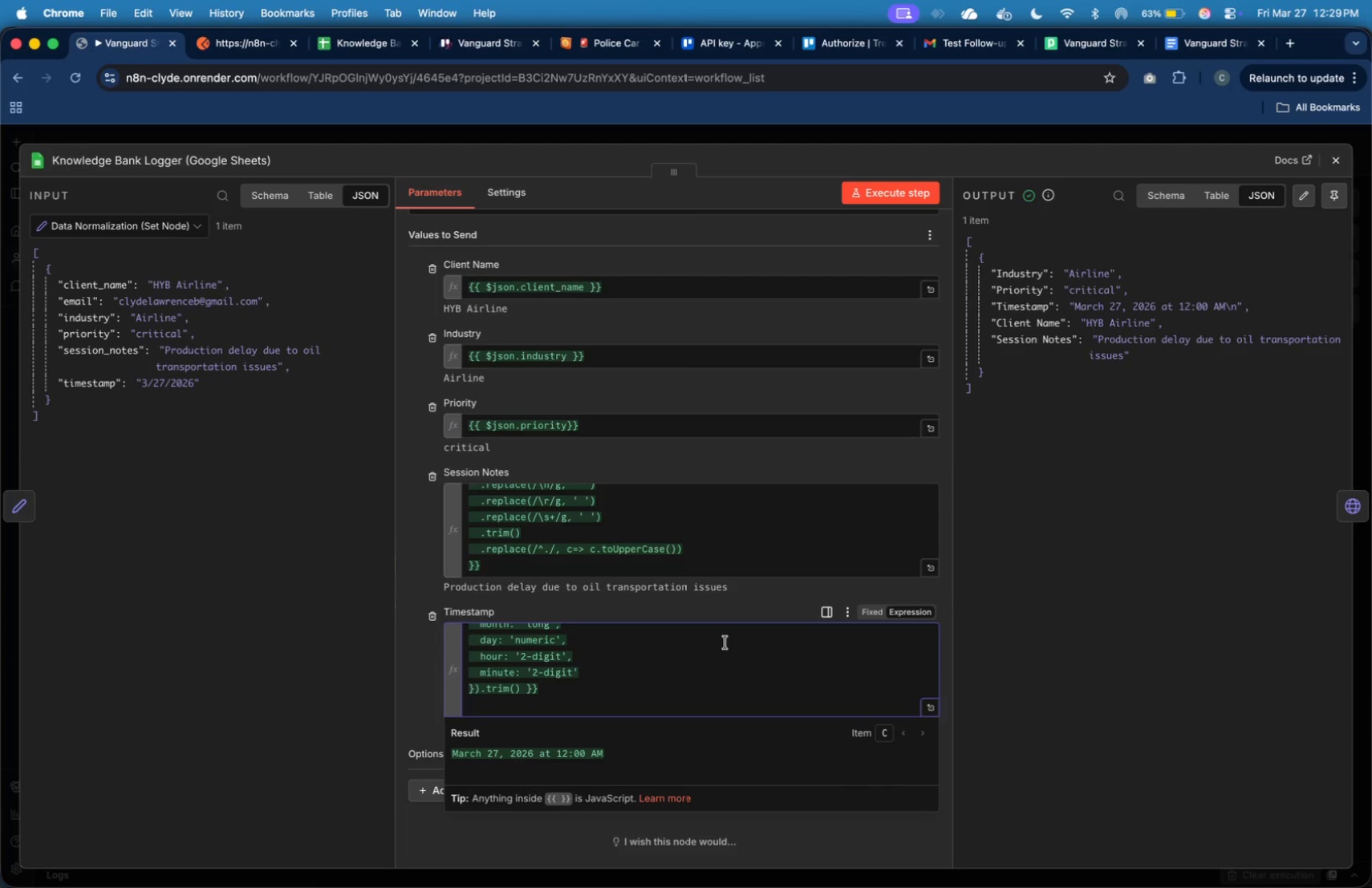 
scroll: coordinate [718, 540], scroll_direction: down, amount: 4.0
 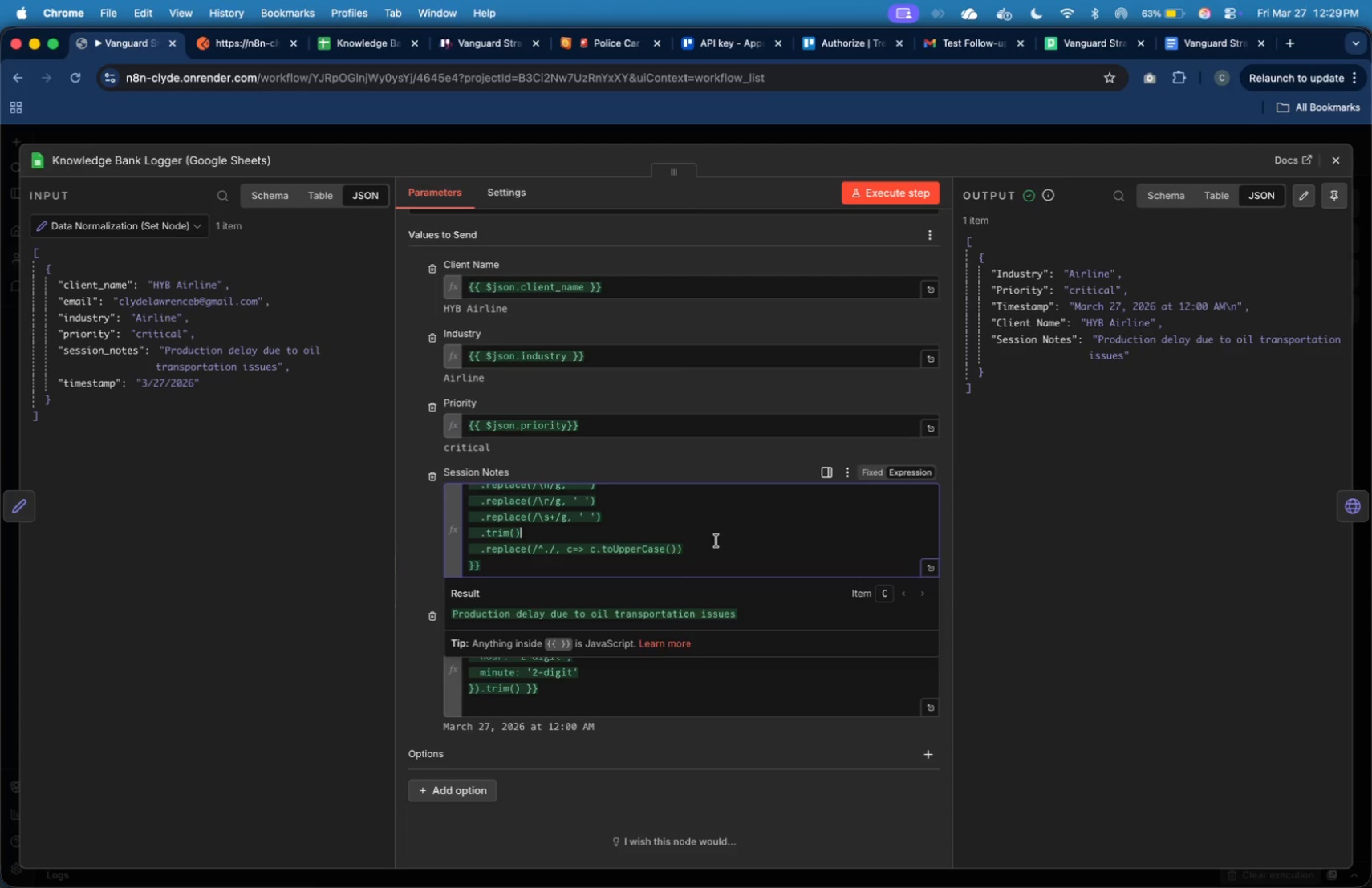 
scroll: coordinate [715, 543], scroll_direction: up, amount: 26.0
 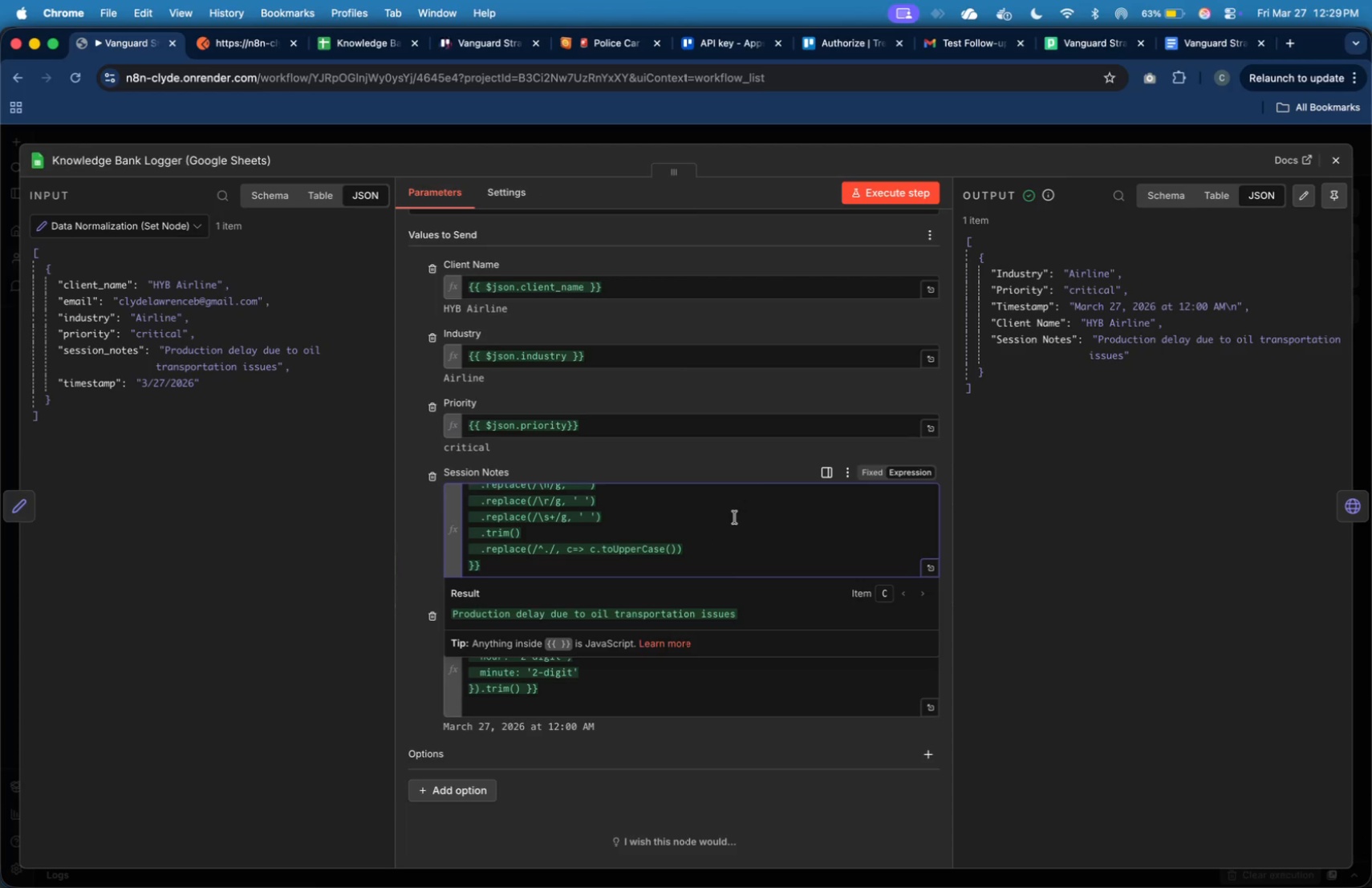 
left_click([735, 517])
 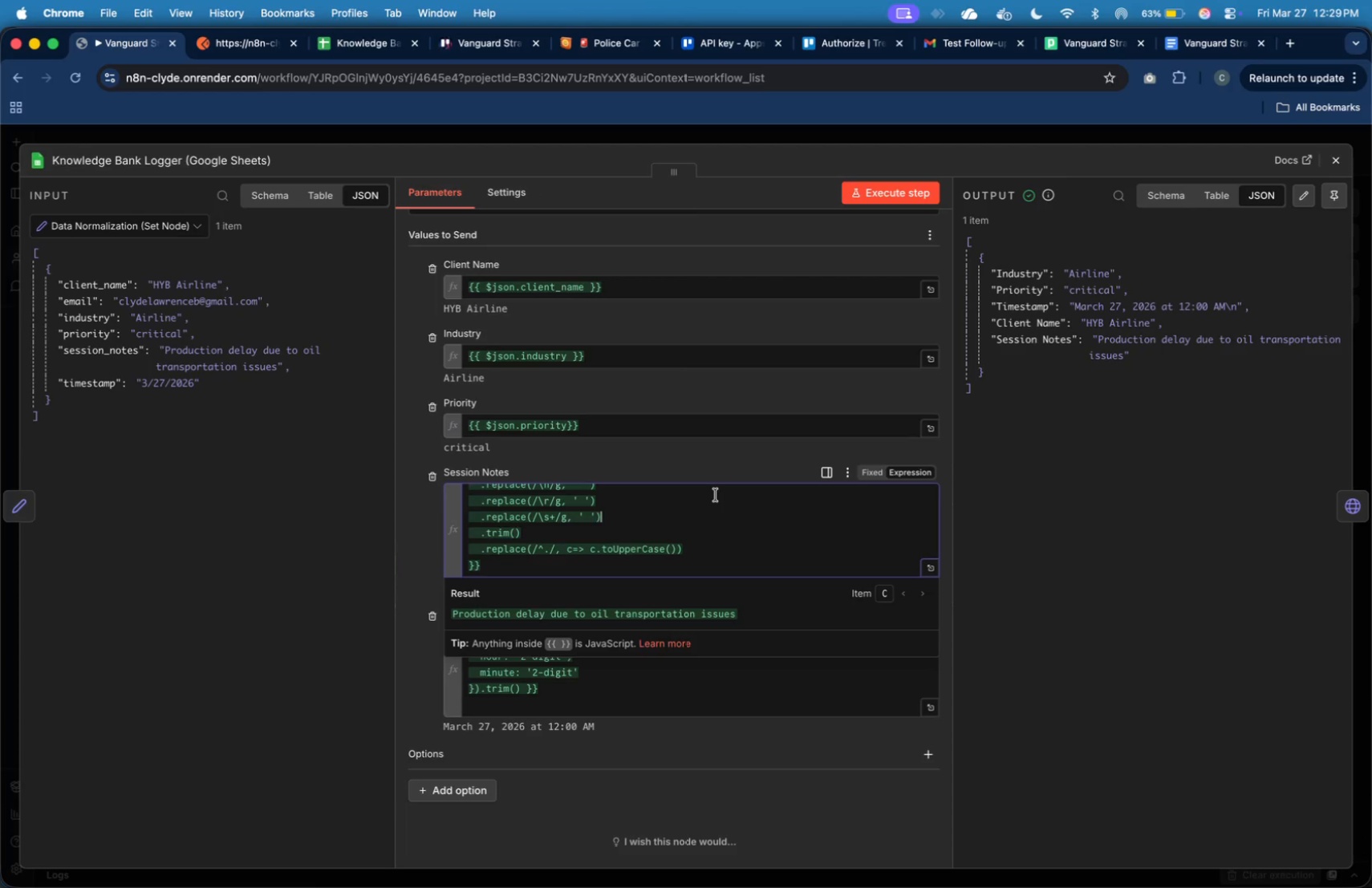 
scroll: coordinate [716, 495], scroll_direction: up, amount: 11.0
 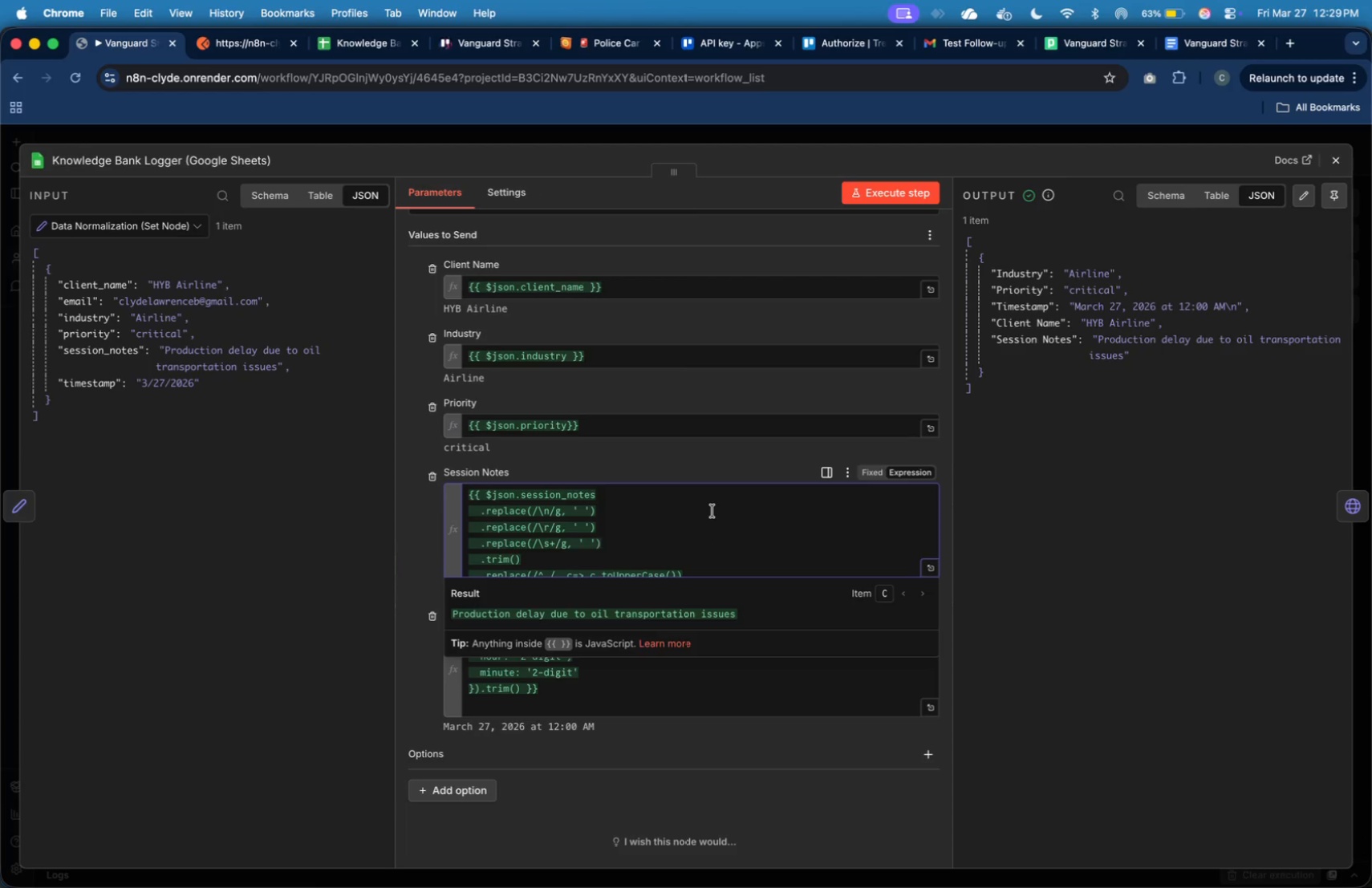 
scroll: coordinate [712, 513], scroll_direction: down, amount: 6.0
 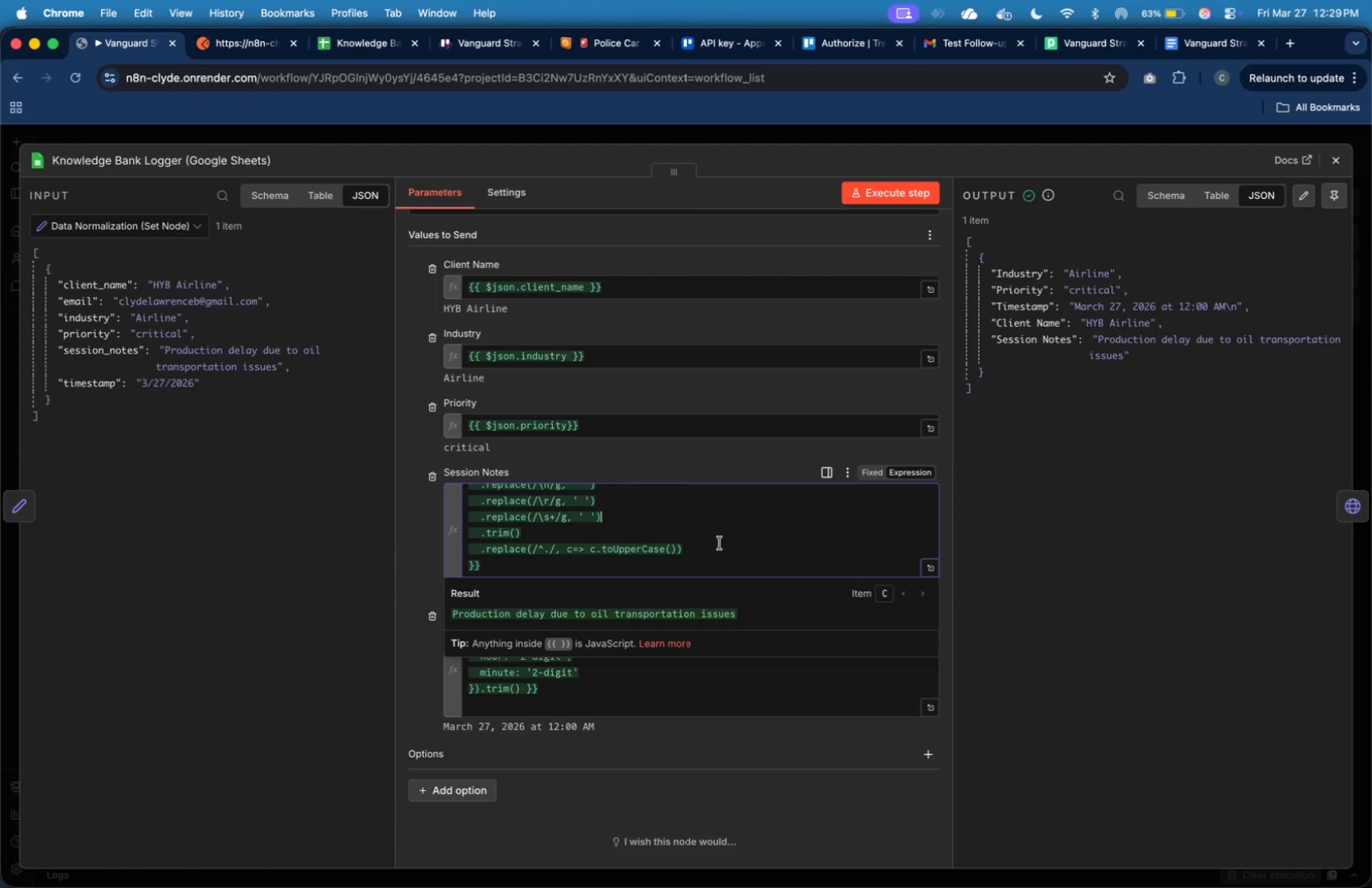 
wait(34.38)
 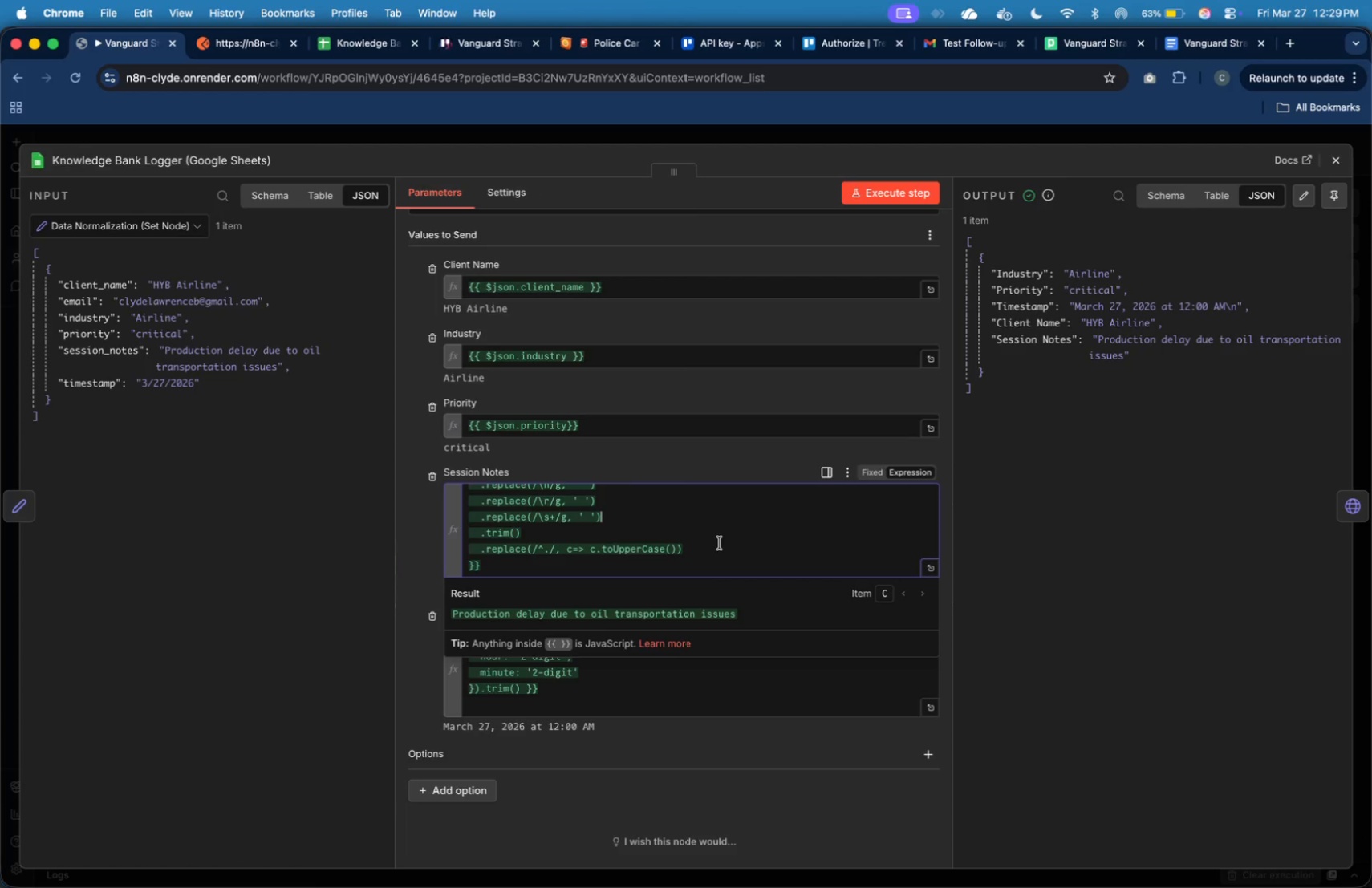 
left_click([704, 676])
 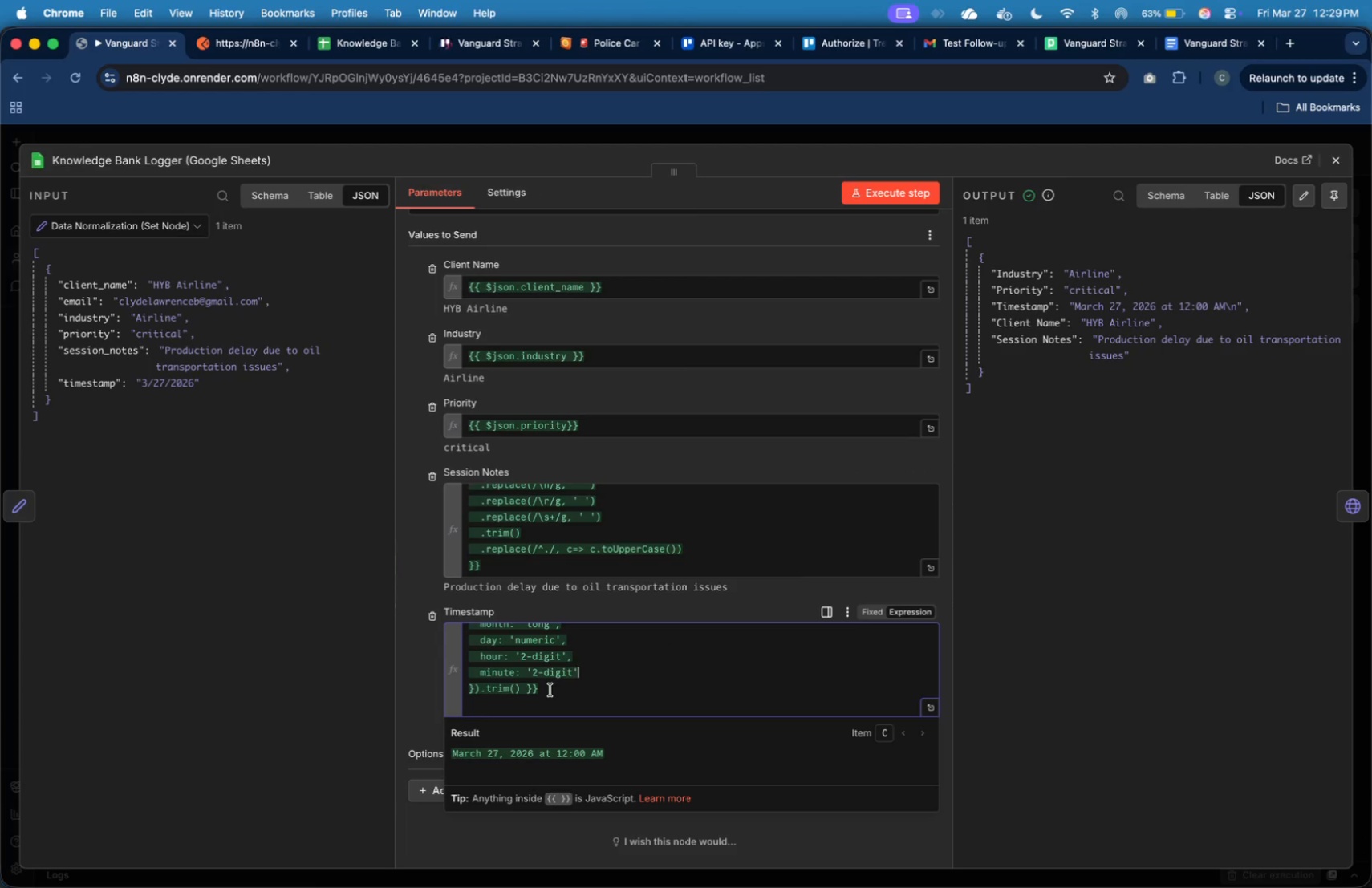 
wait(6.14)
 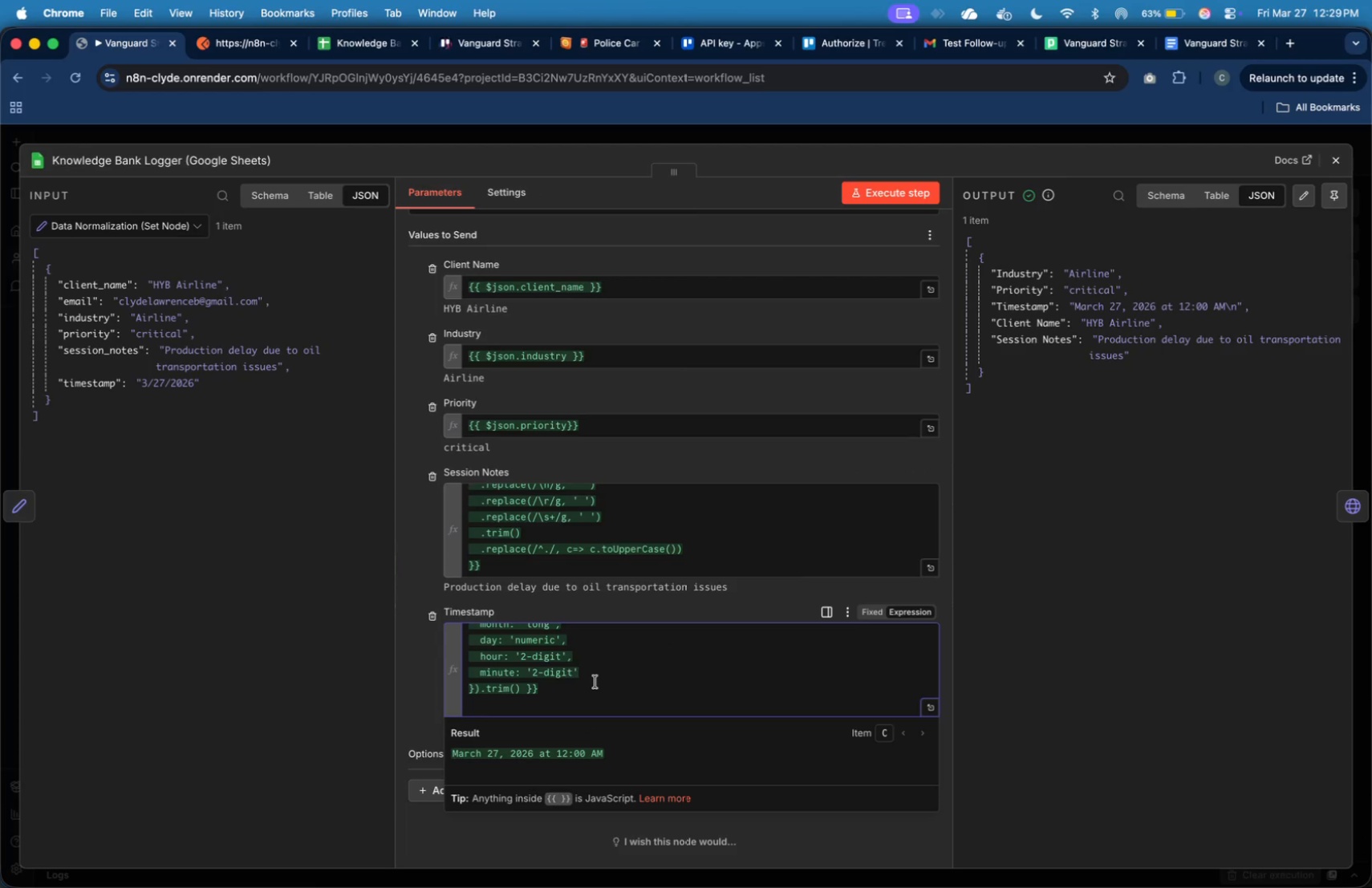 
left_click([488, 689])
 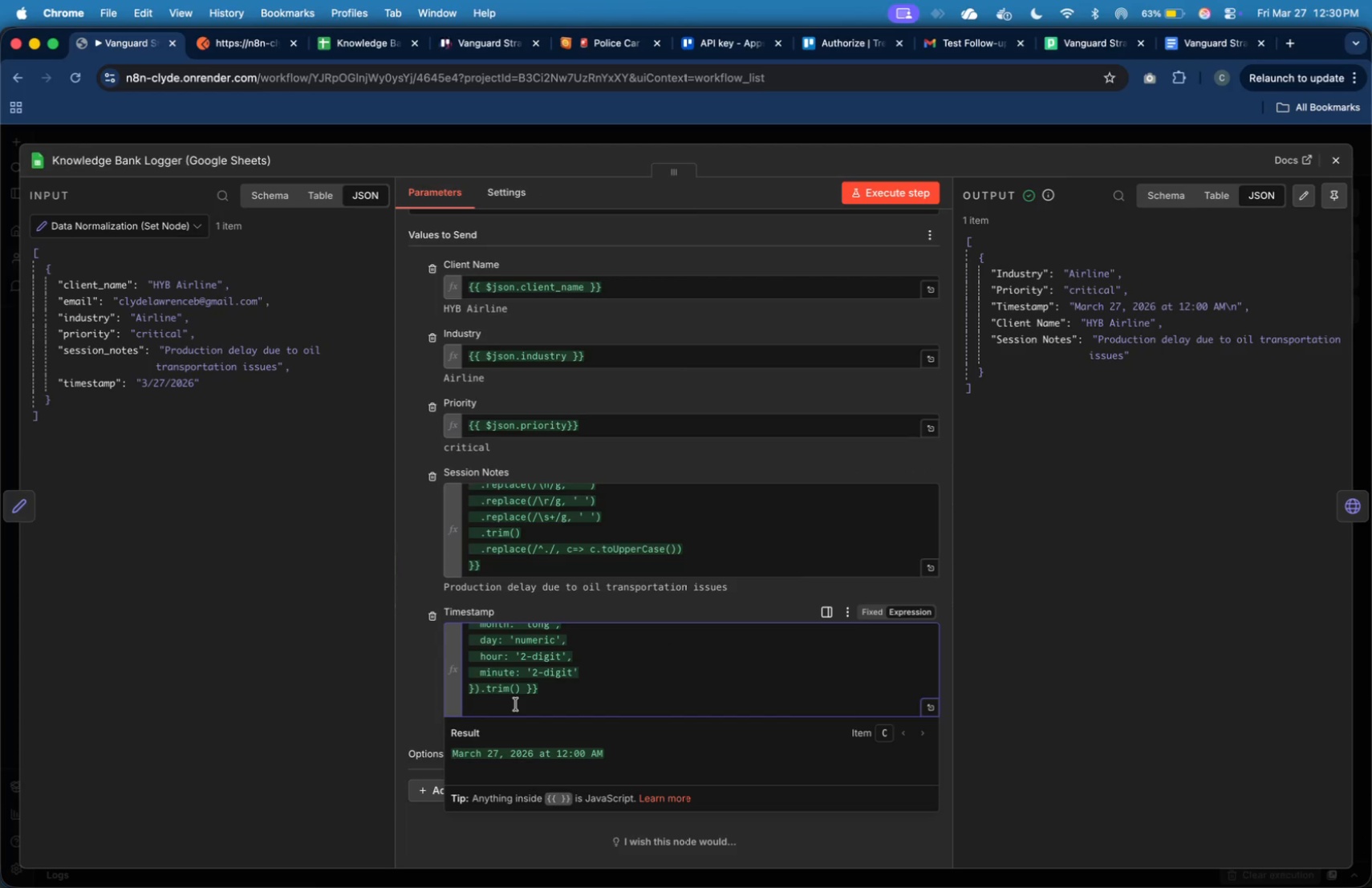 
key(ArrowLeft)
 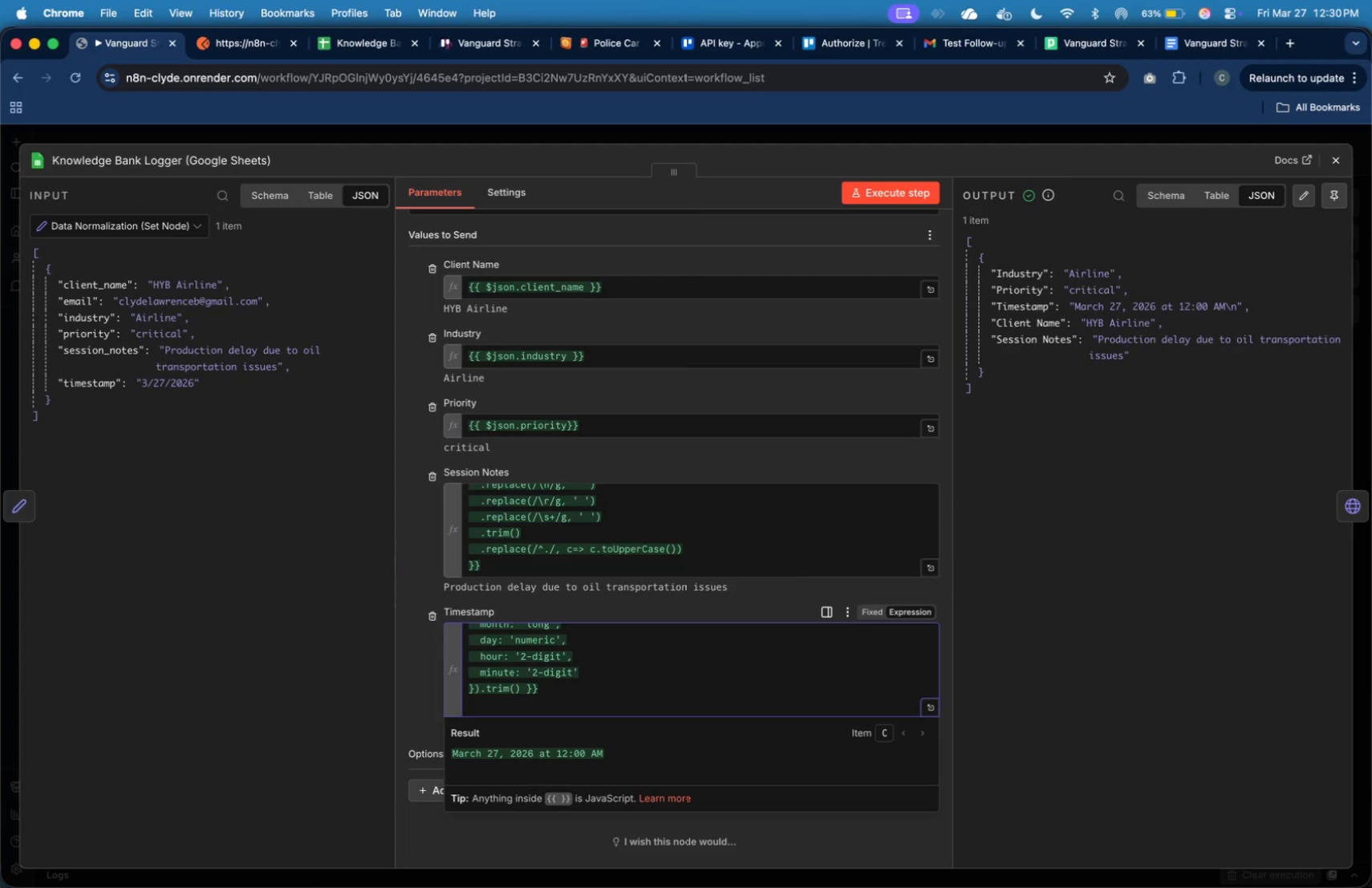 
key(Enter)
 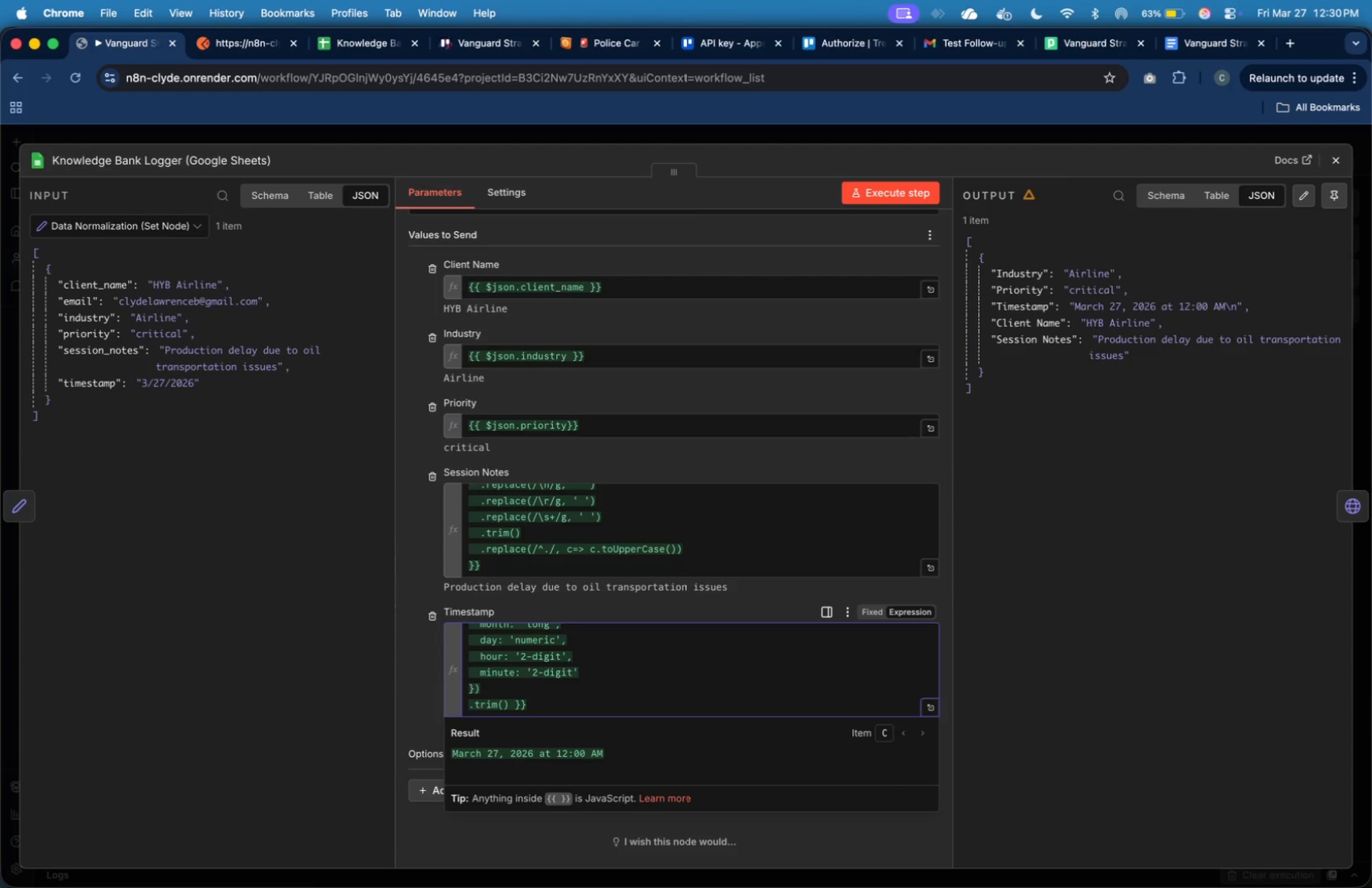 
key(Tab)
 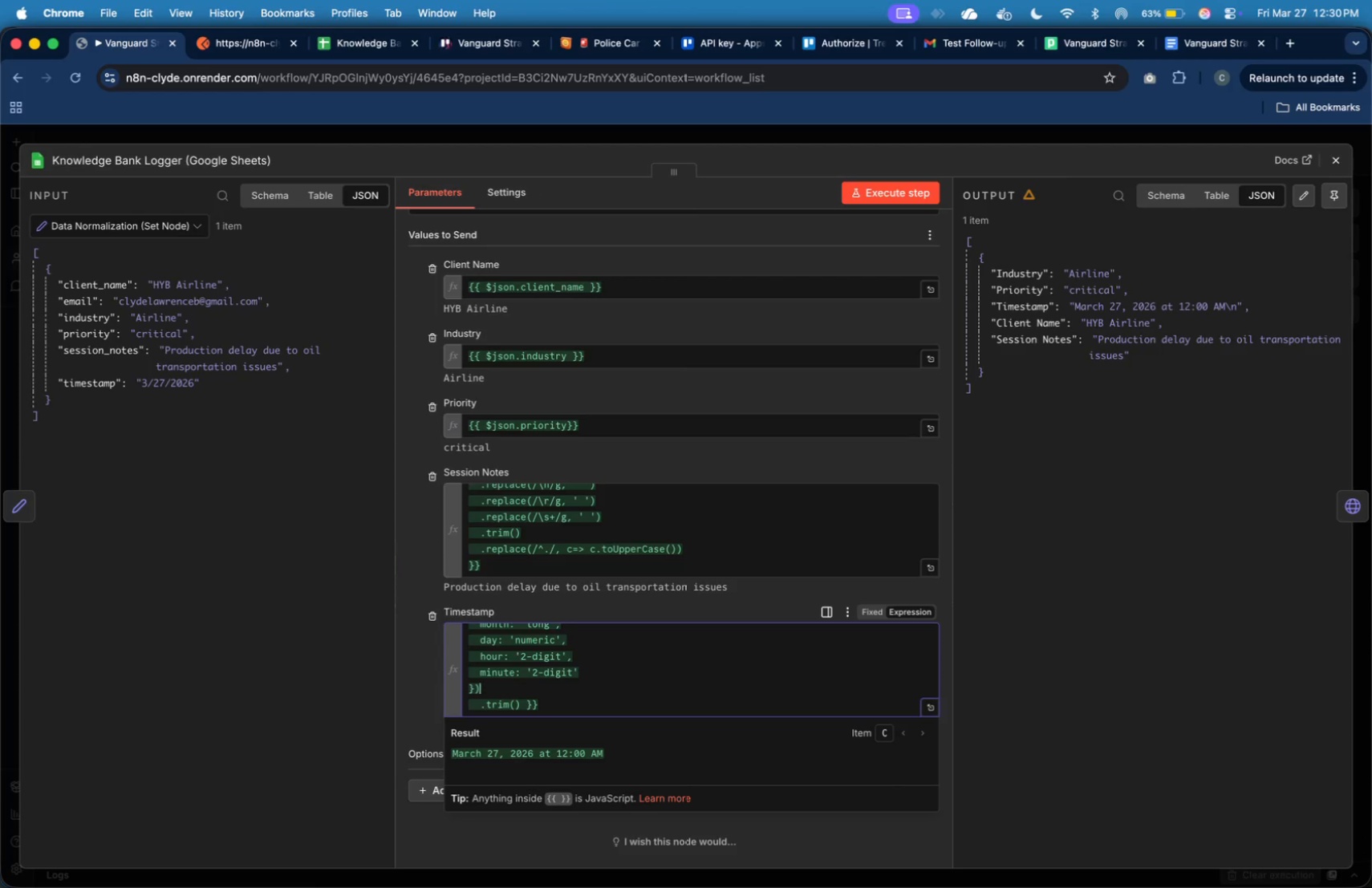 
key(ArrowUp)
 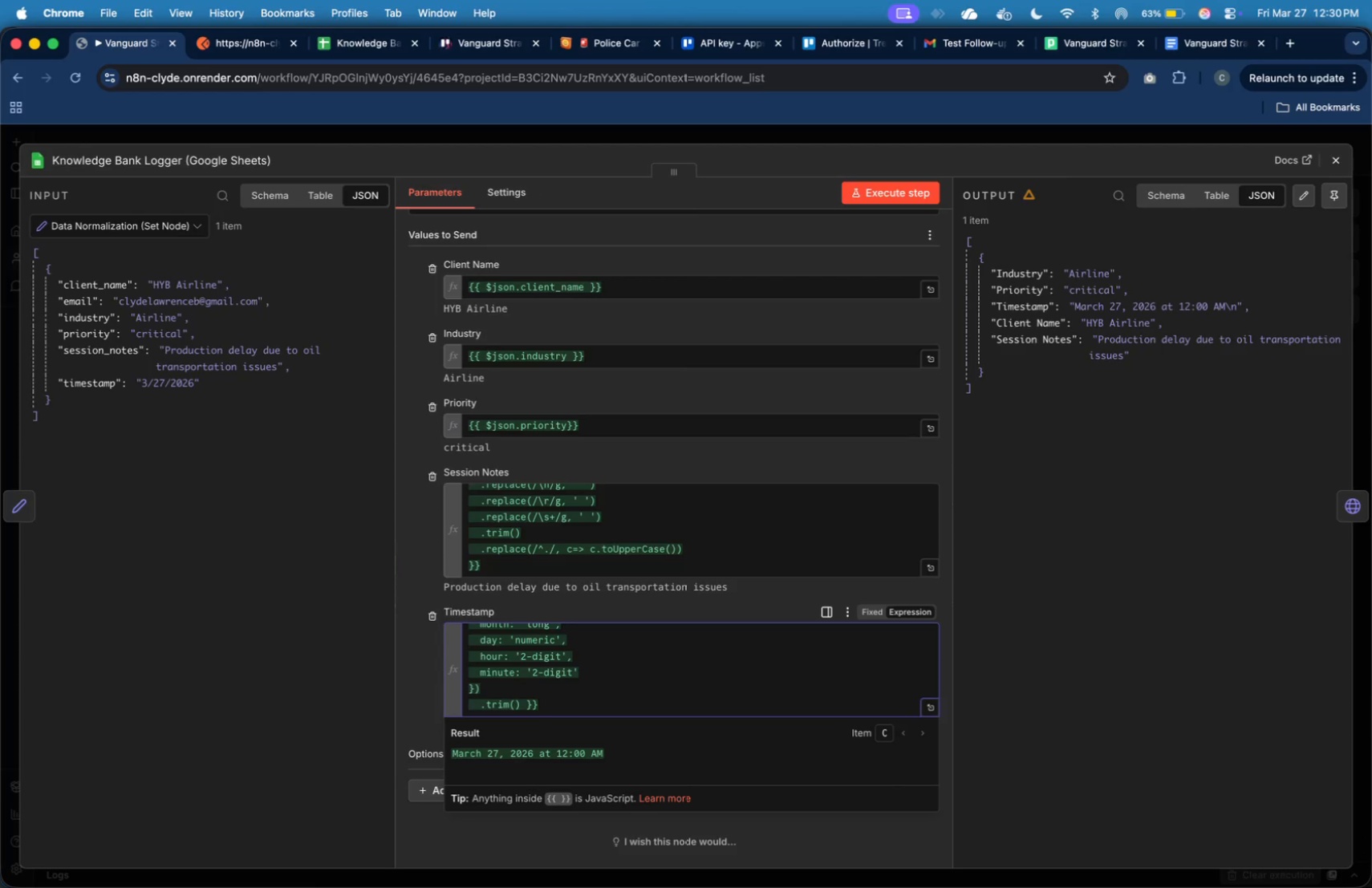 
key(Enter)
 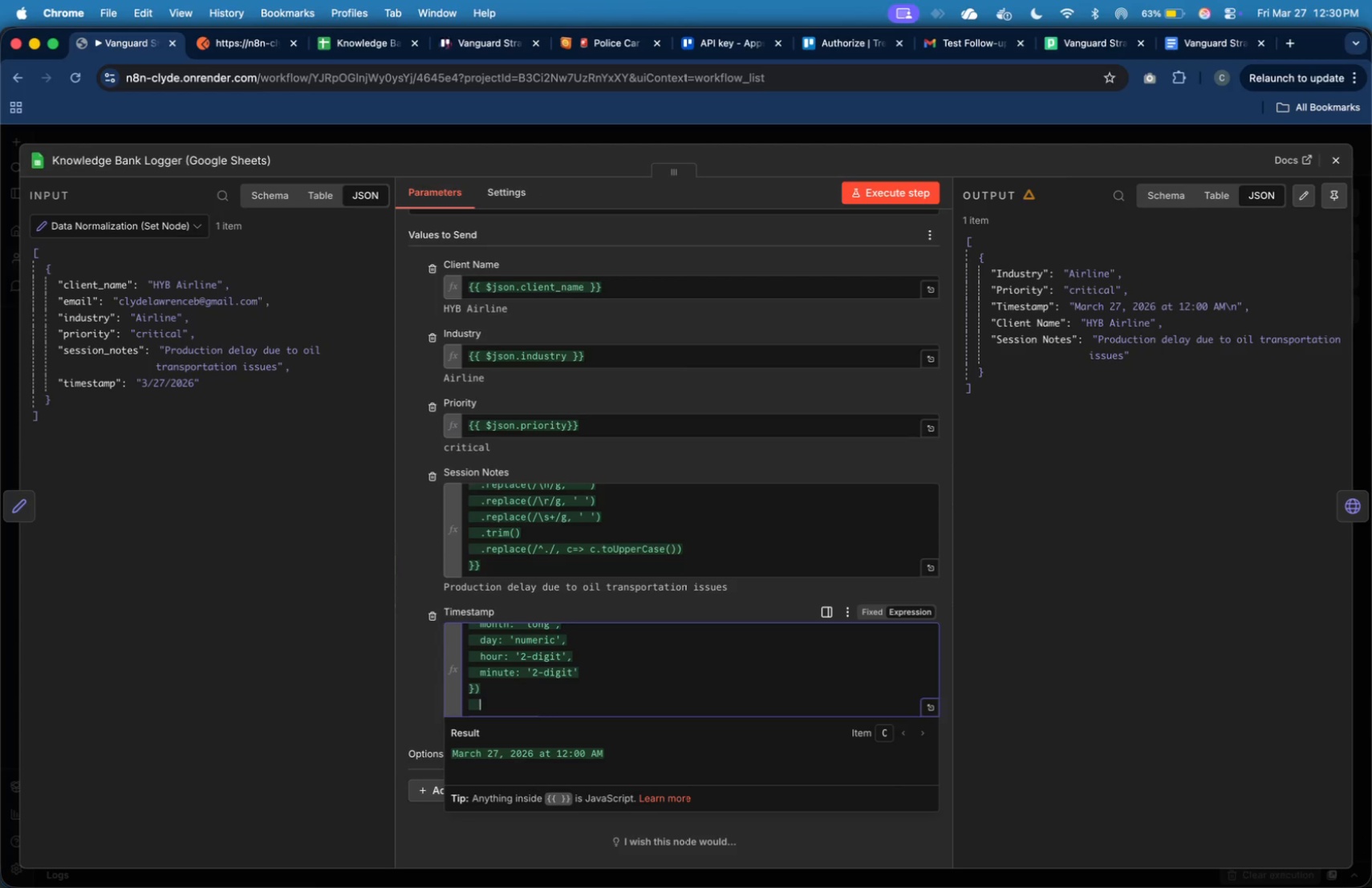 
key(Tab)
type(.replace())
 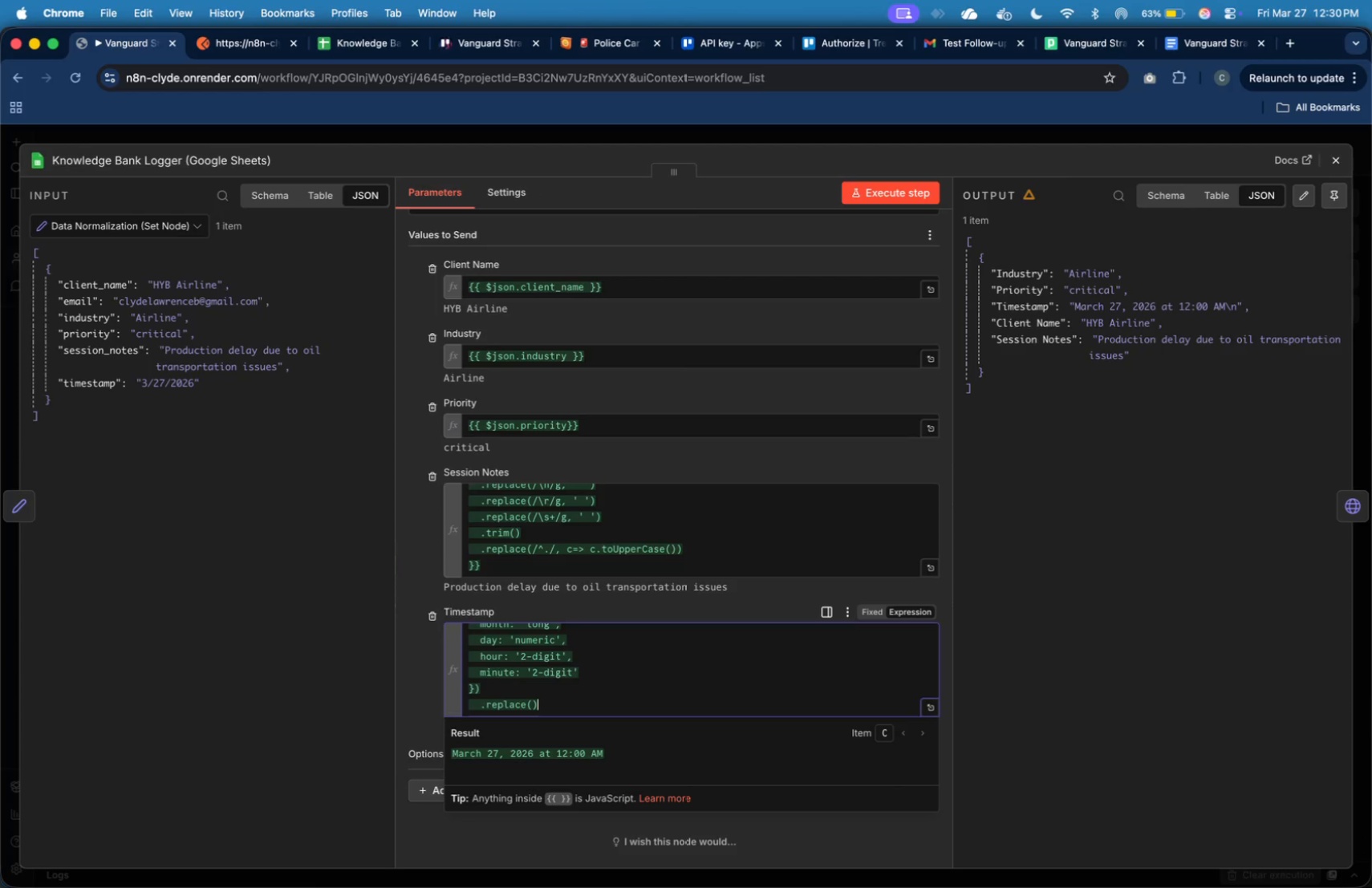 
key(ArrowLeft)
 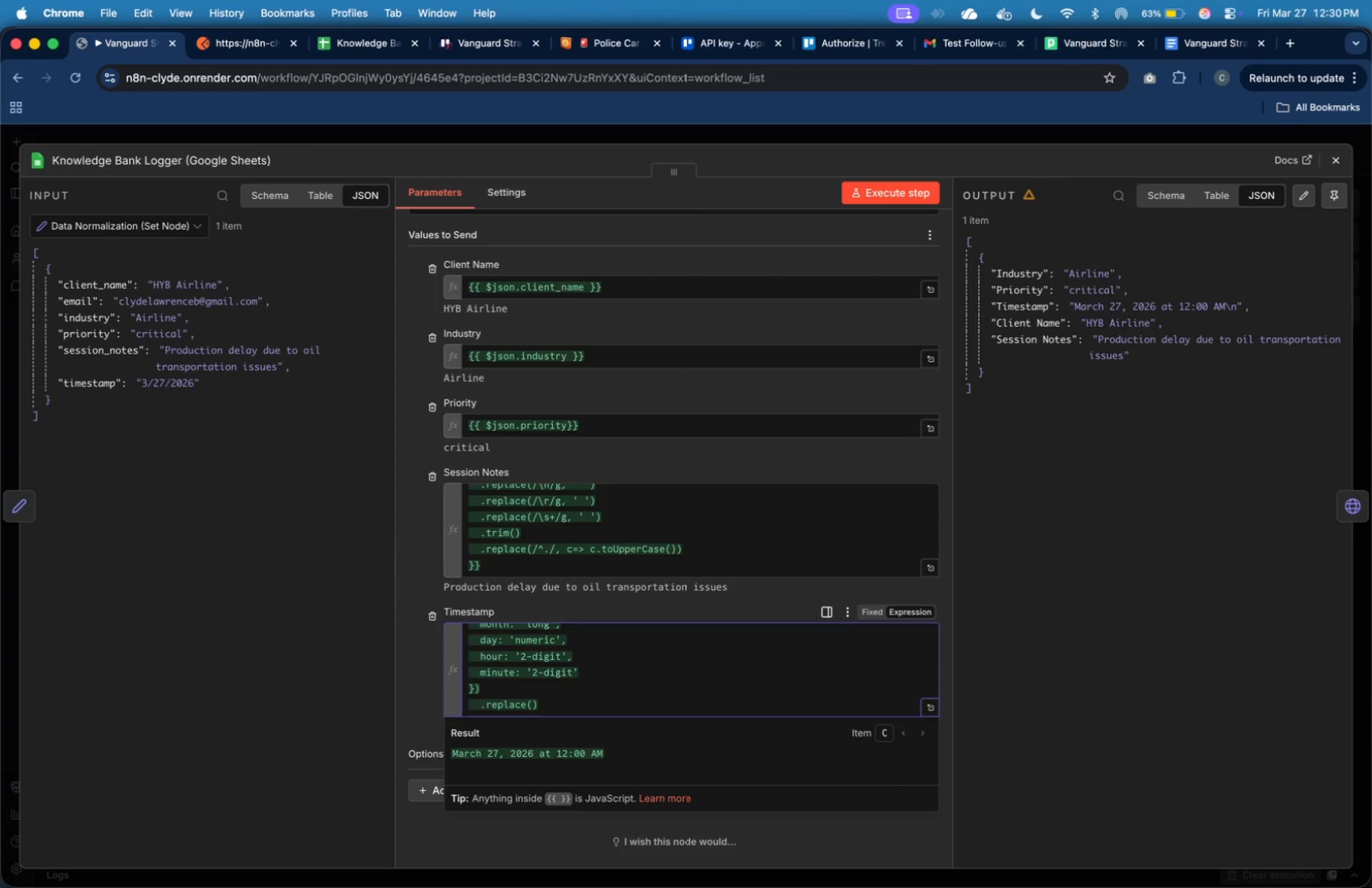 
key(Slash)
 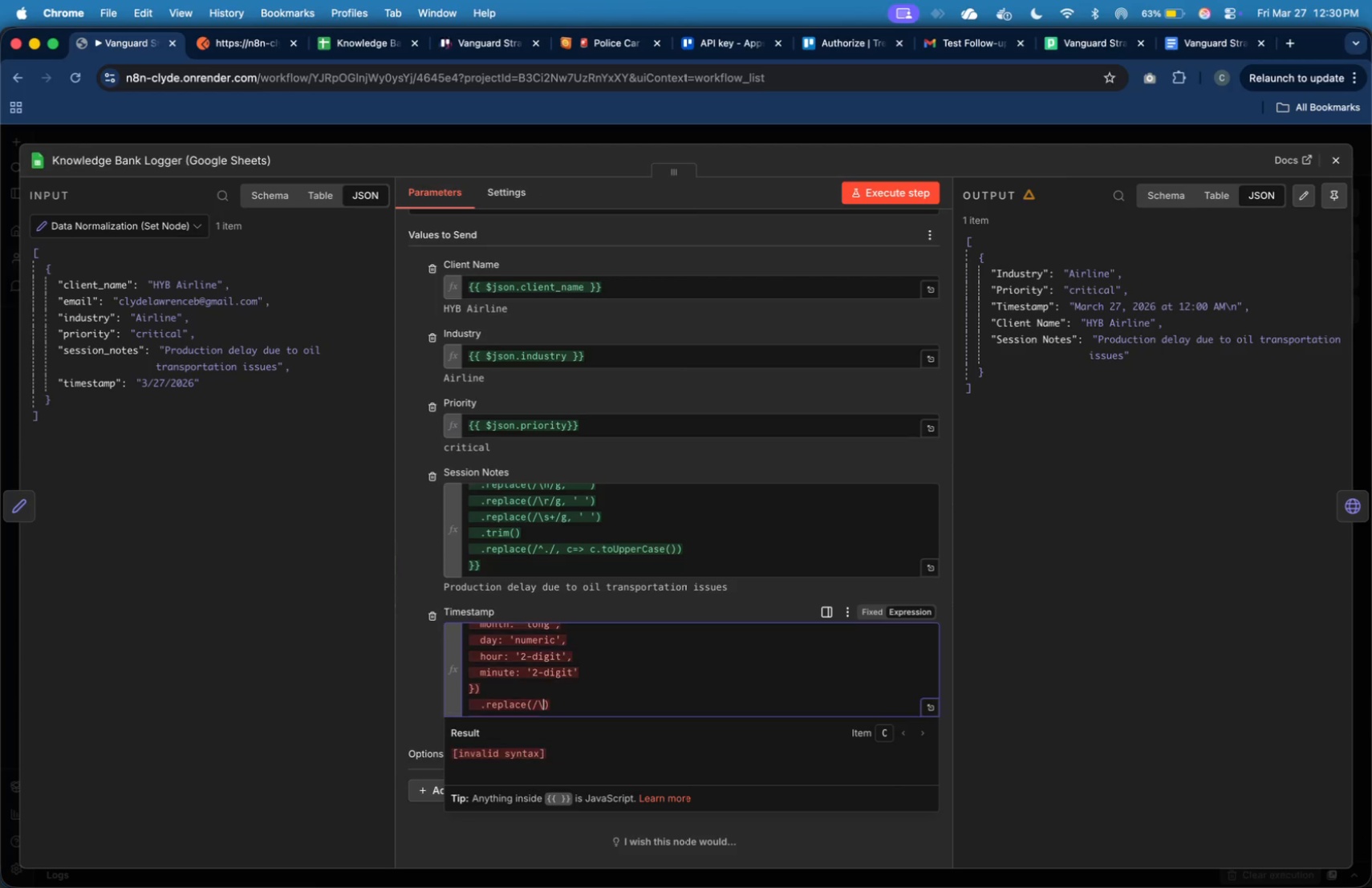 
key(Backslash)
 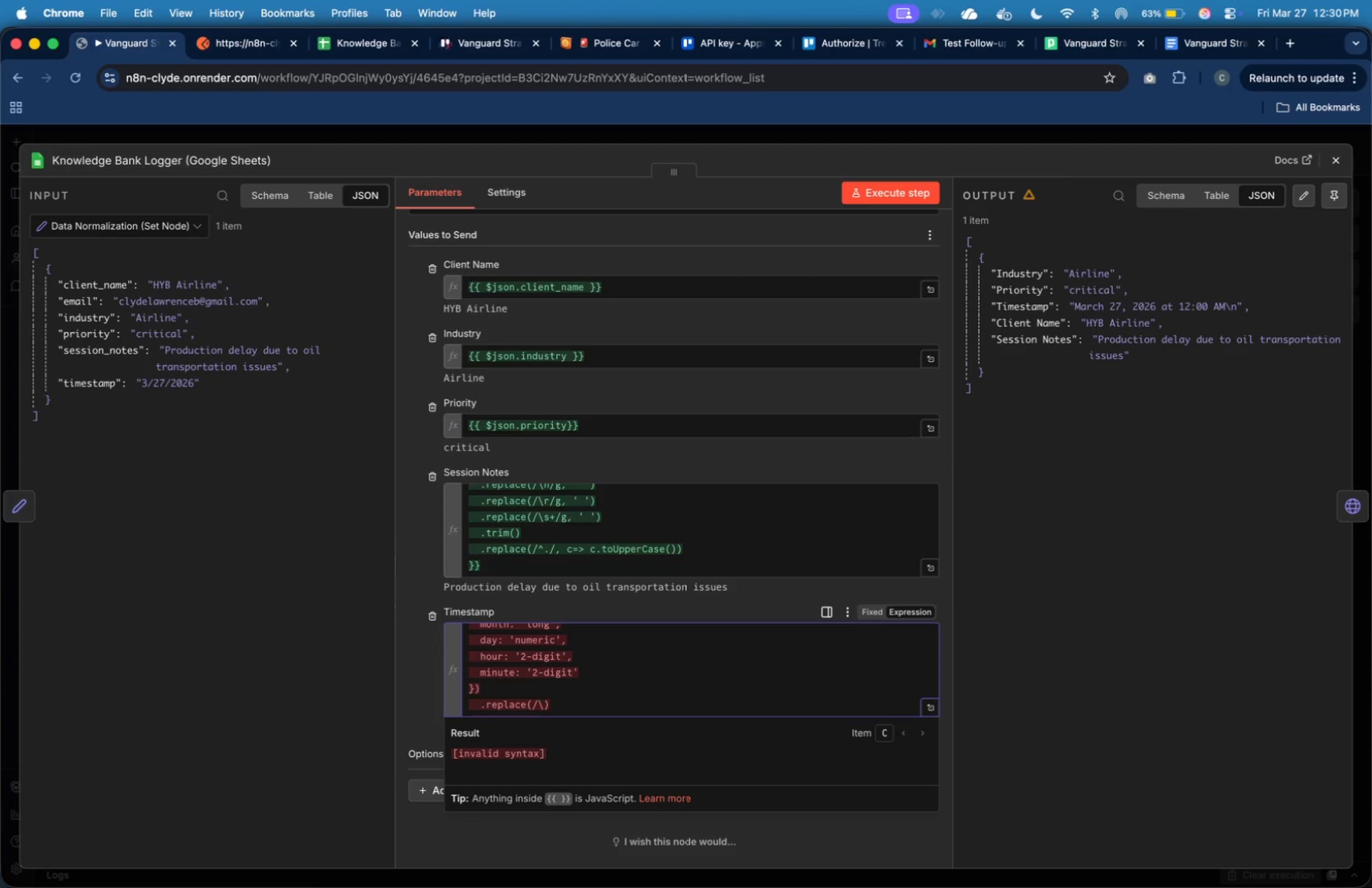 
key(N)
 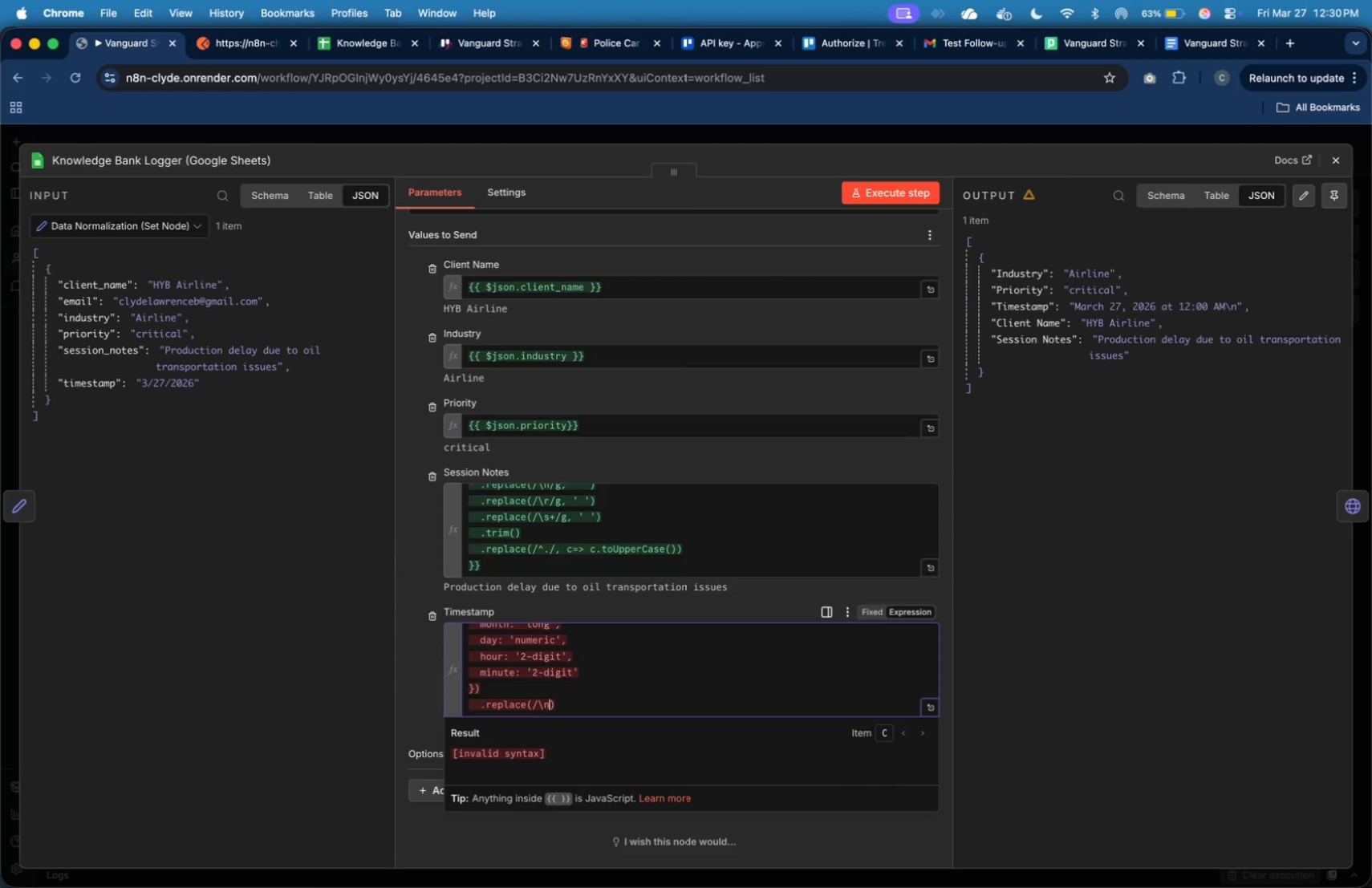 
key(Slash)
 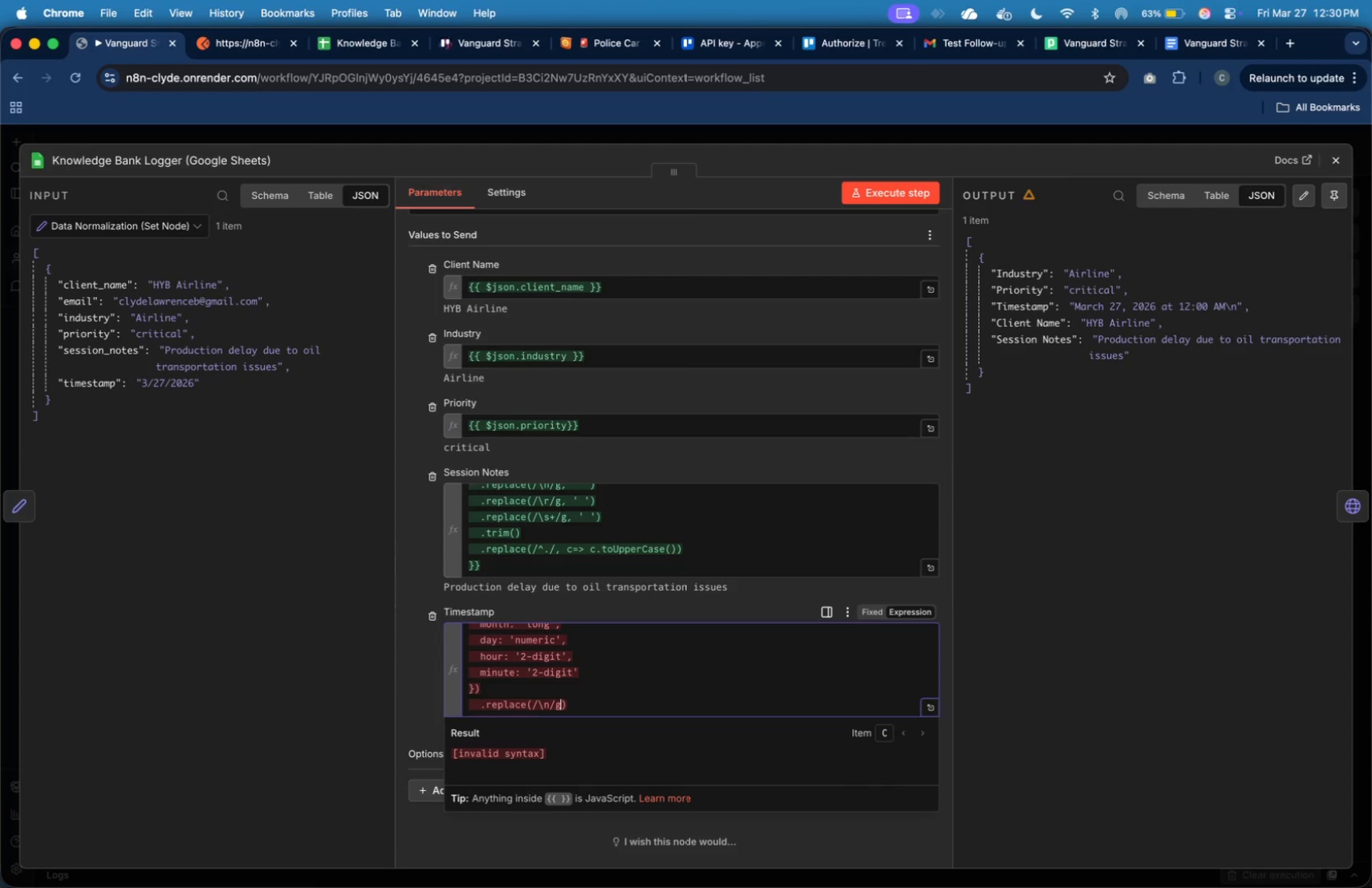 
key(G)
 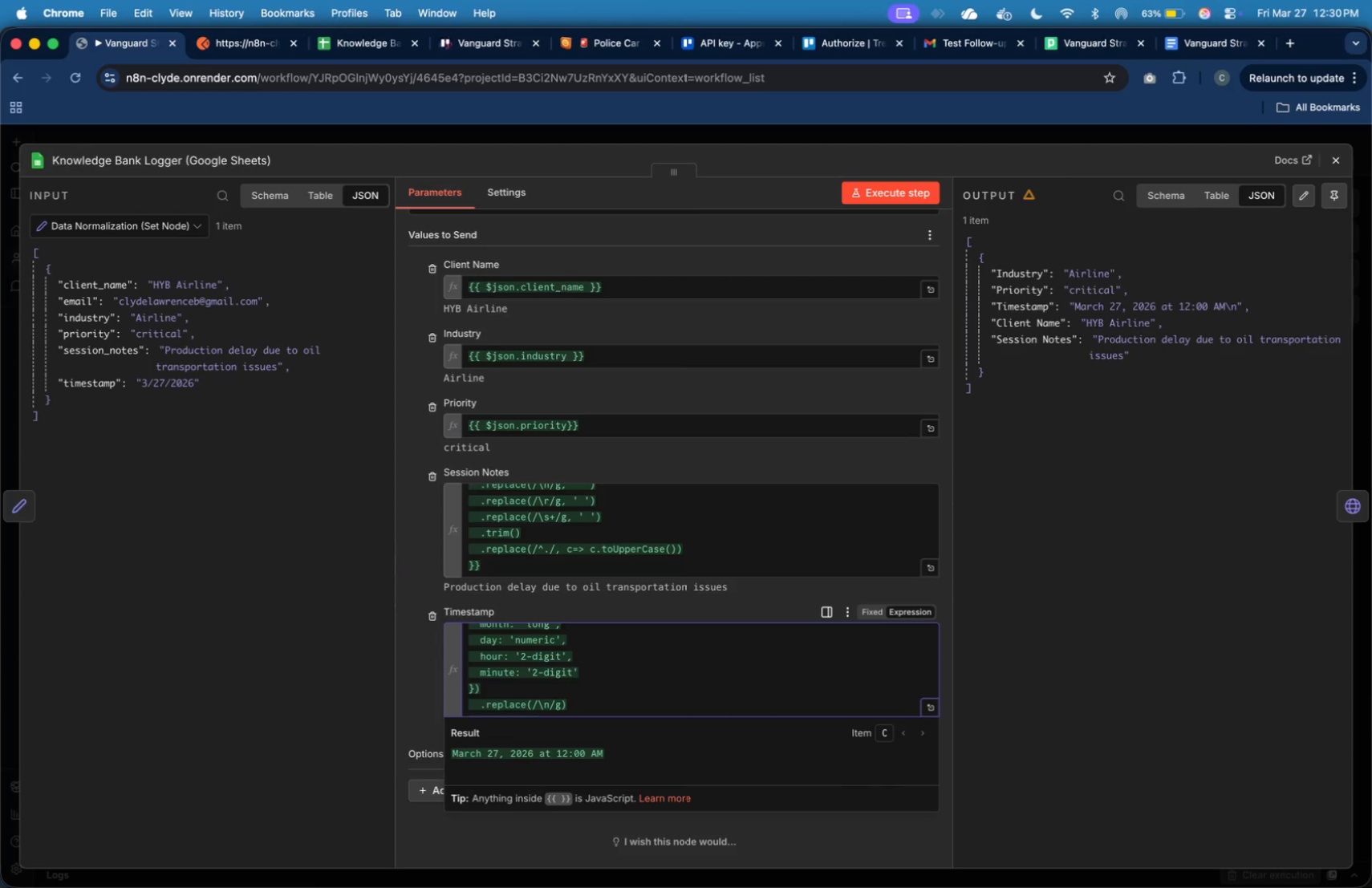 
key(Comma)
 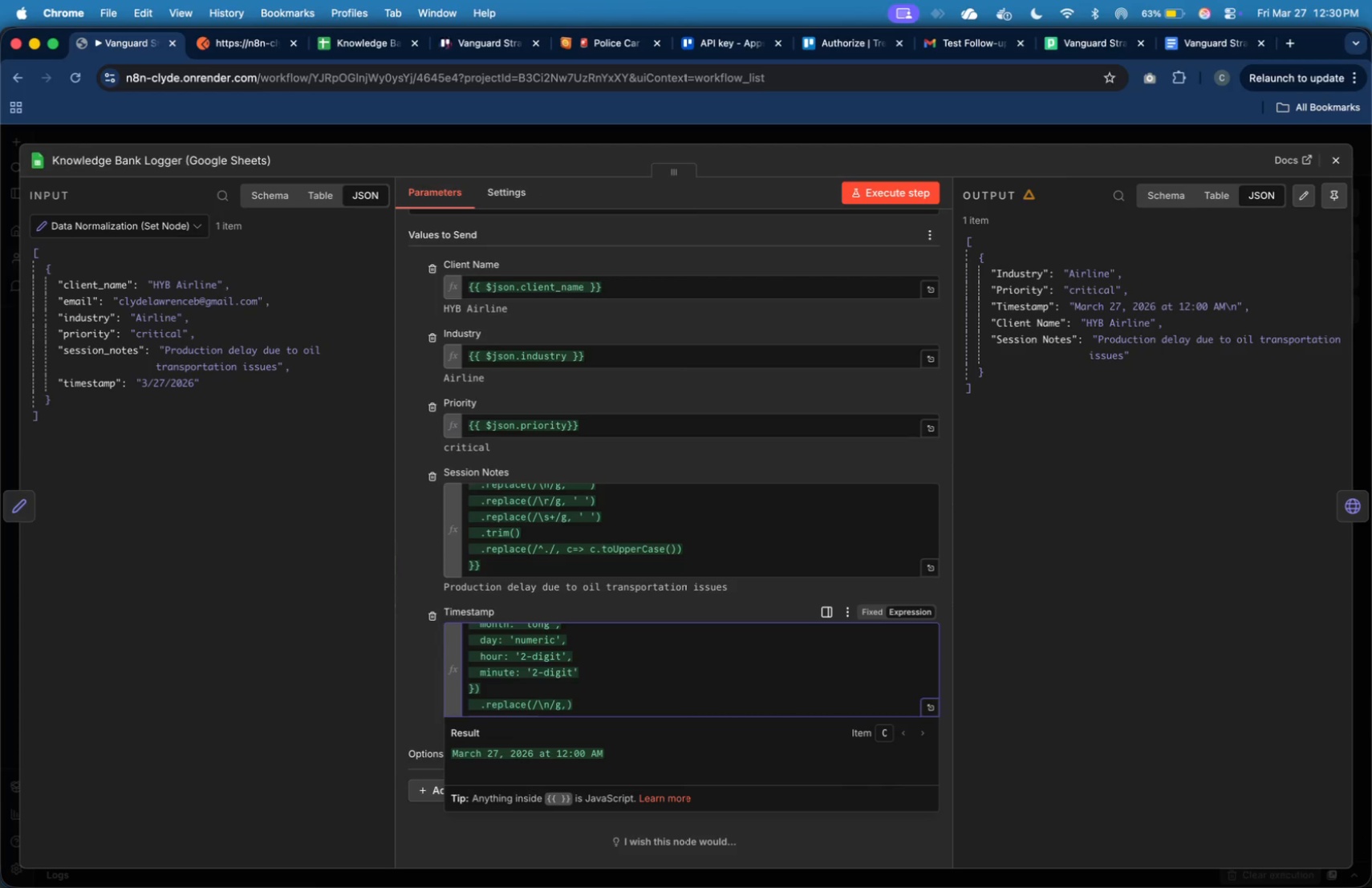 
key(Quote)
 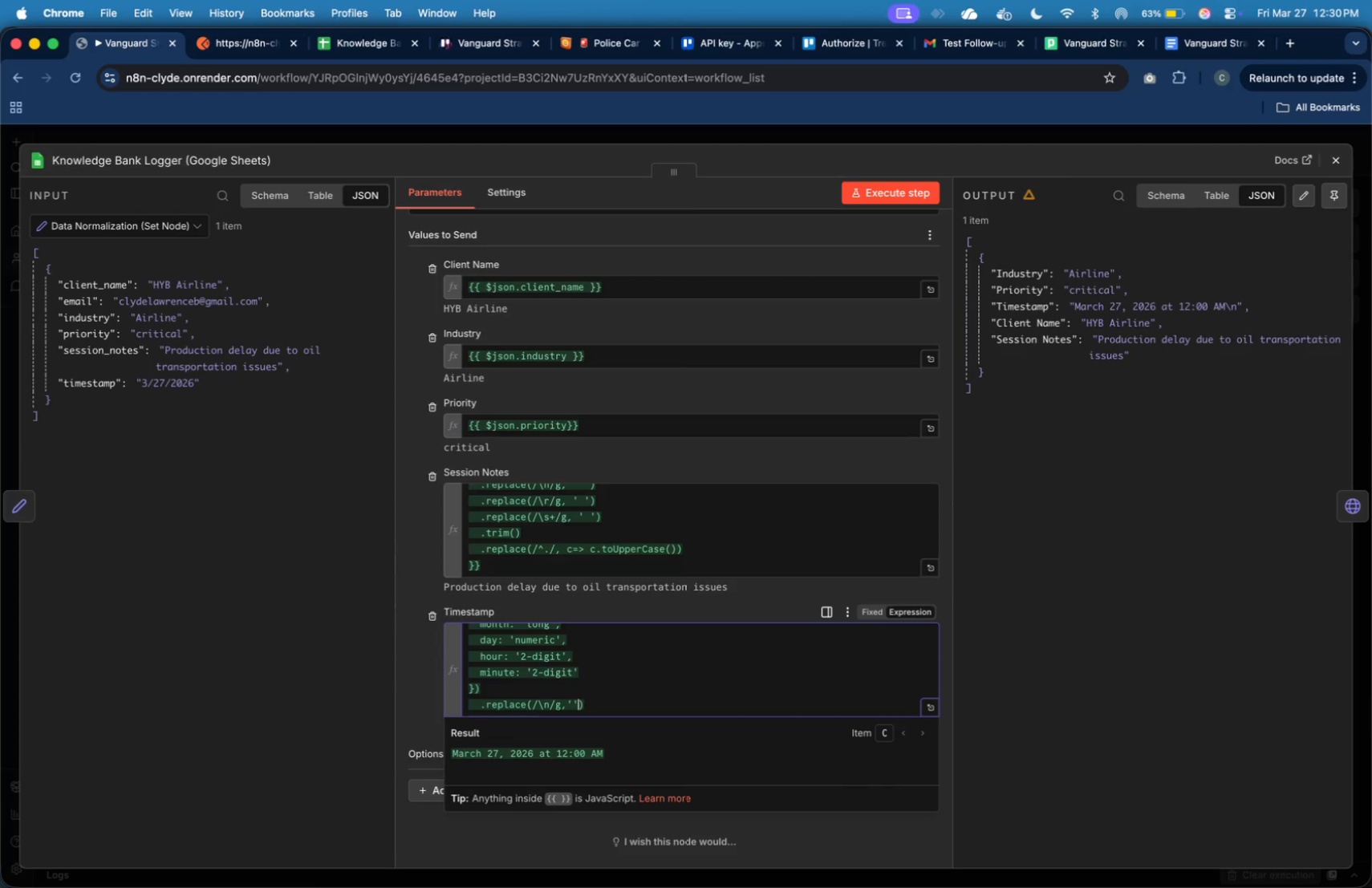 
key(Quote)
 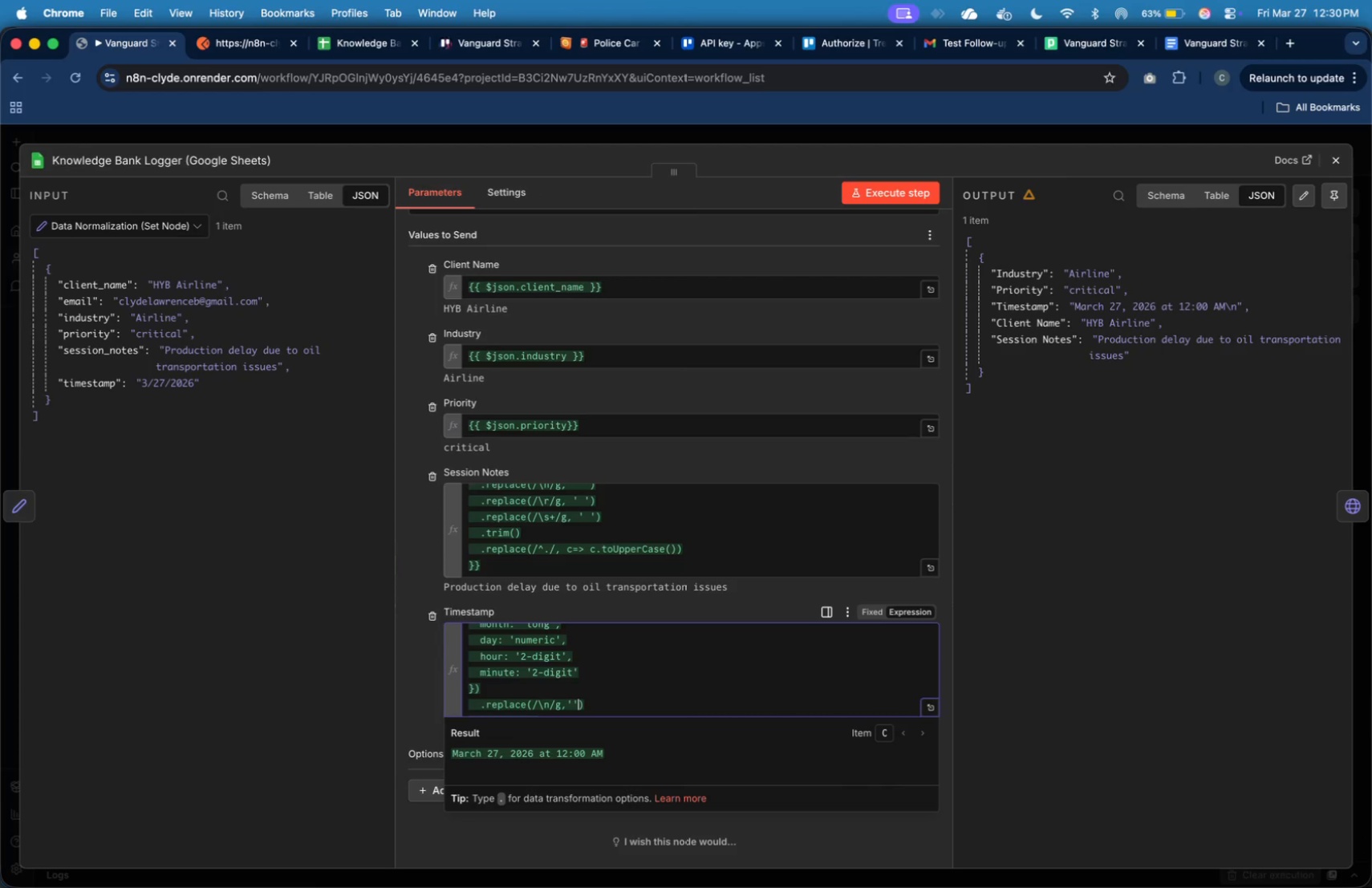 
key(ArrowDown)
 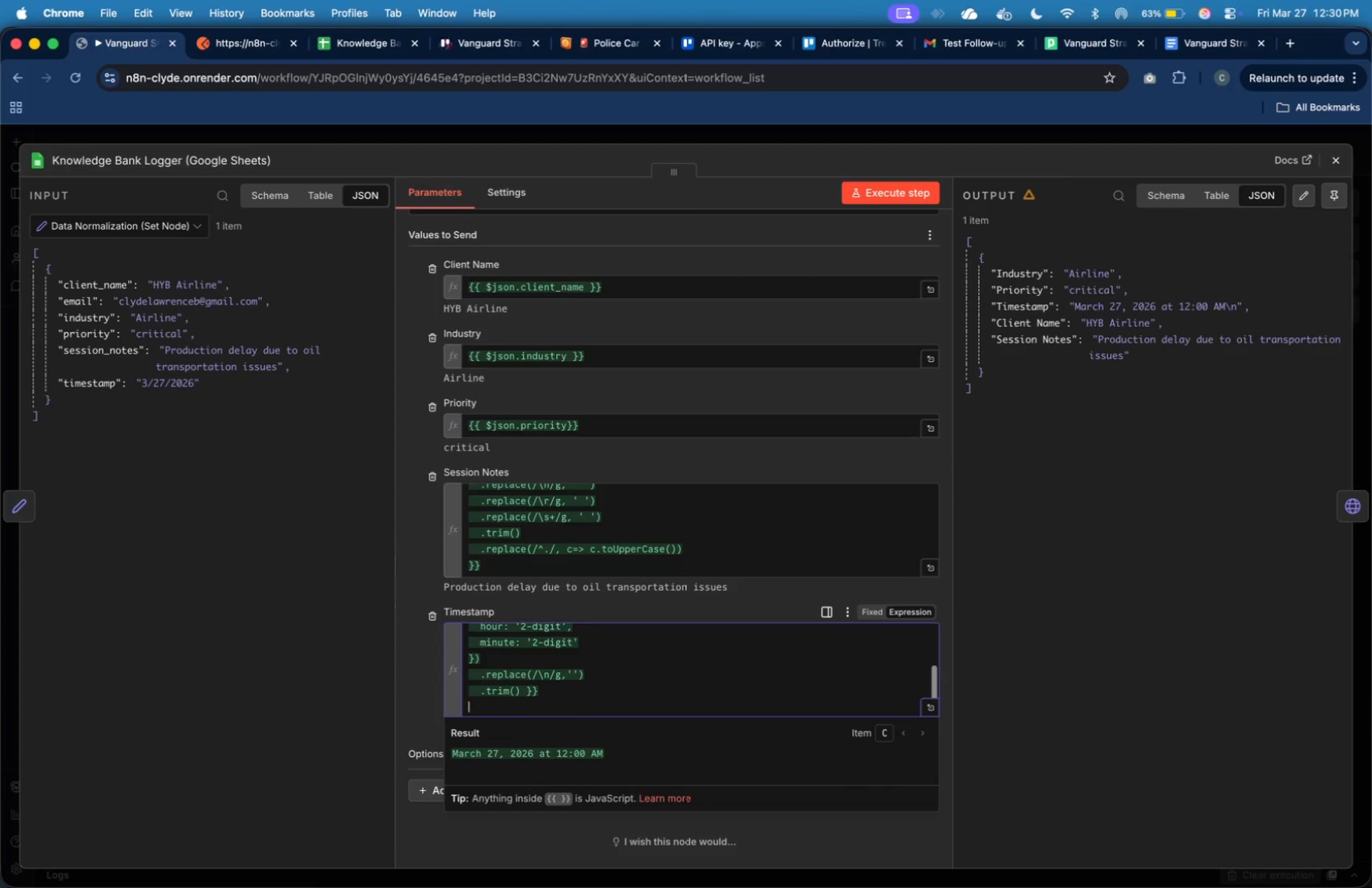 
key(ArrowDown)
 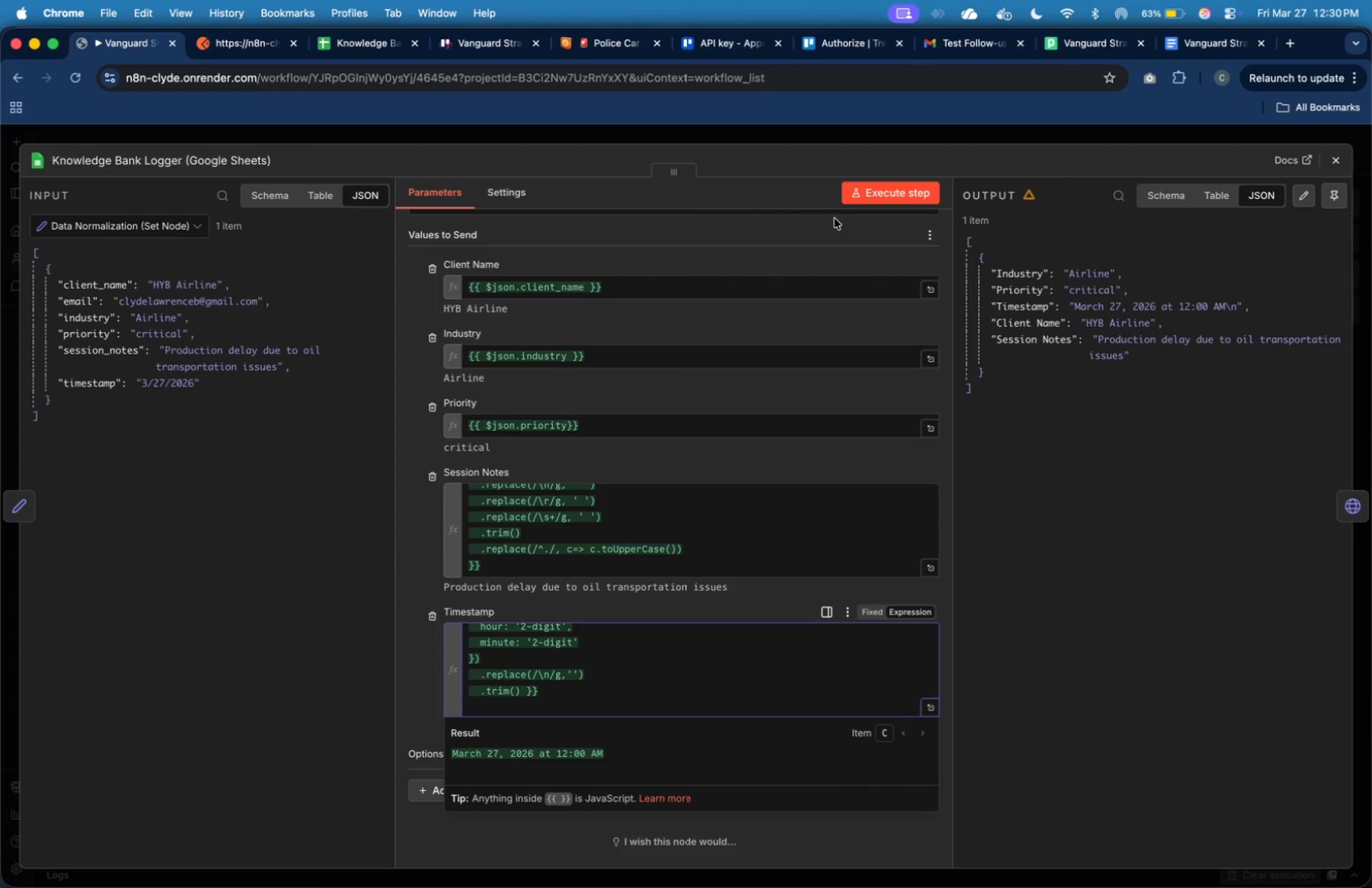 
left_click([866, 200])
 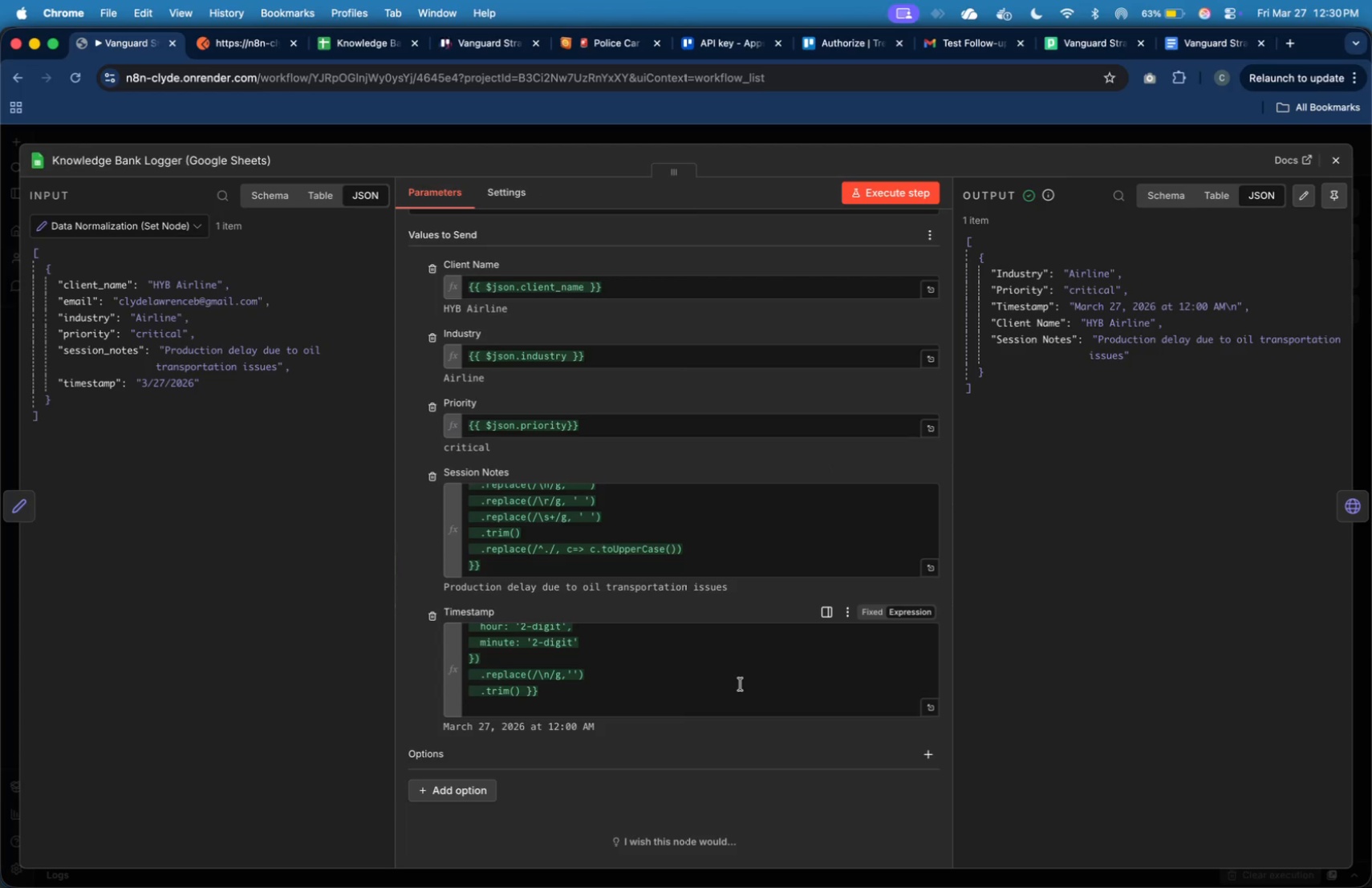 
wait(31.68)
 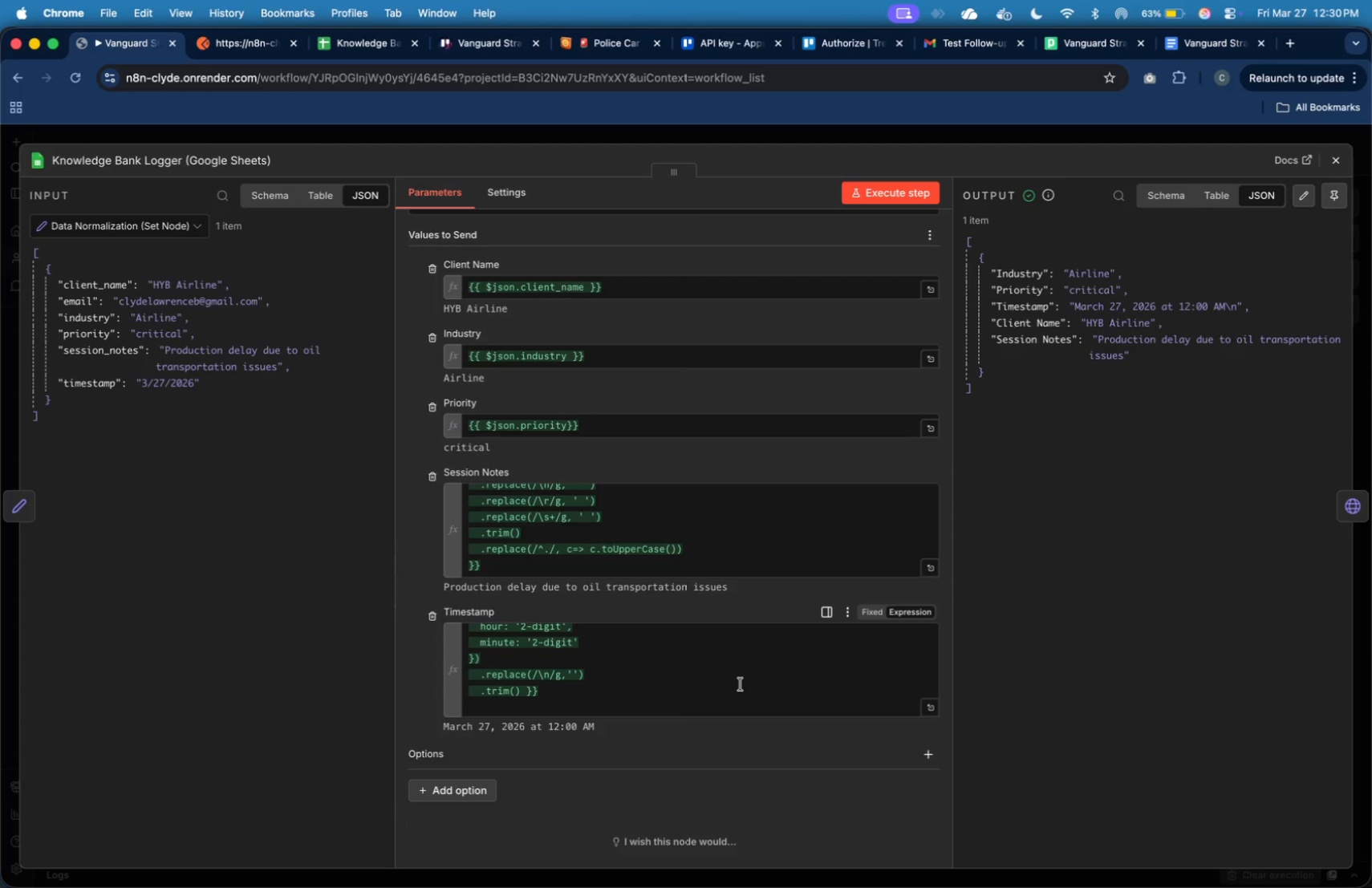 
scroll: coordinate [737, 680], scroll_direction: up, amount: 5.0
 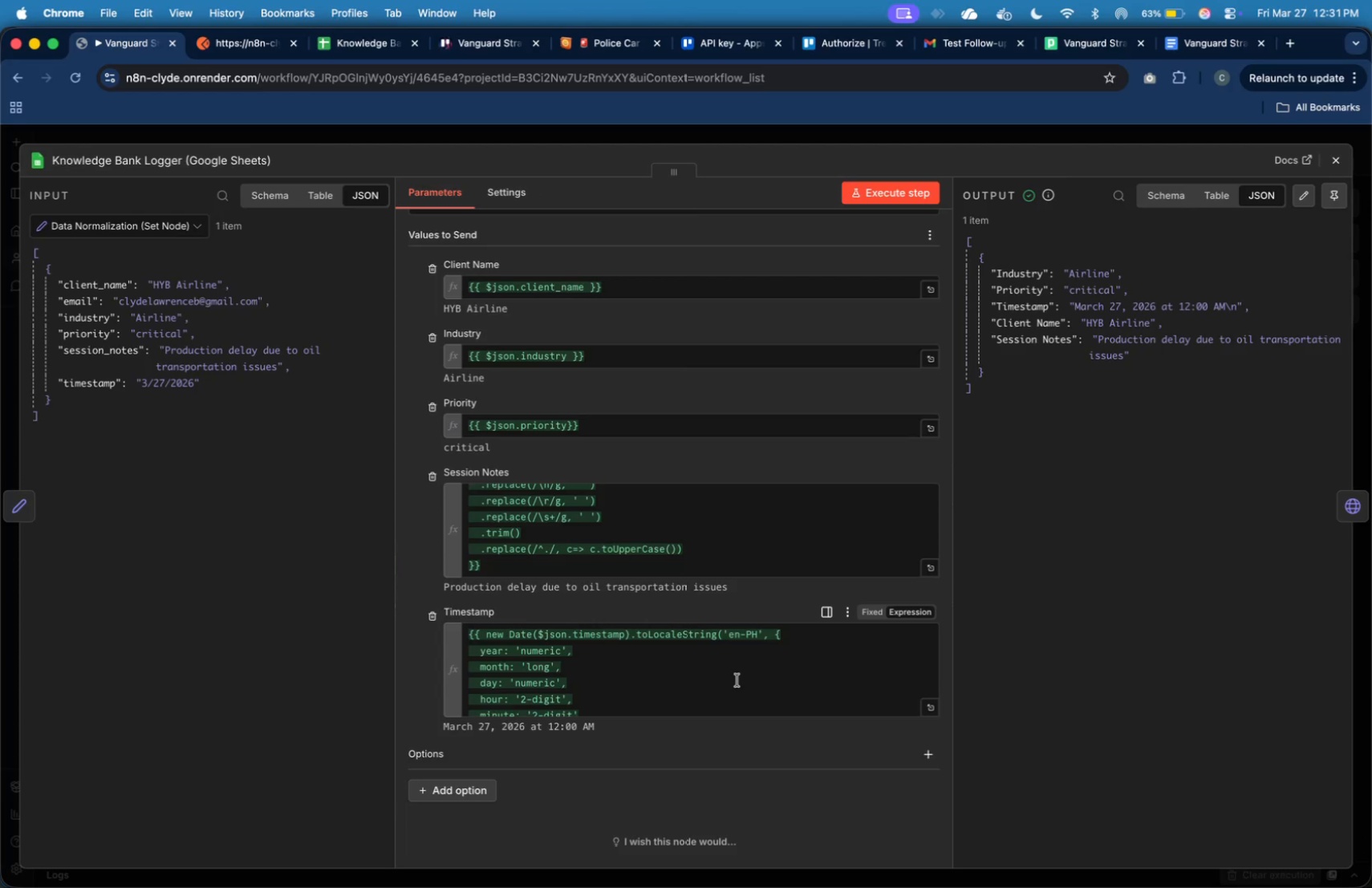 
scroll: coordinate [737, 680], scroll_direction: down, amount: 1.0
 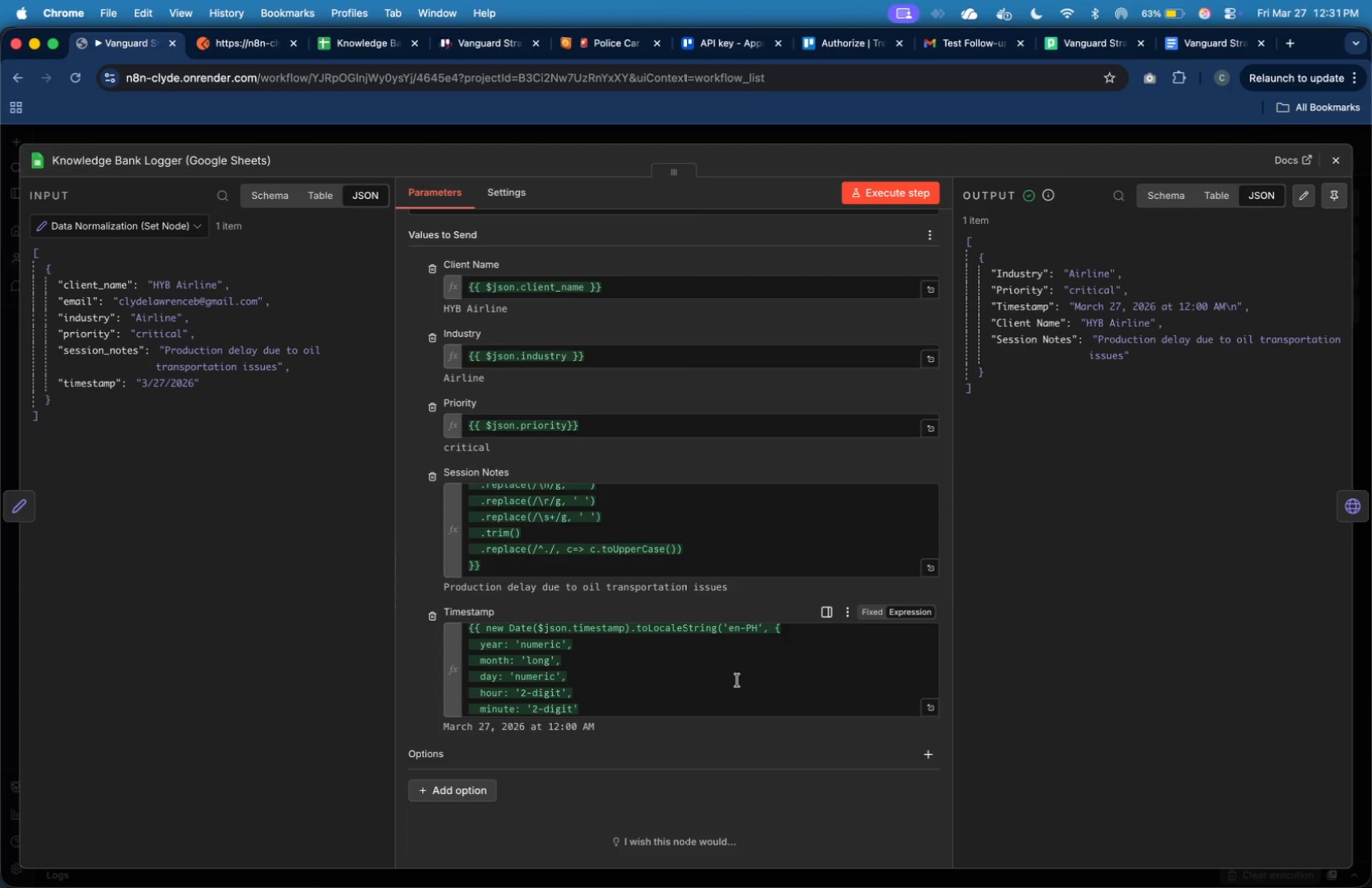 
wait(11.27)
 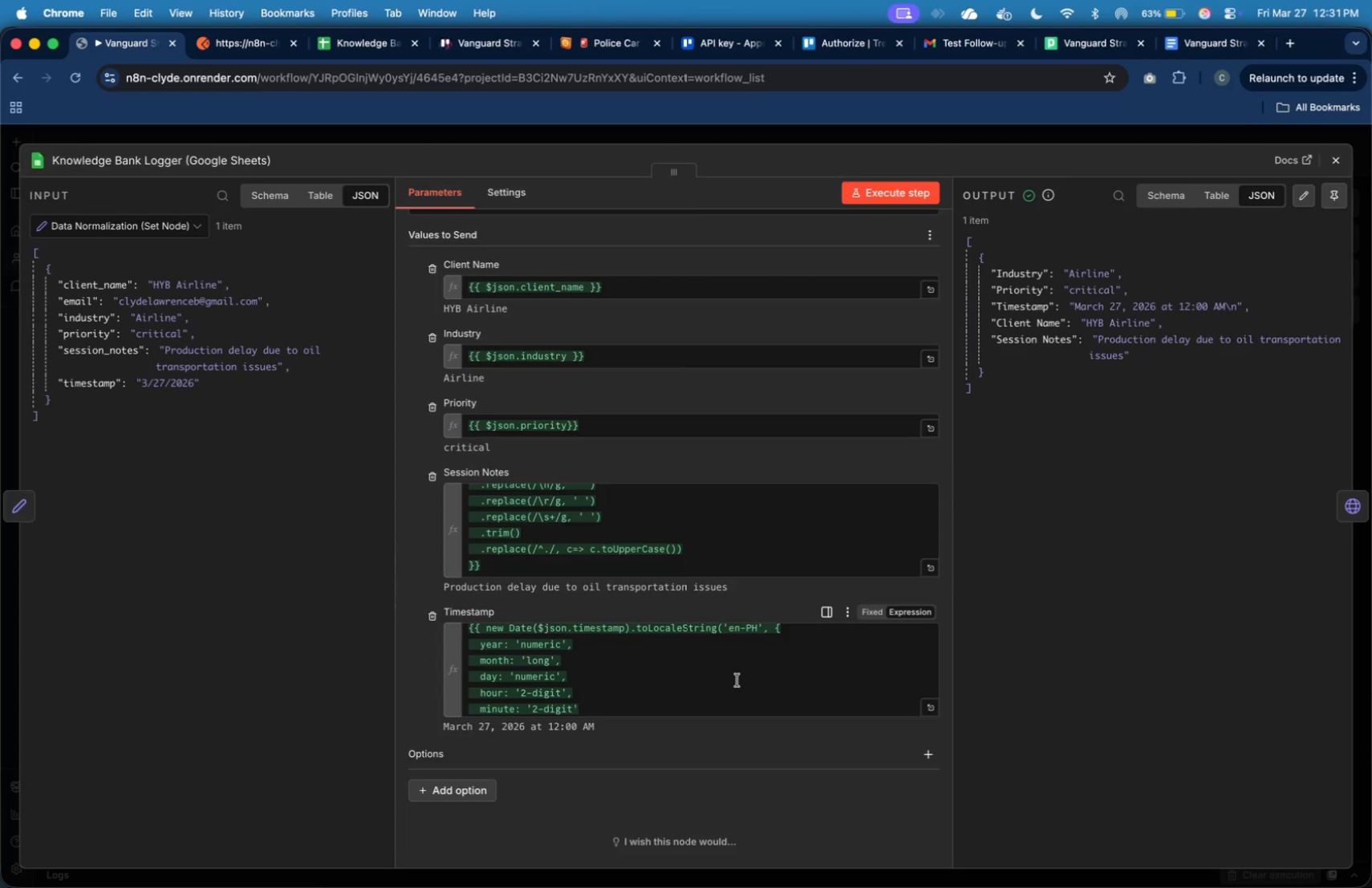 
scroll: coordinate [737, 680], scroll_direction: down, amount: 12.0
 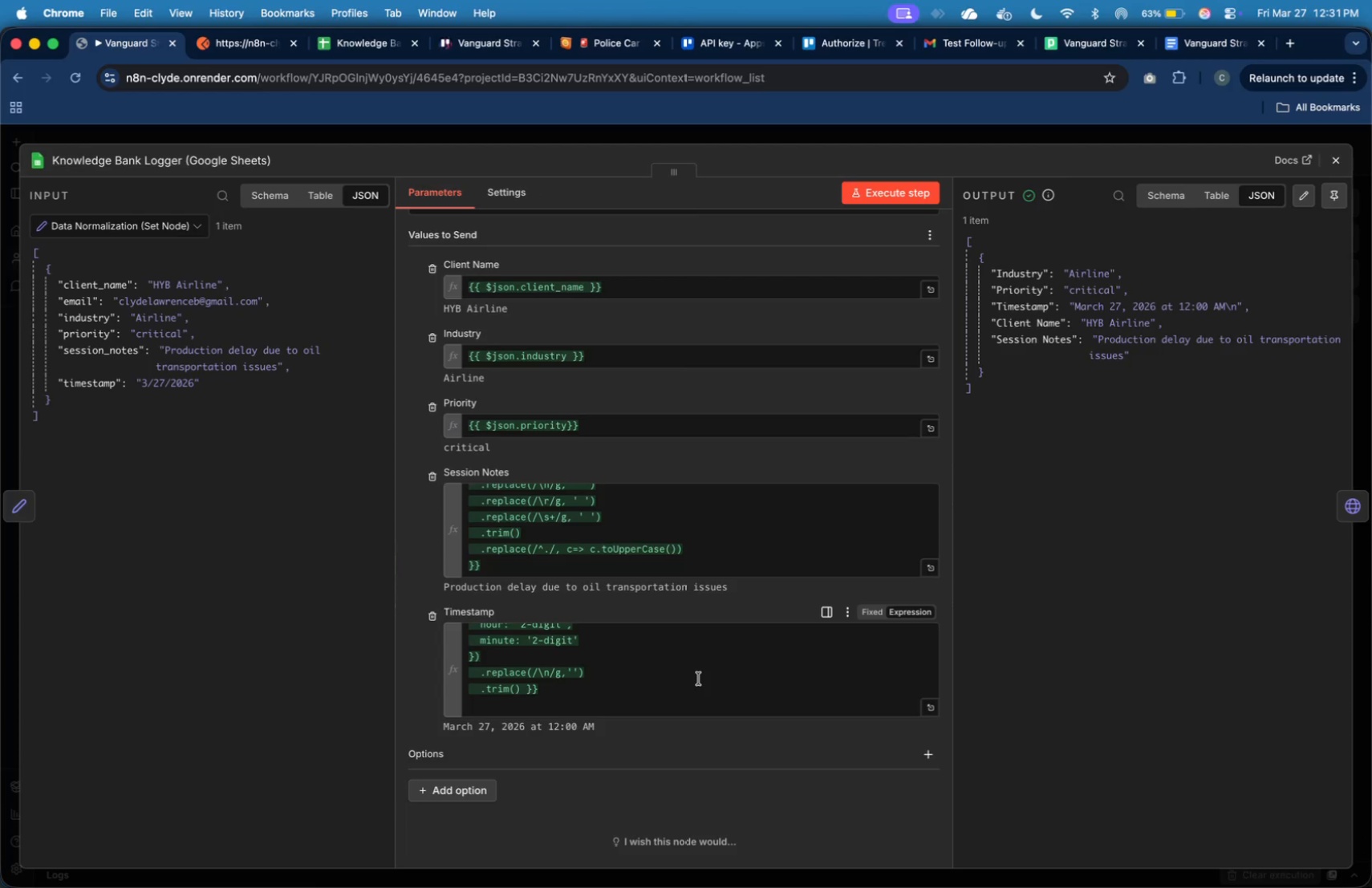 
left_click([699, 679])
 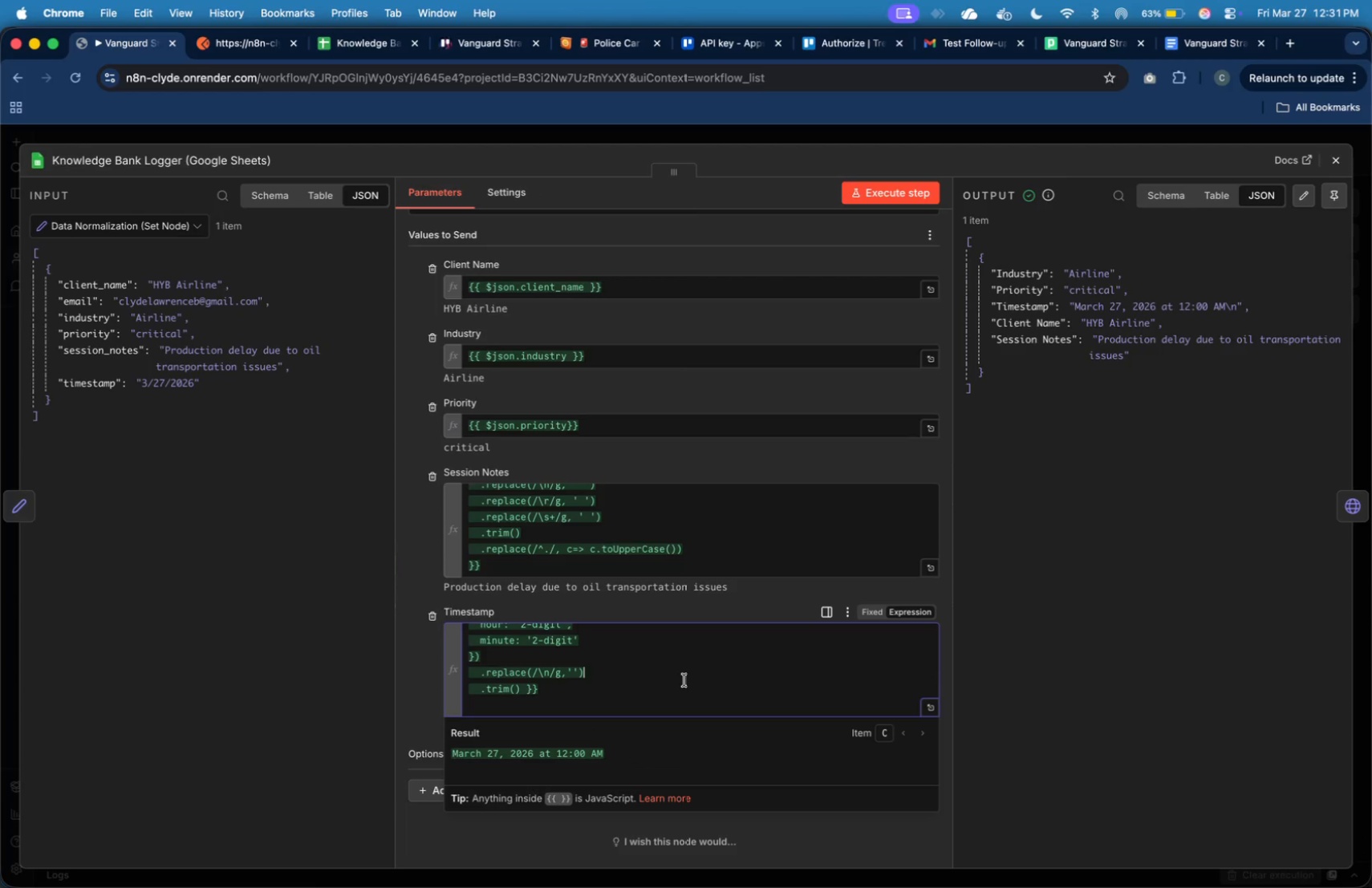 
key(ArrowLeft)
 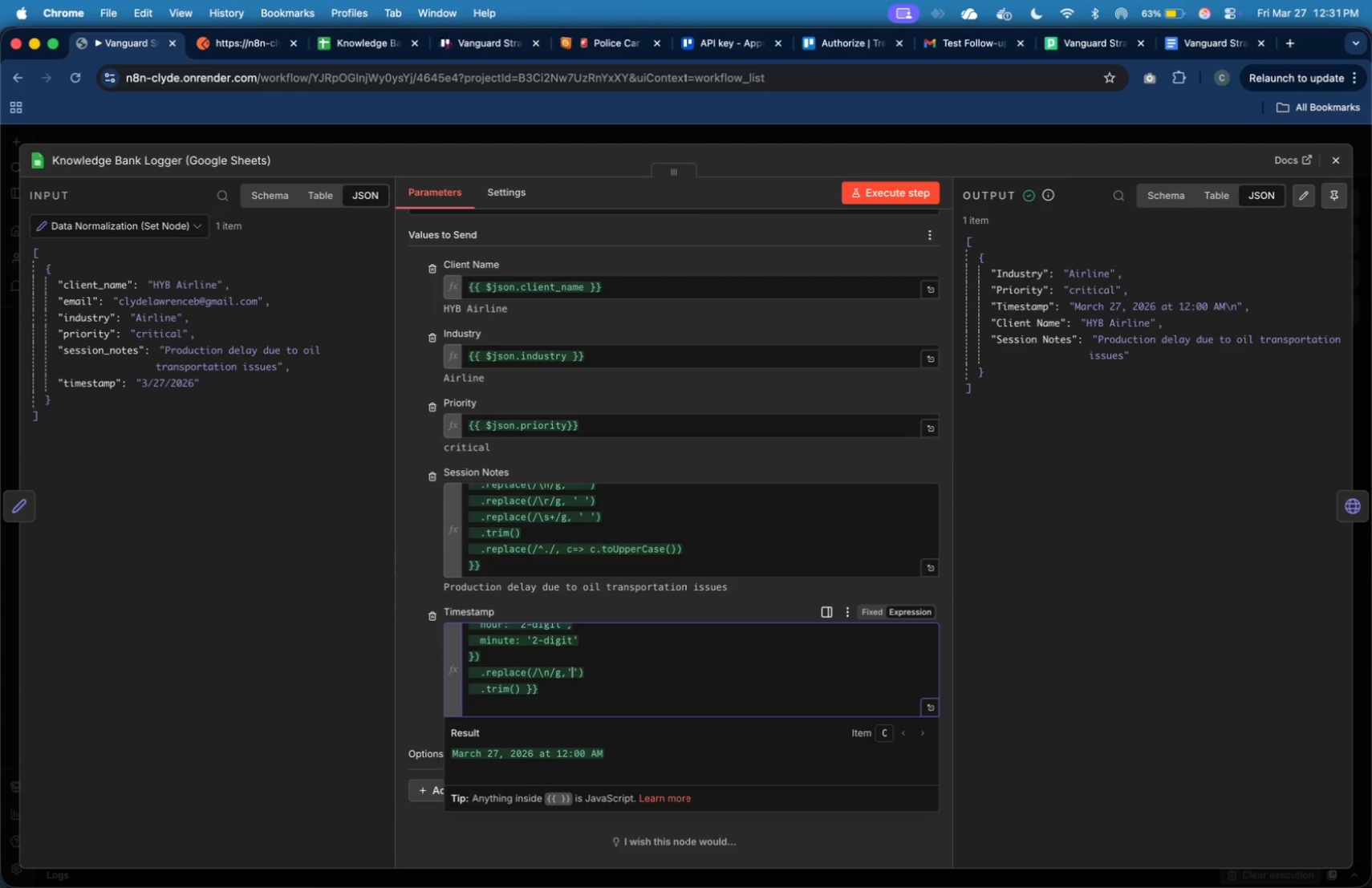 
key(ArrowLeft)
 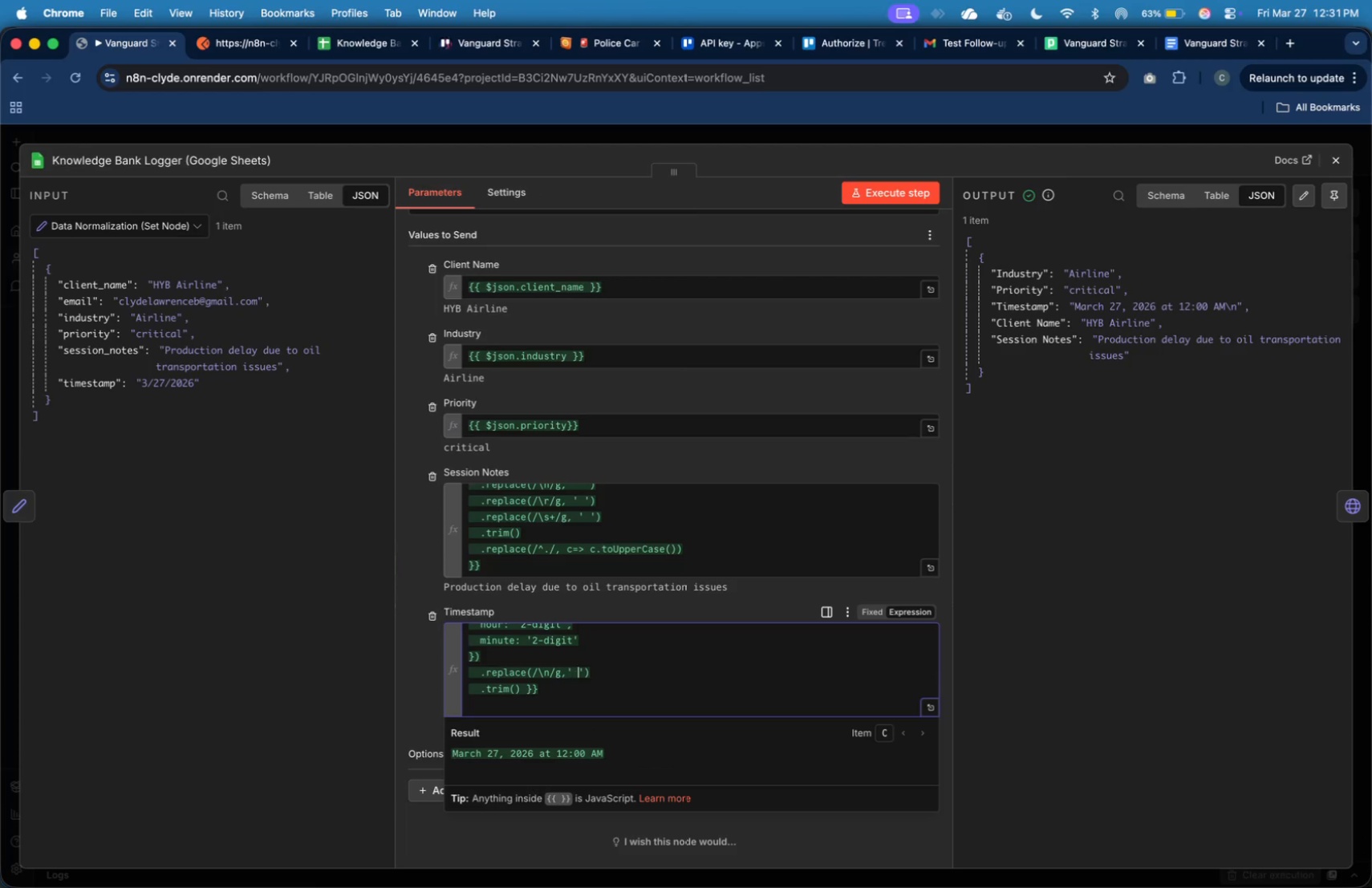 
key(Space)
 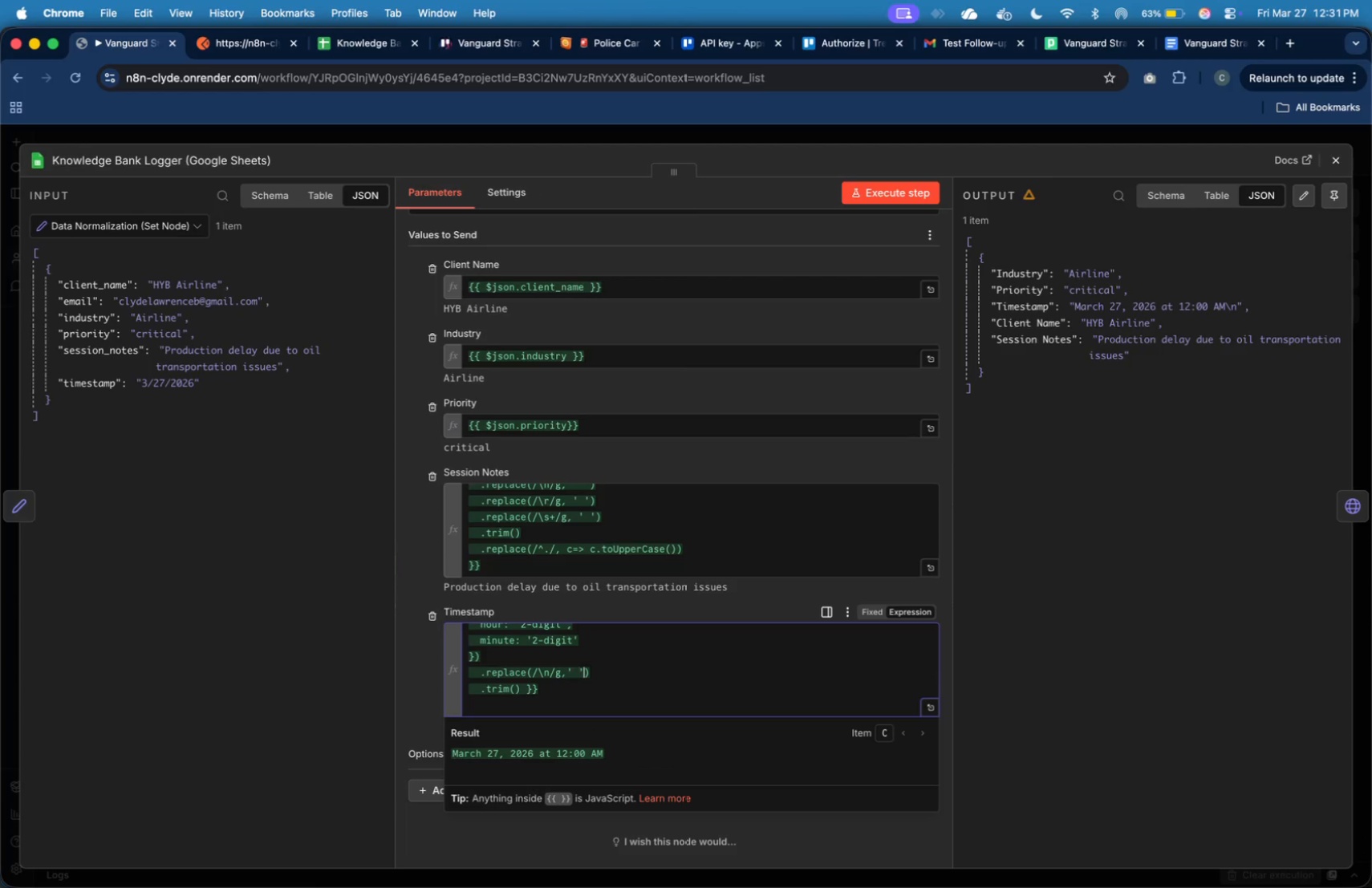 
key(ArrowRight)
 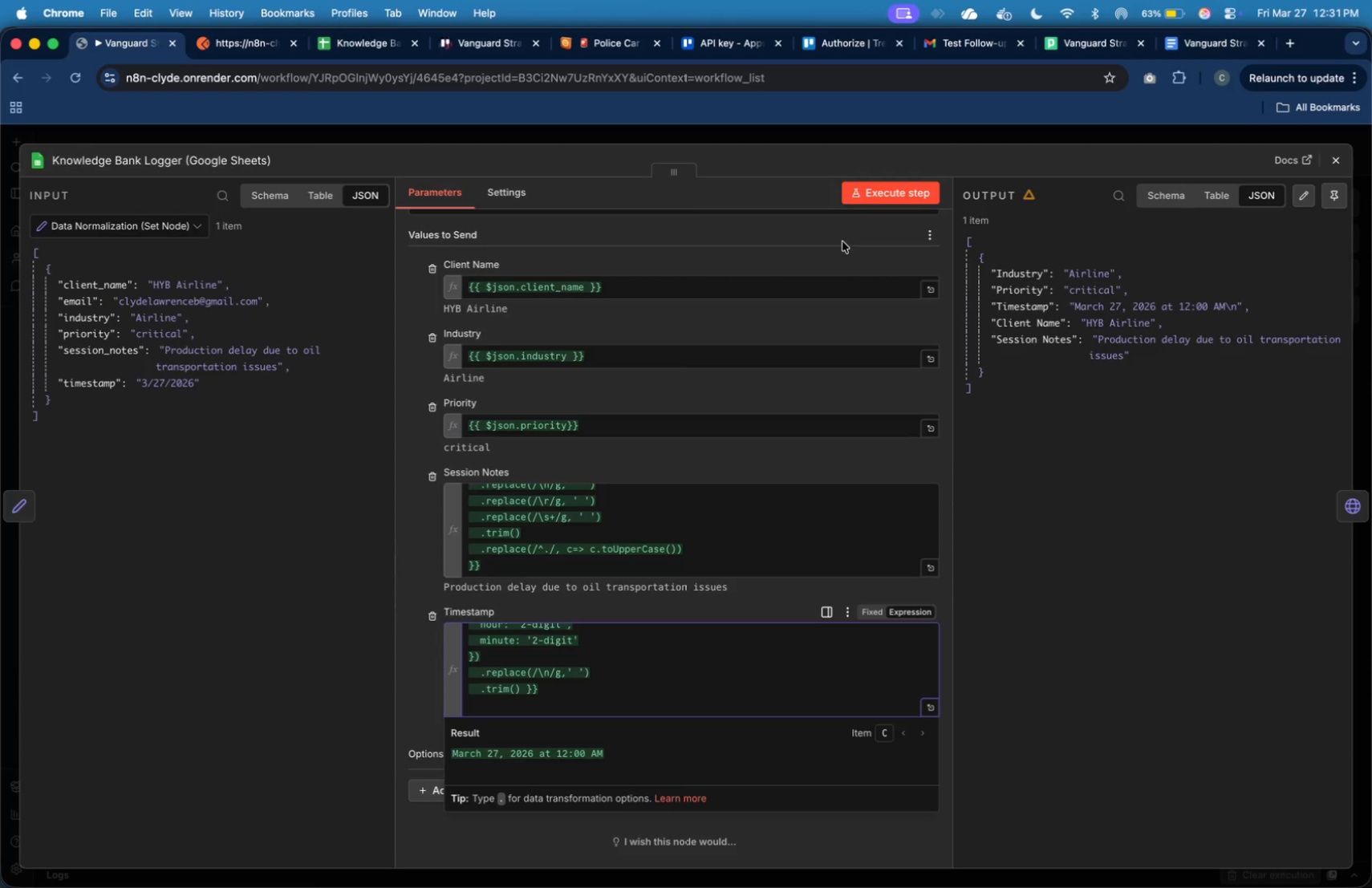 
key(ArrowRight)
 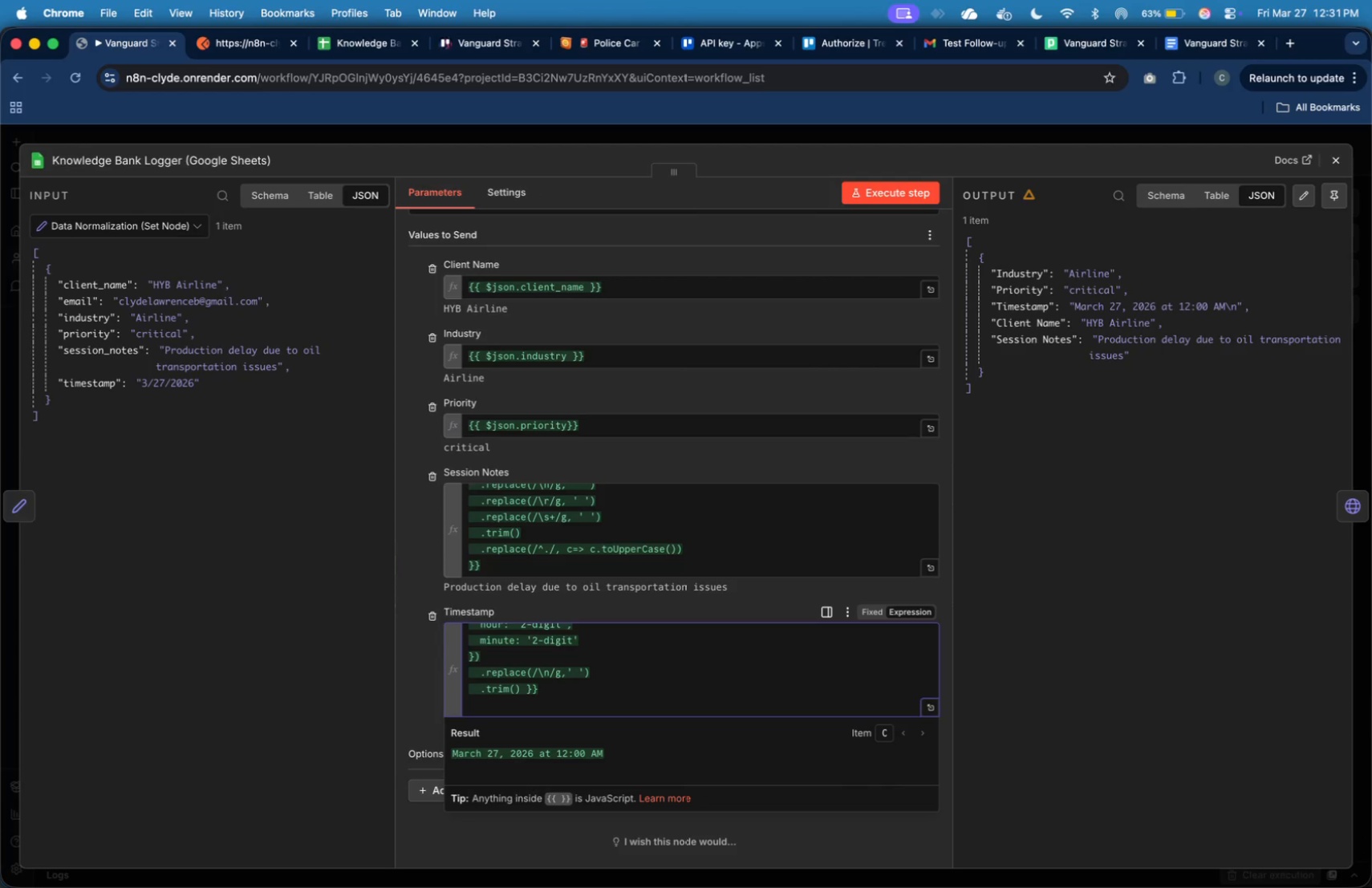 
wait(5.97)
 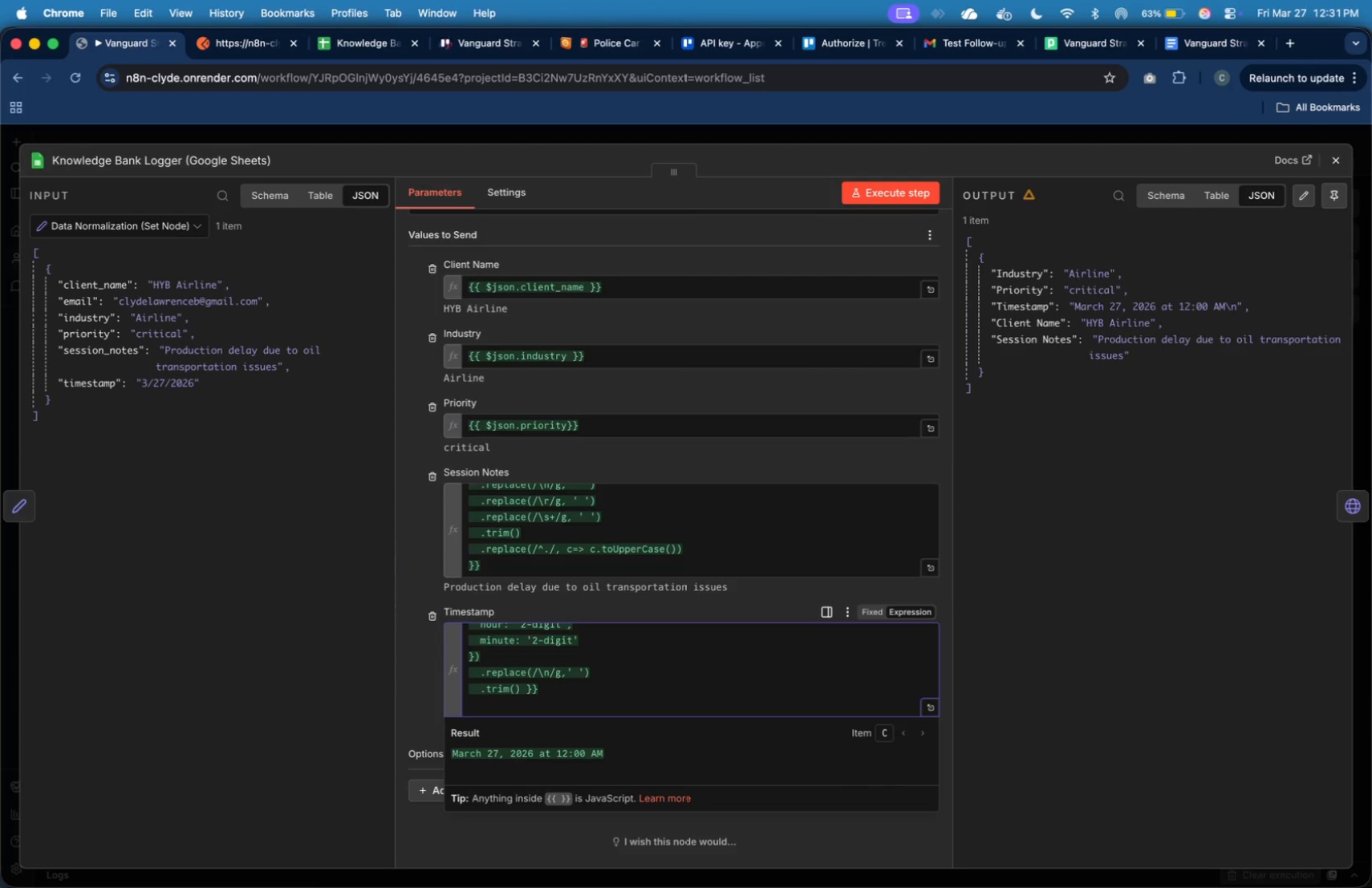 
key(Enter)
 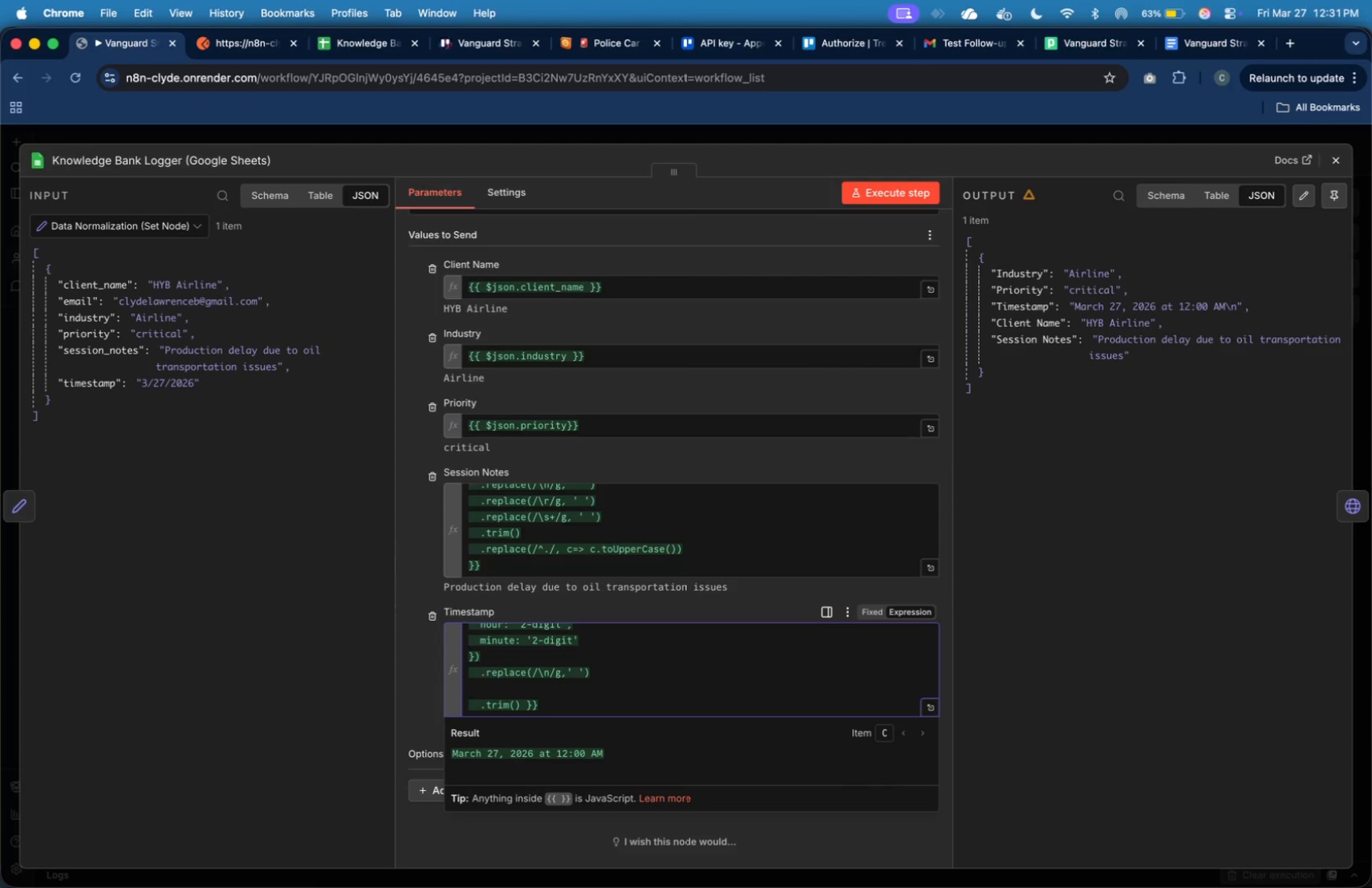 
key(Tab)
type(.replace())
 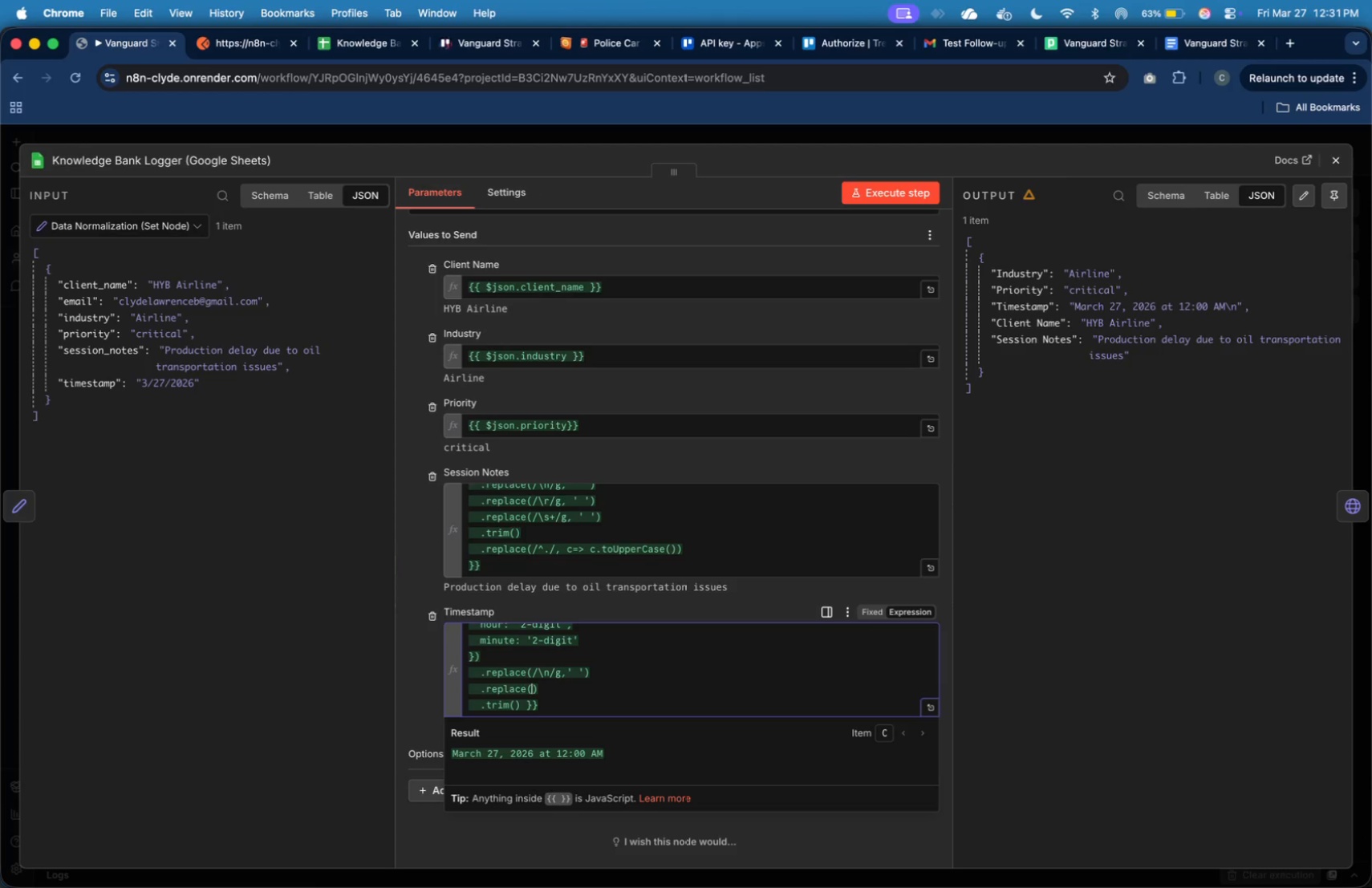 
key(ArrowLeft)
 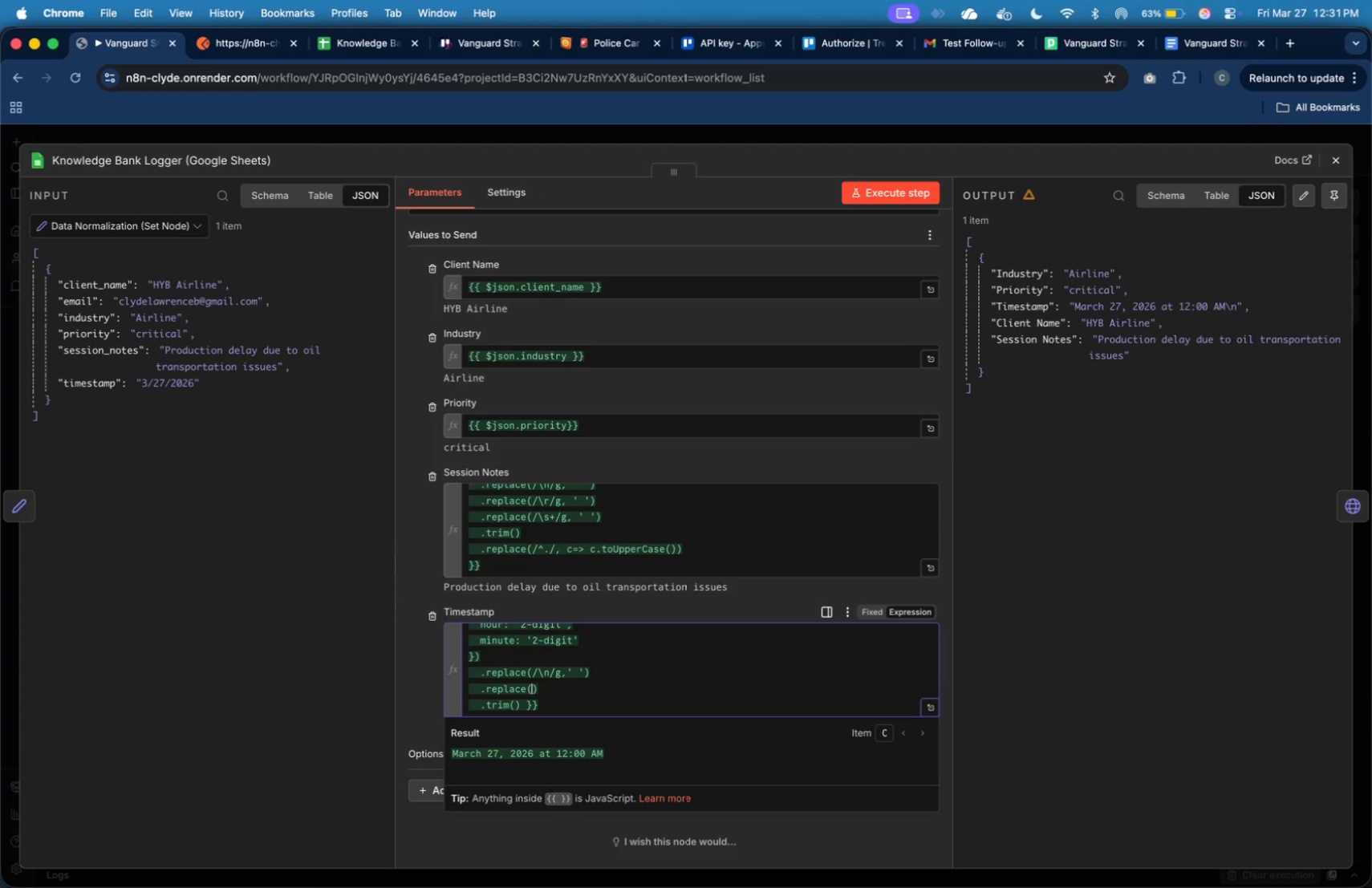 
key(Slash)
 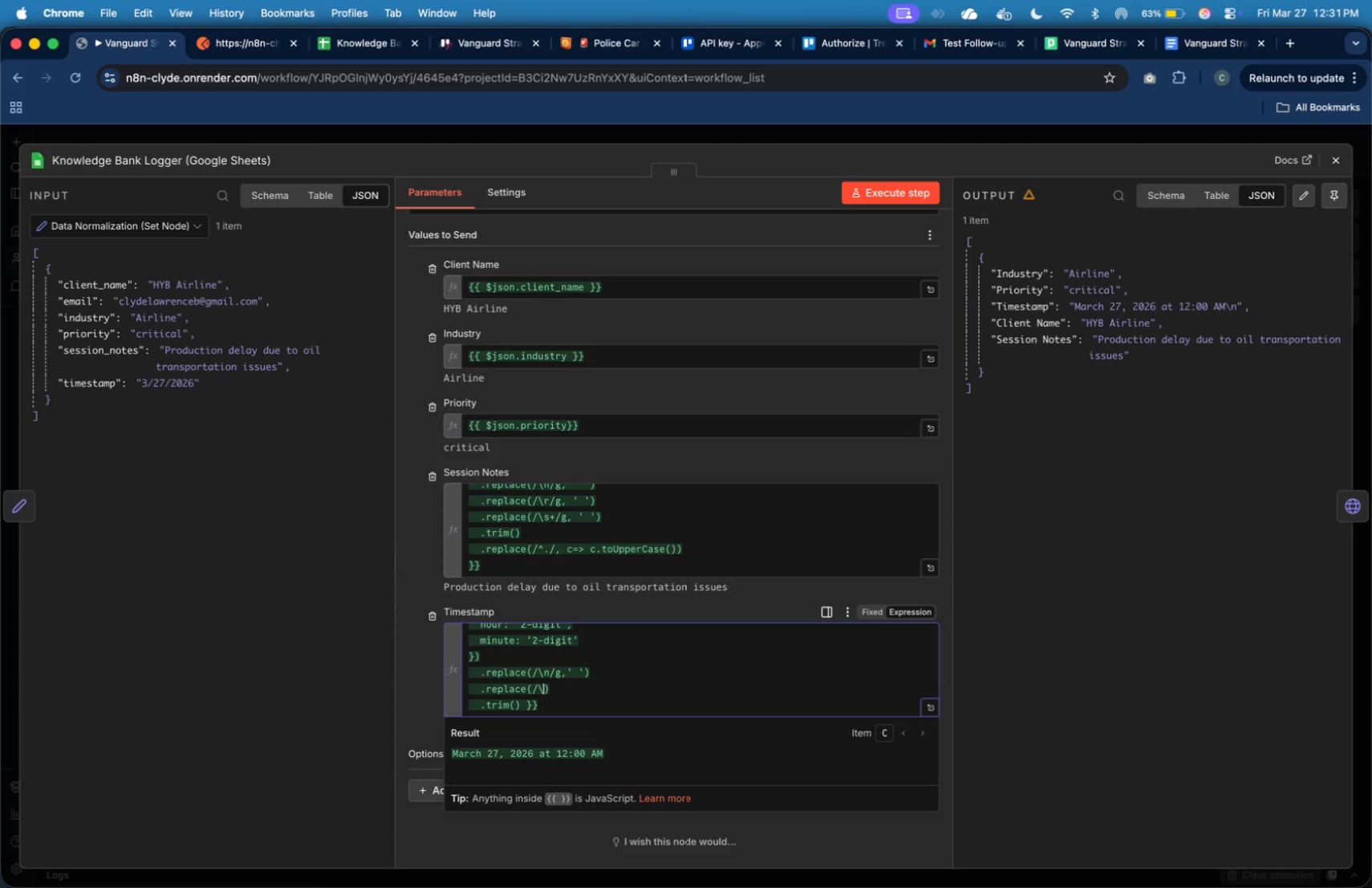 
key(Backslash)
 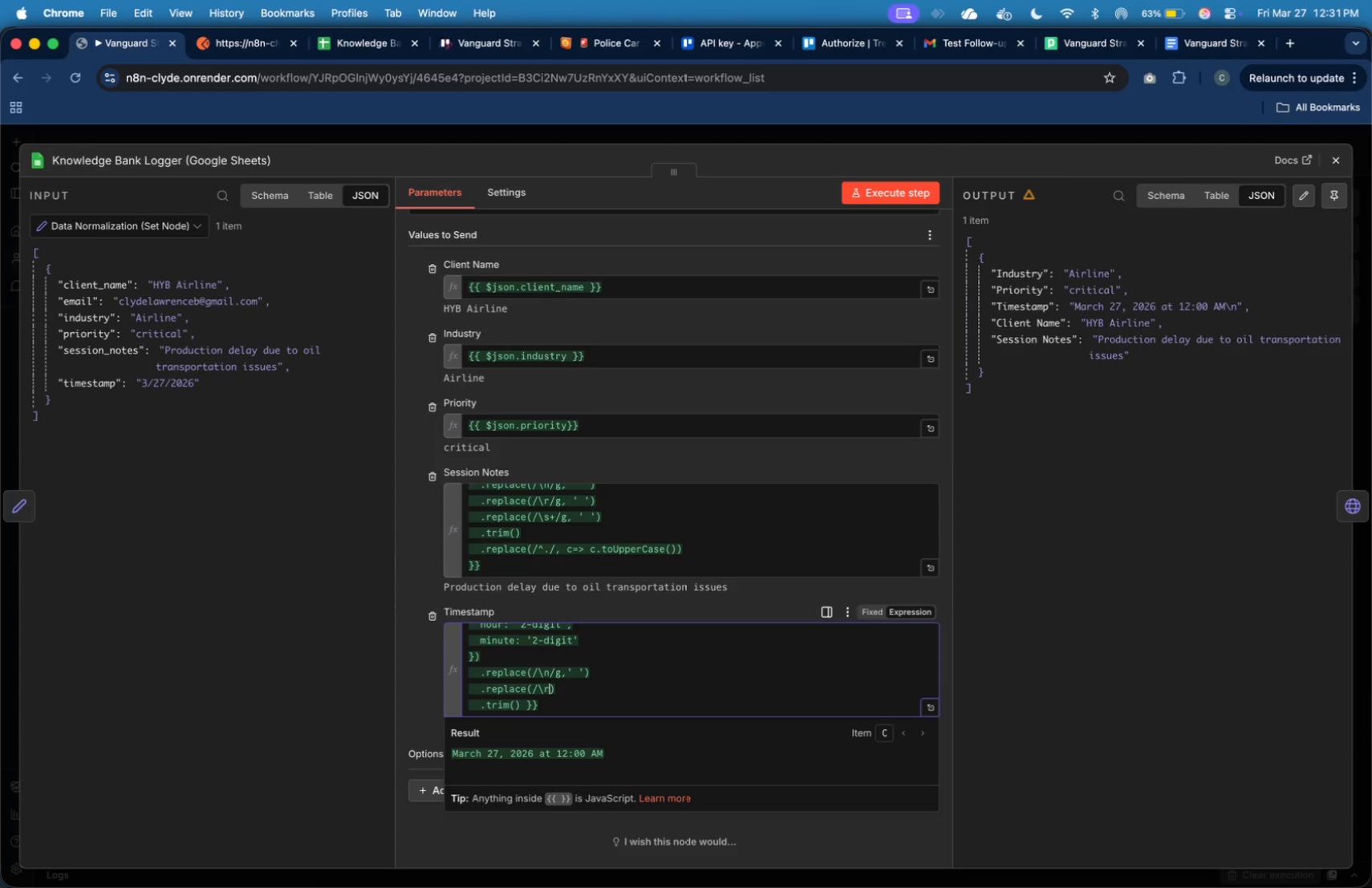 
key(R)
 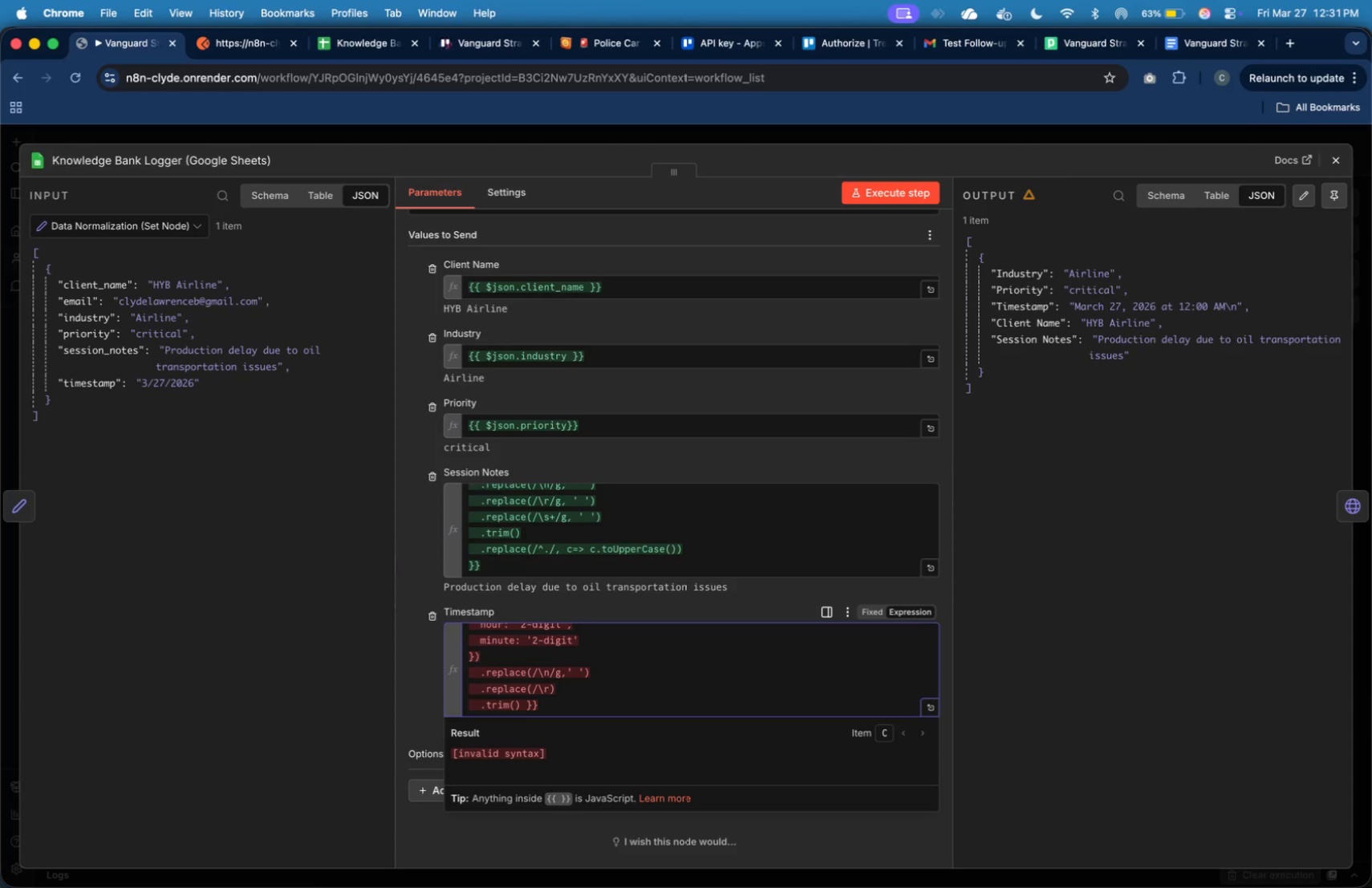 
key(Slash)
 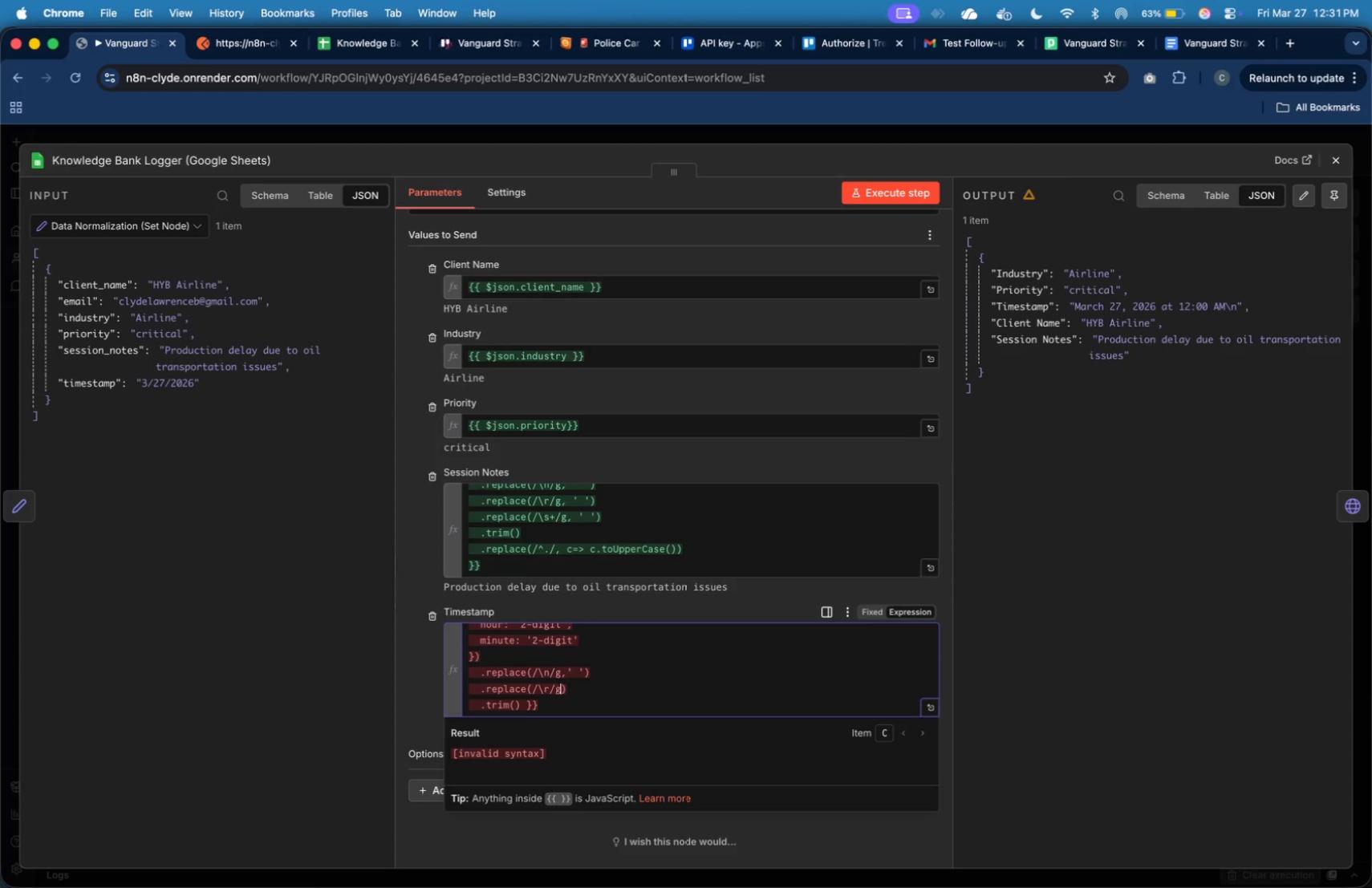 
key(G)
 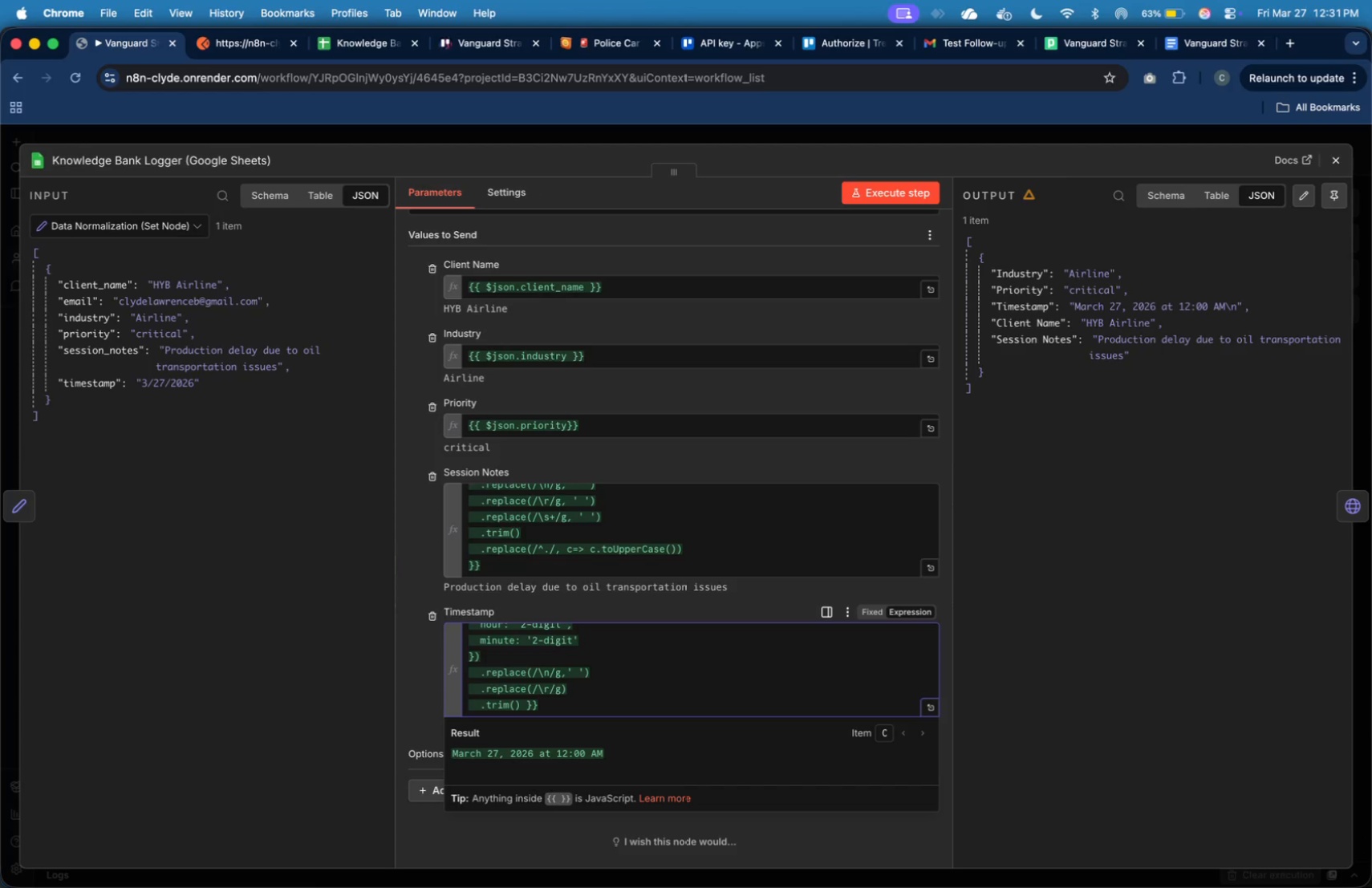 
key(Comma)
 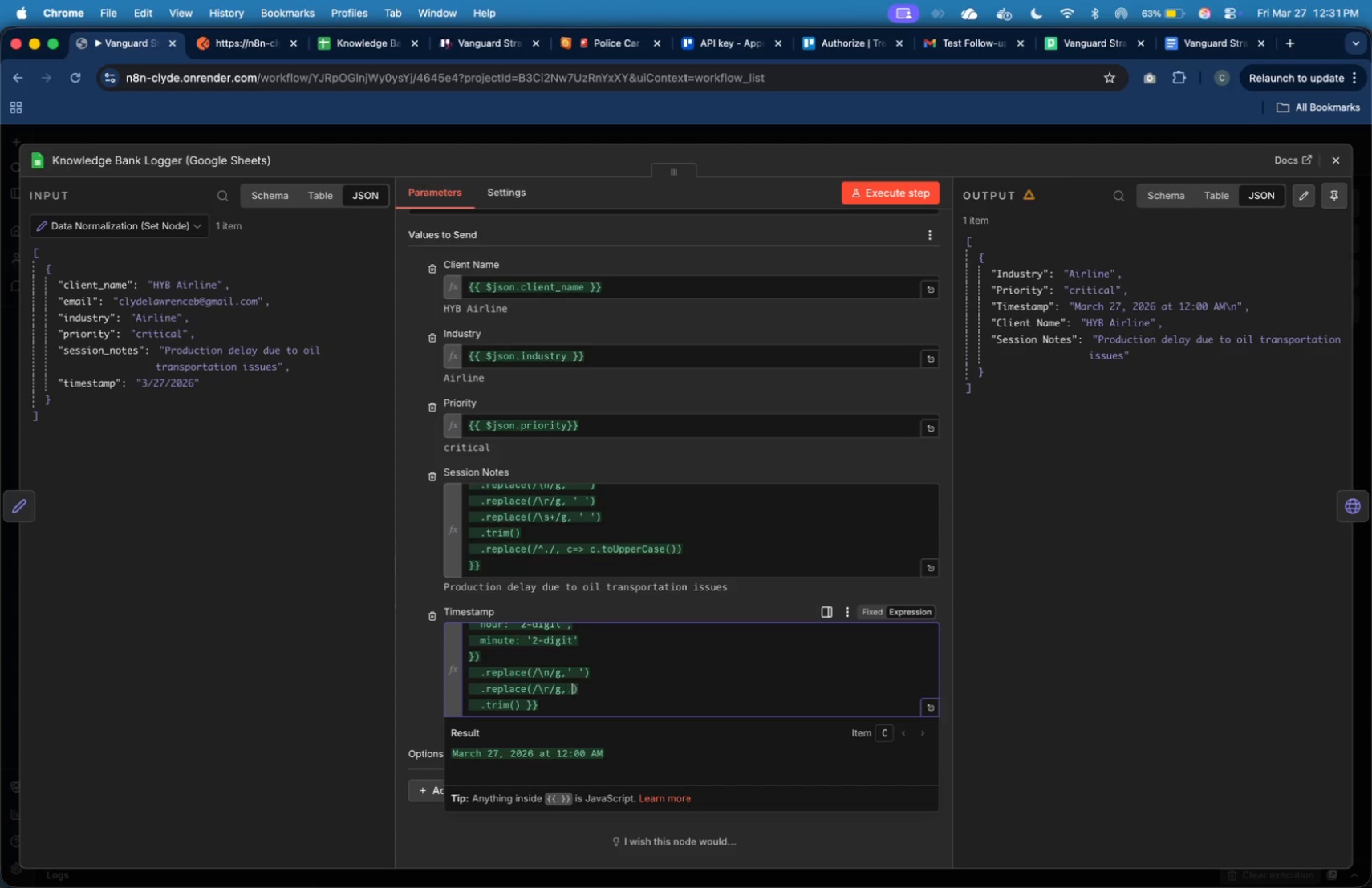 
key(Space)
 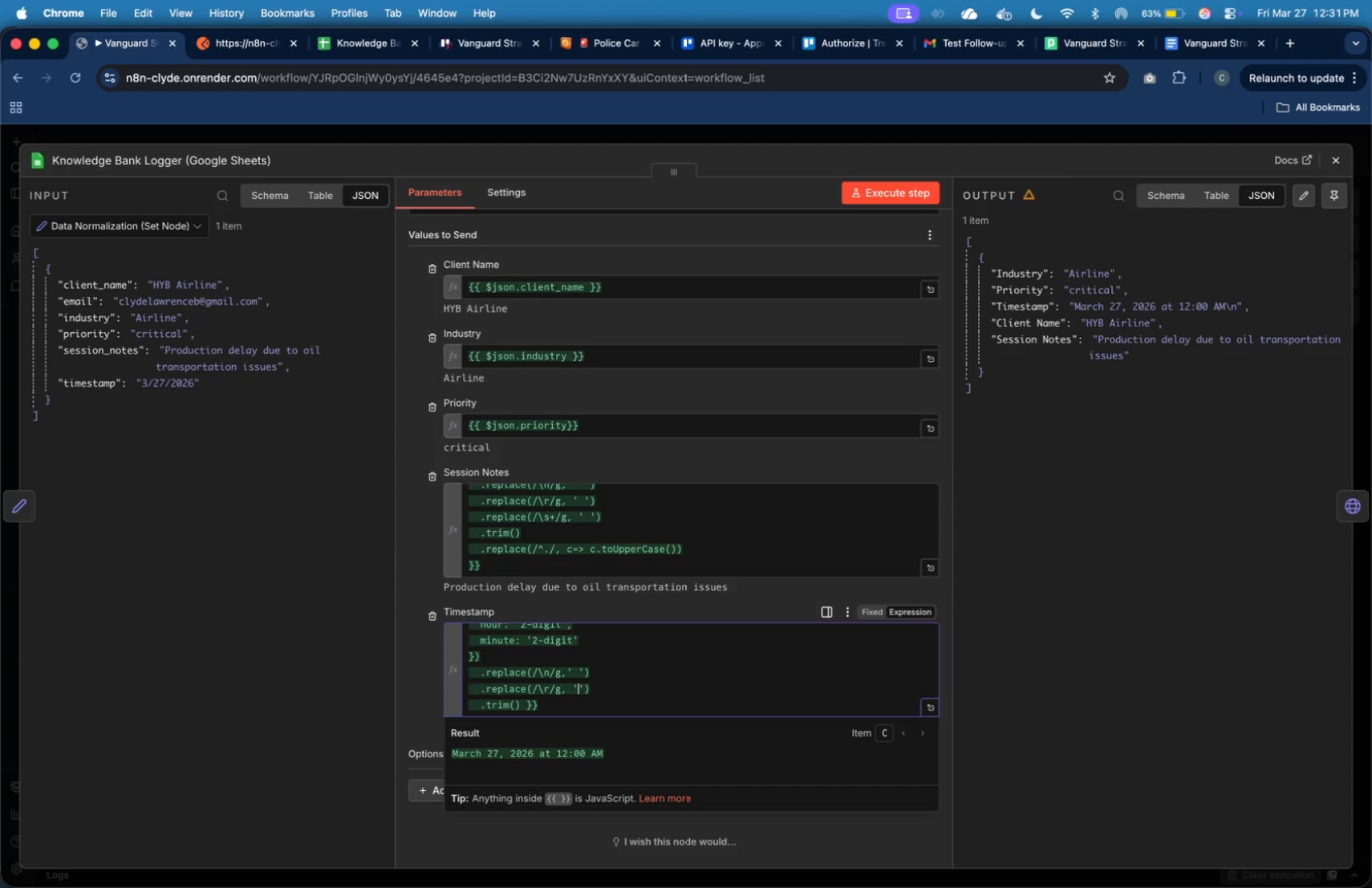 
key(Quote)
 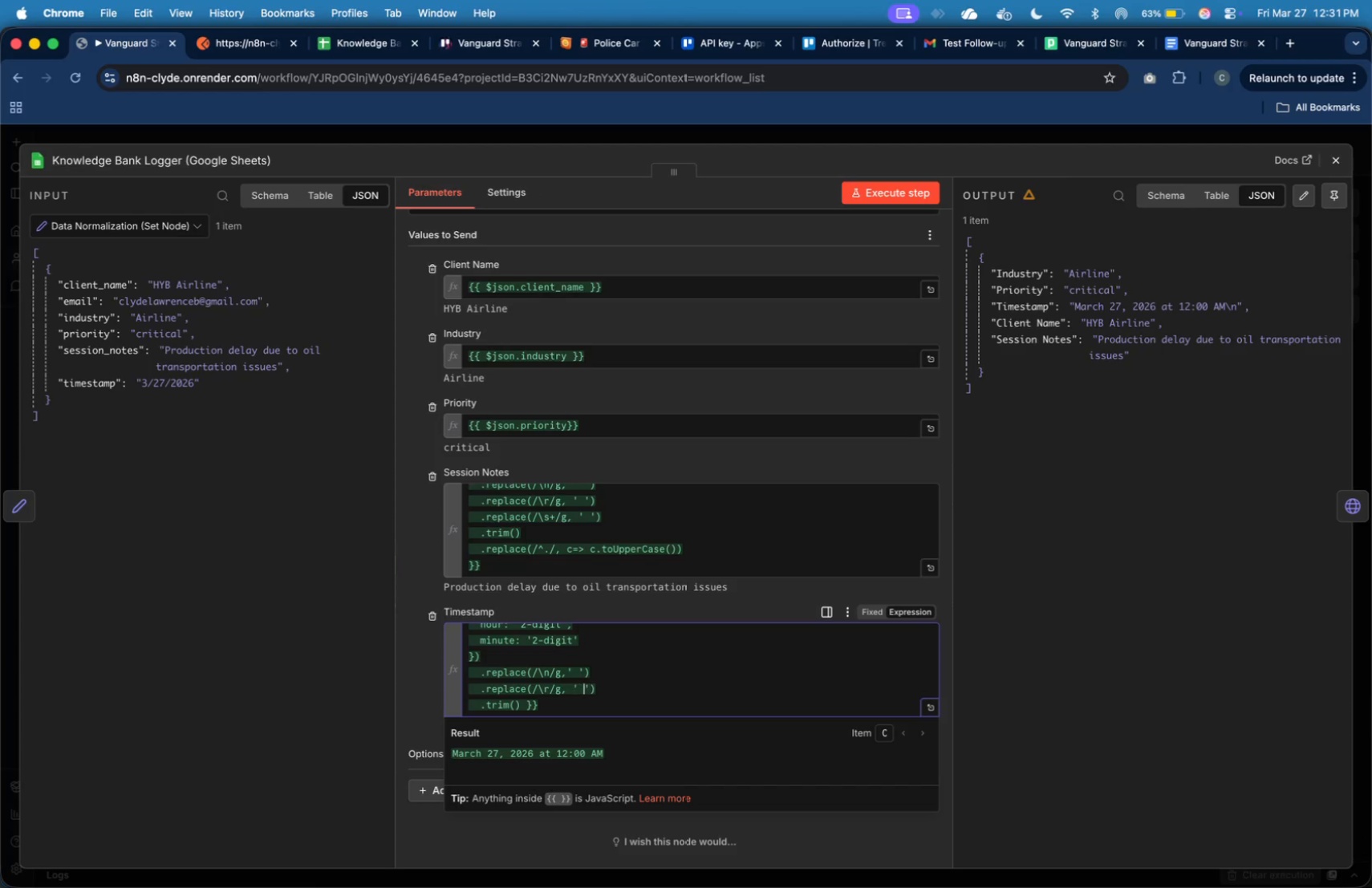 
key(Space)
 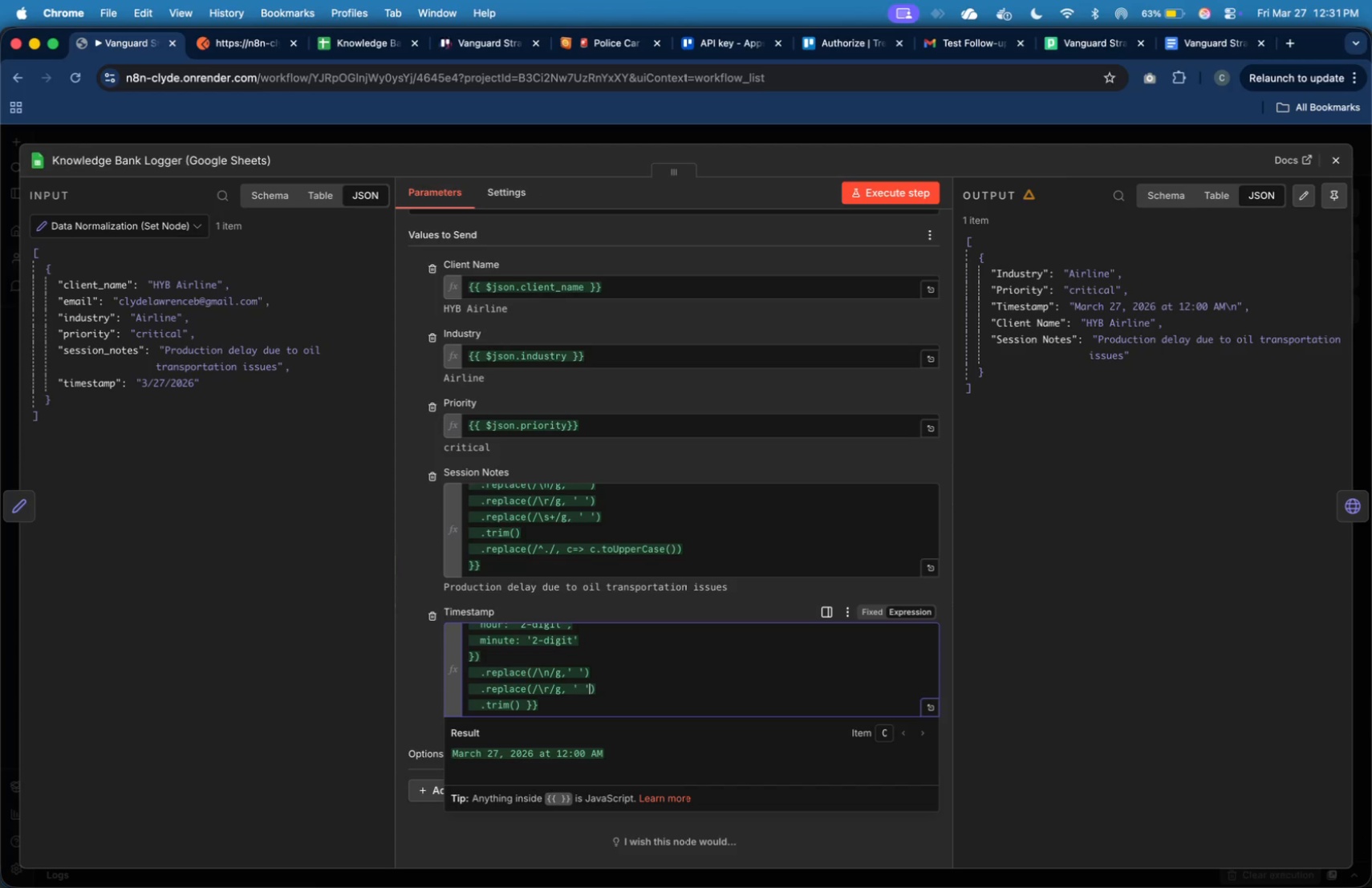 
key(ArrowRight)
 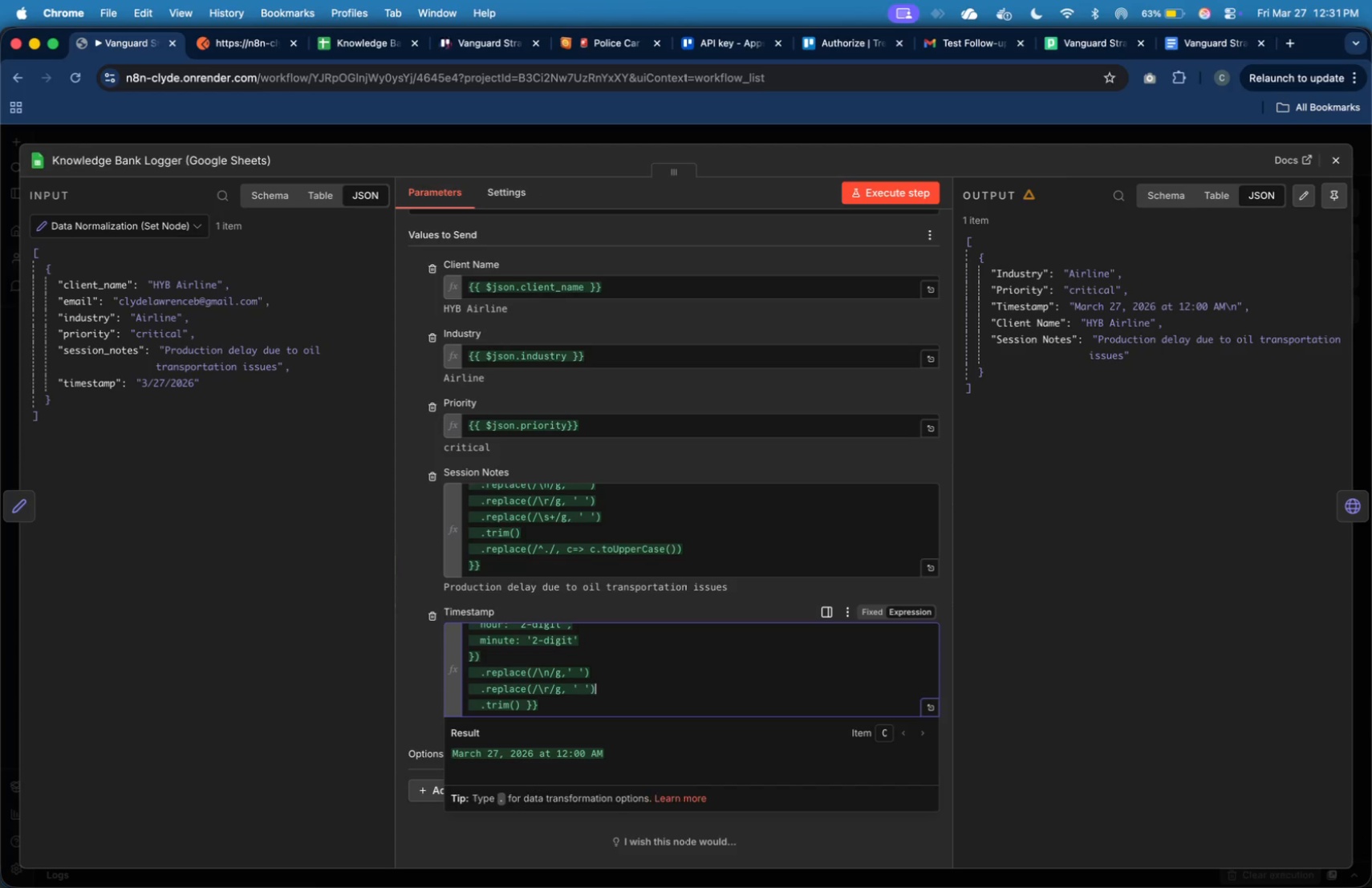 
key(ArrowRight)
 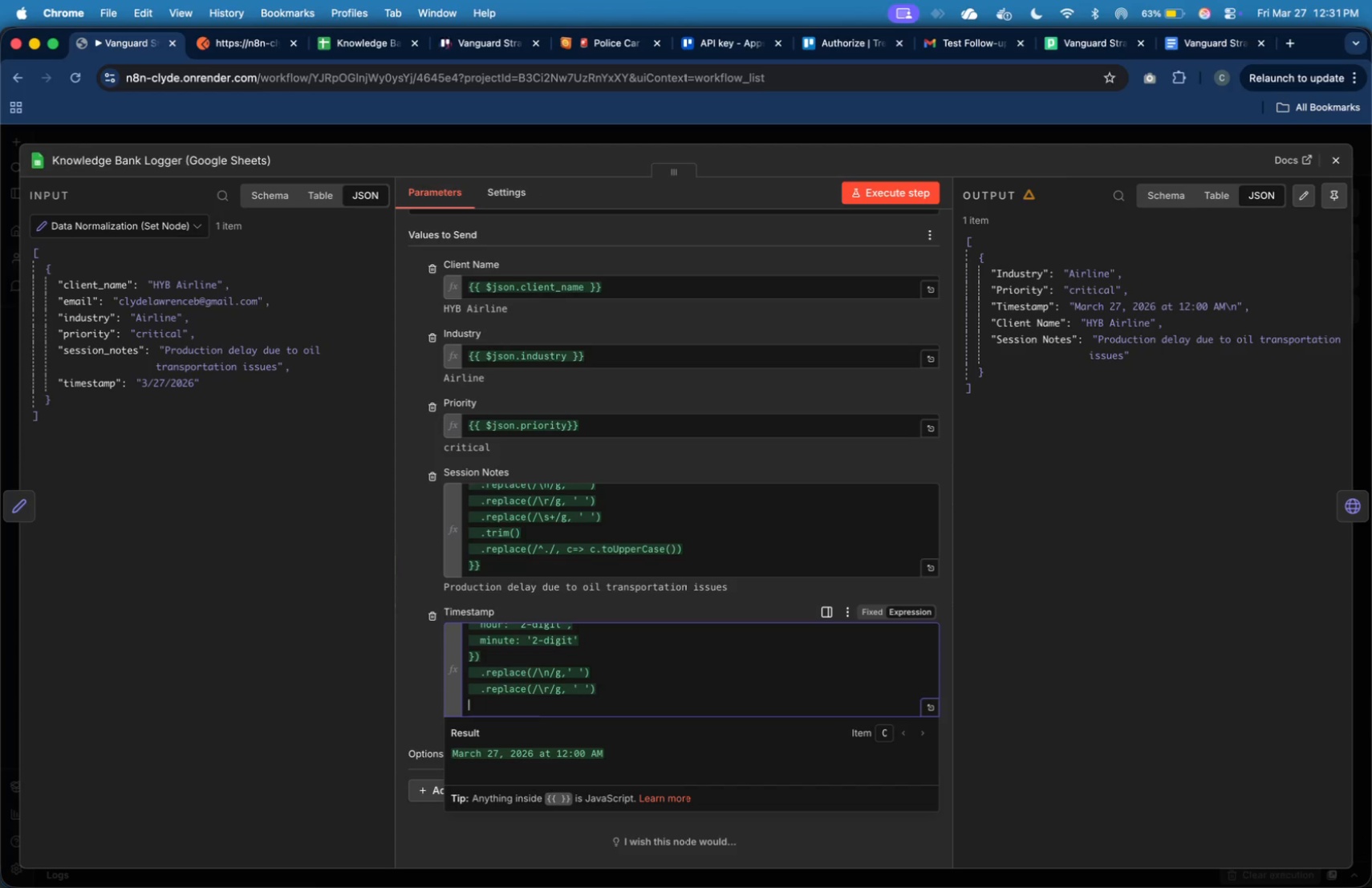 
key(Enter)
 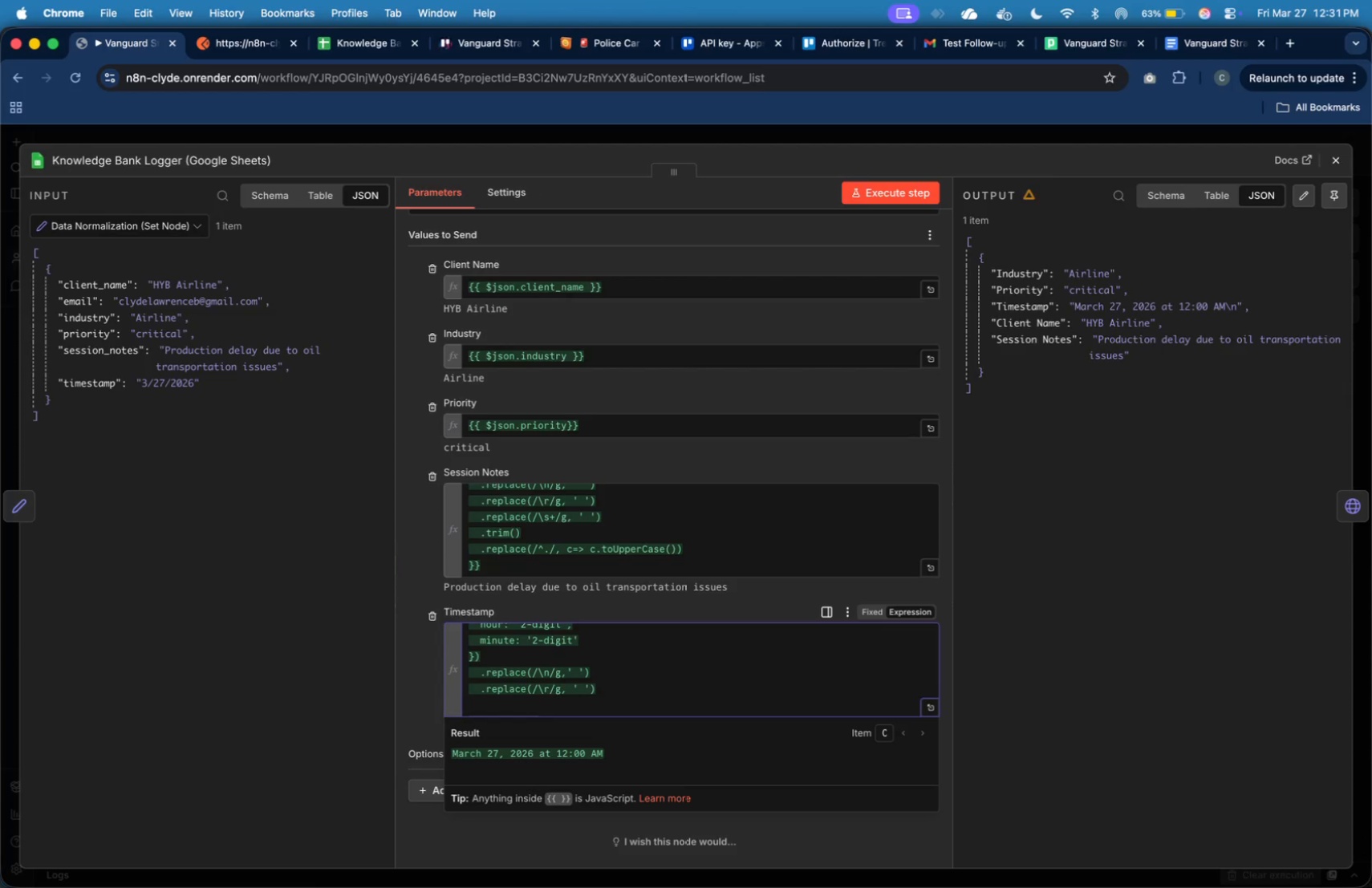 
key(Tab)
type(.replace())
 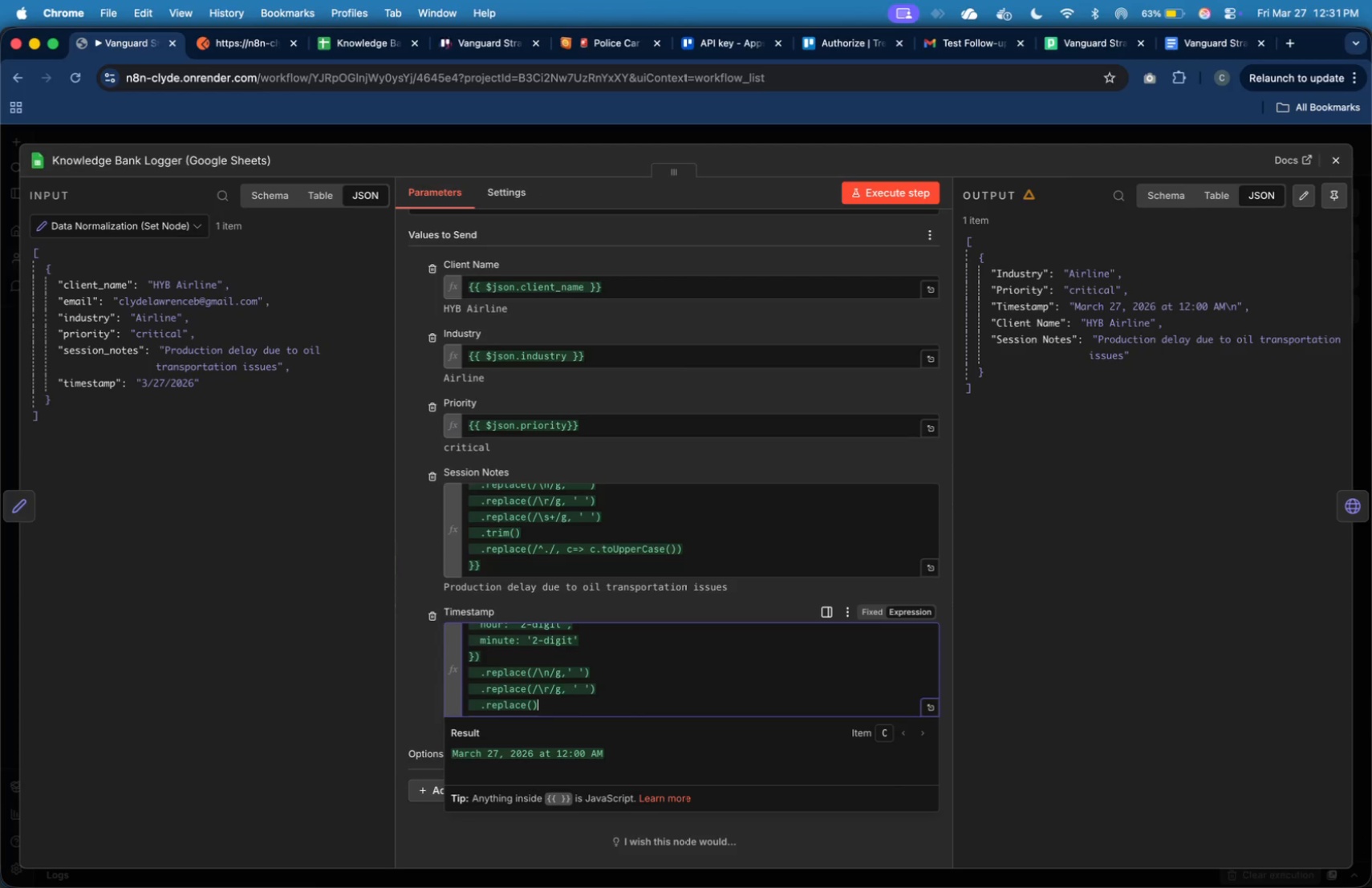 
key(ArrowLeft)
 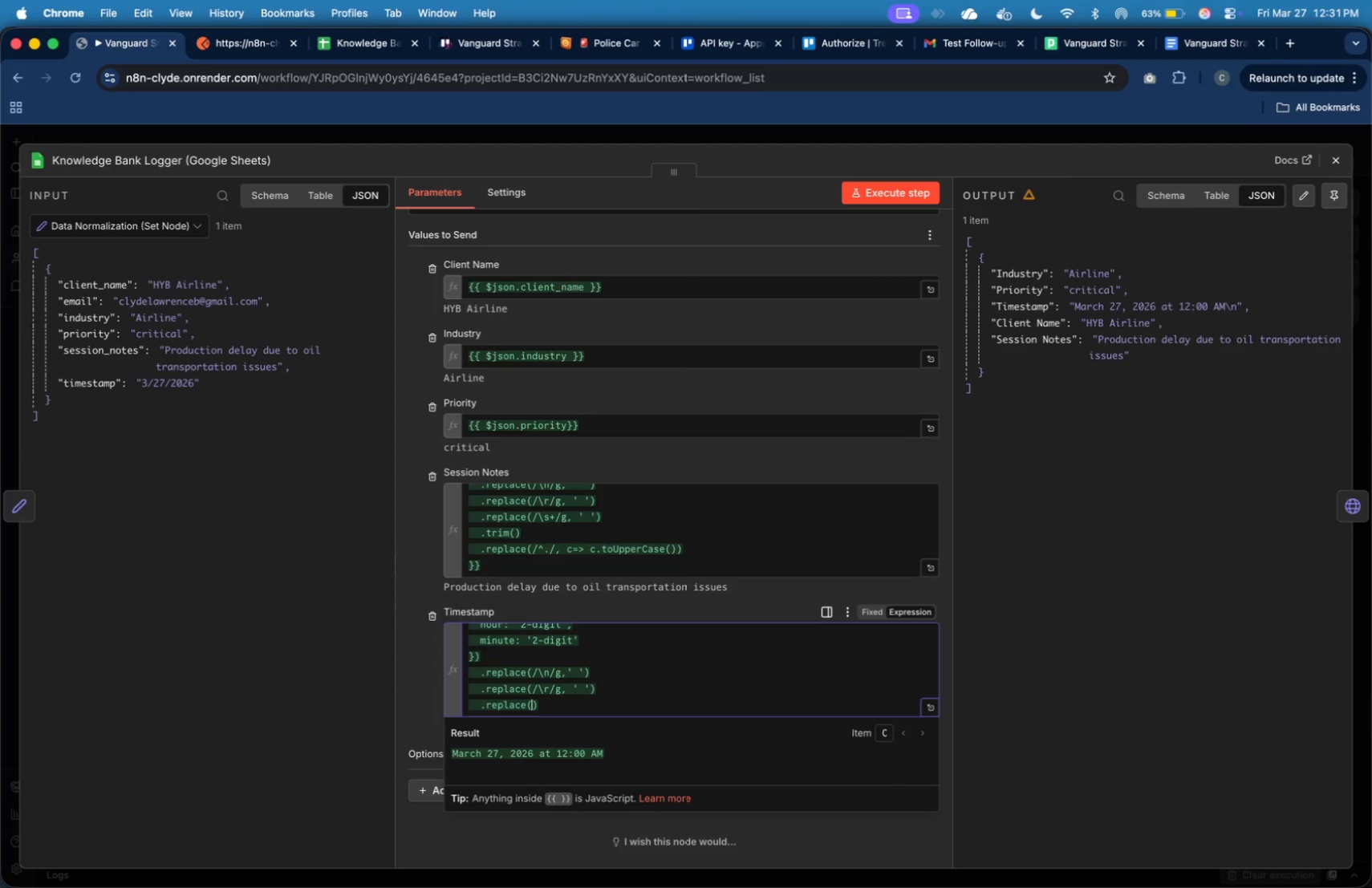 
key(Slash)
 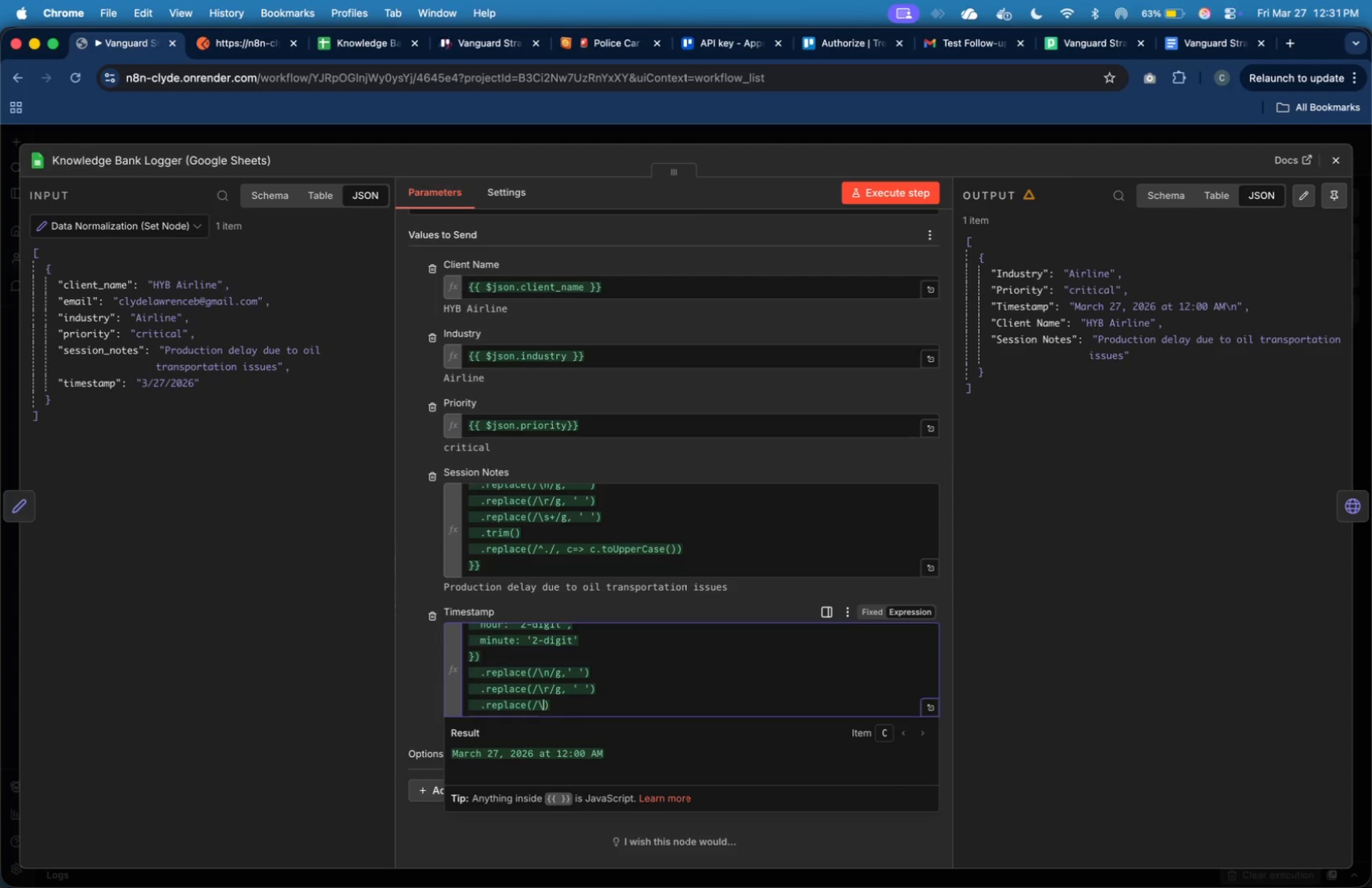 
key(Backslash)
 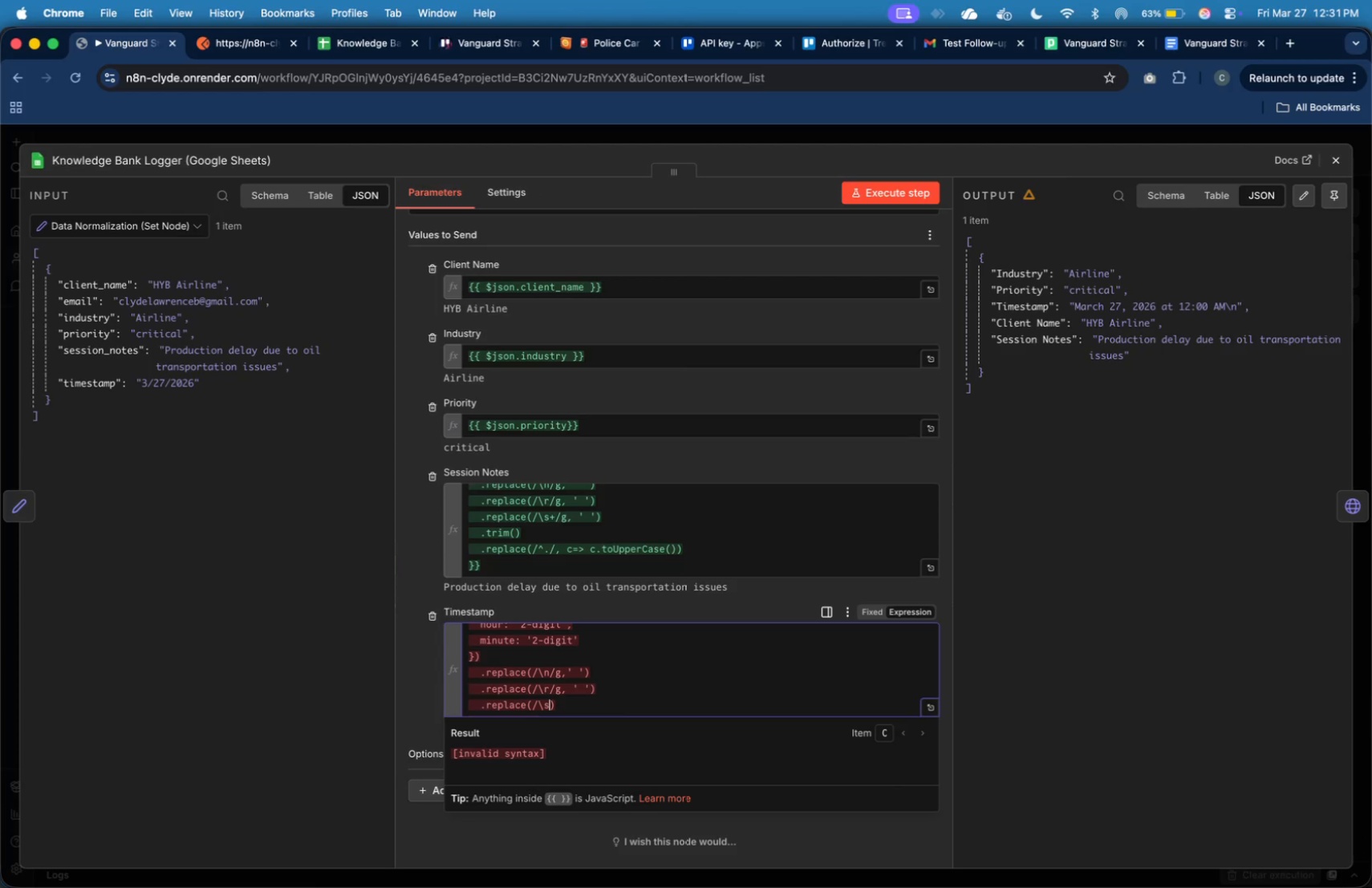 
key(S)
 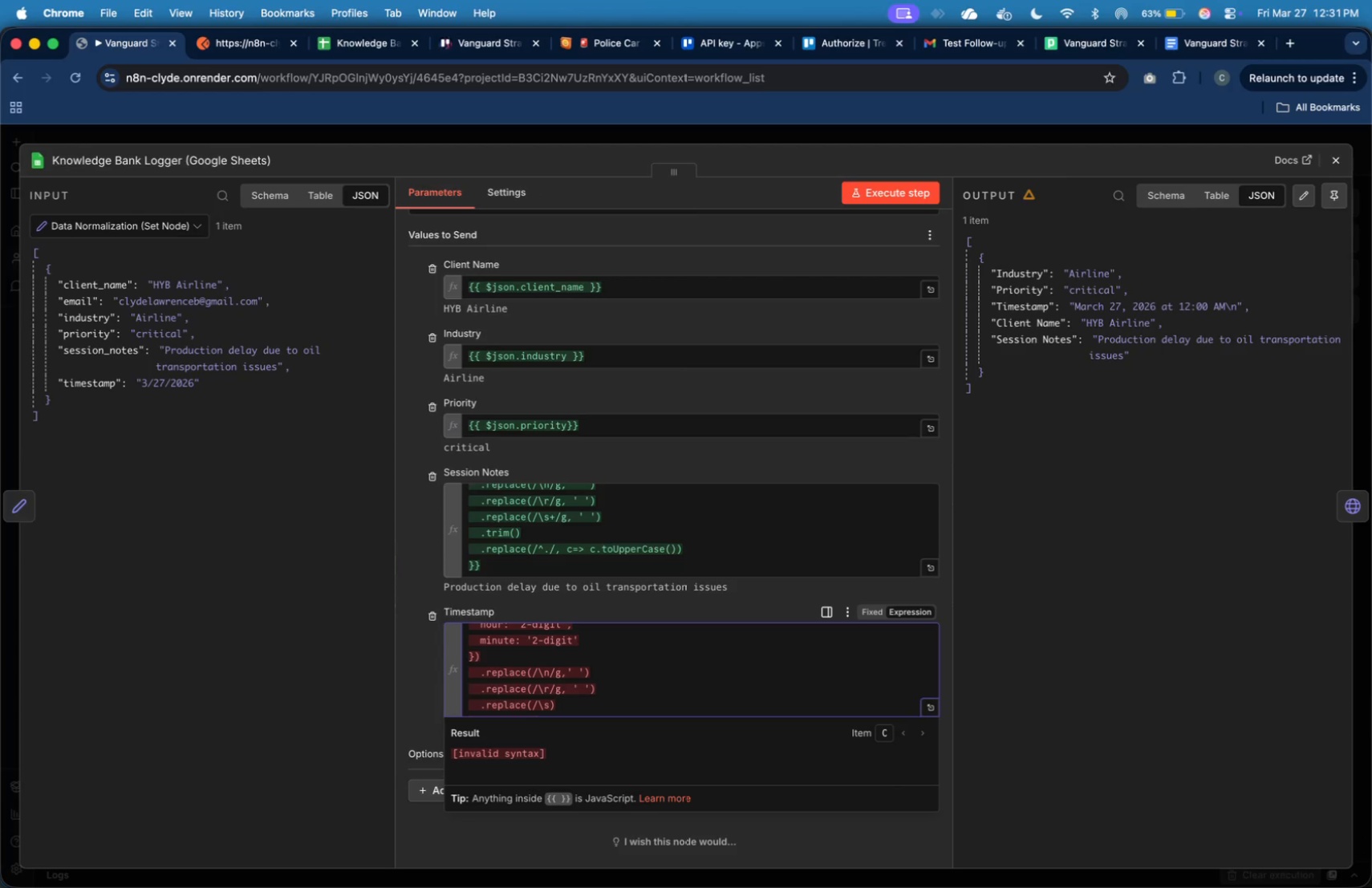 
key(Shift+Equal)
 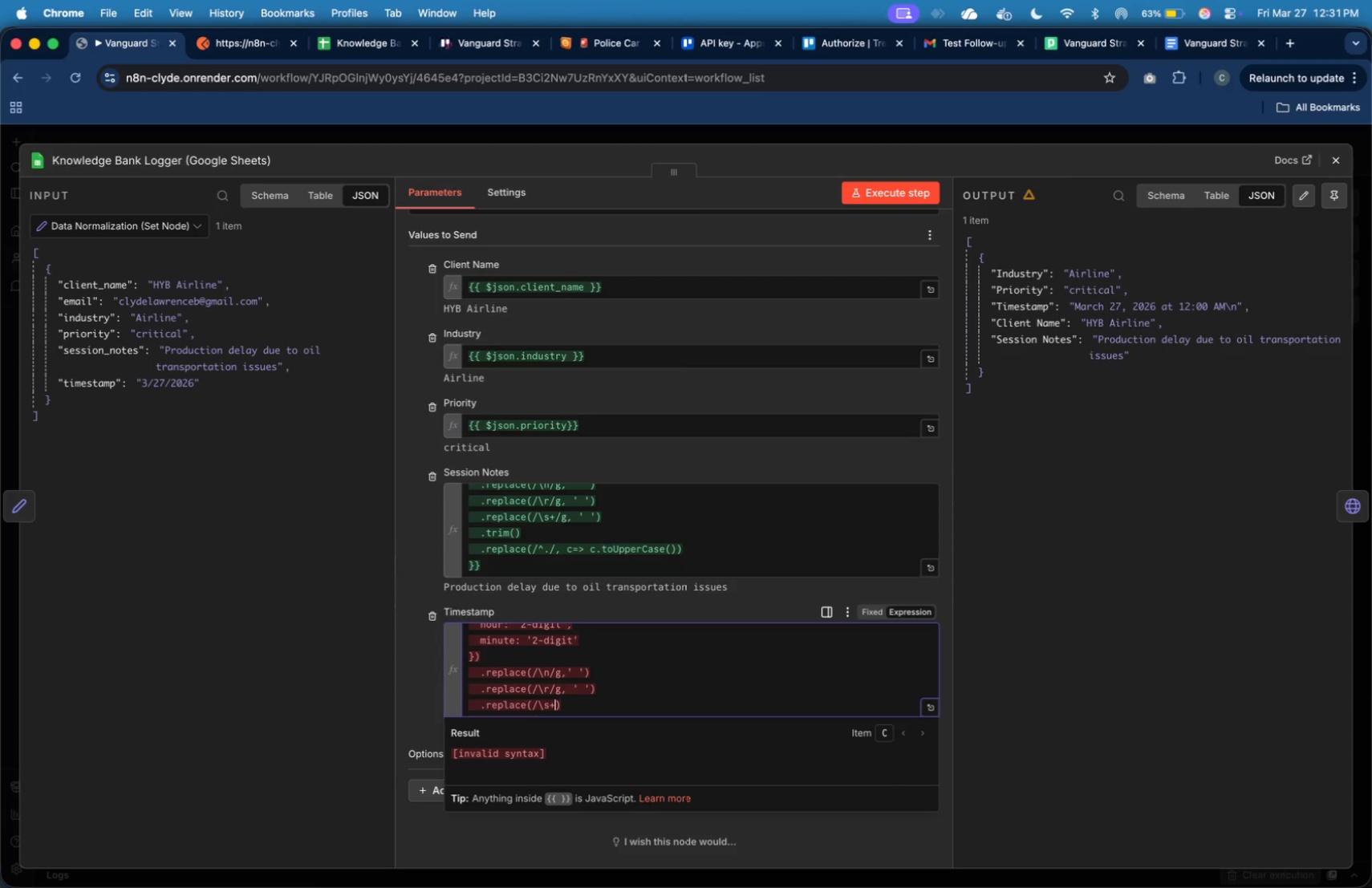 
key(Slash)
 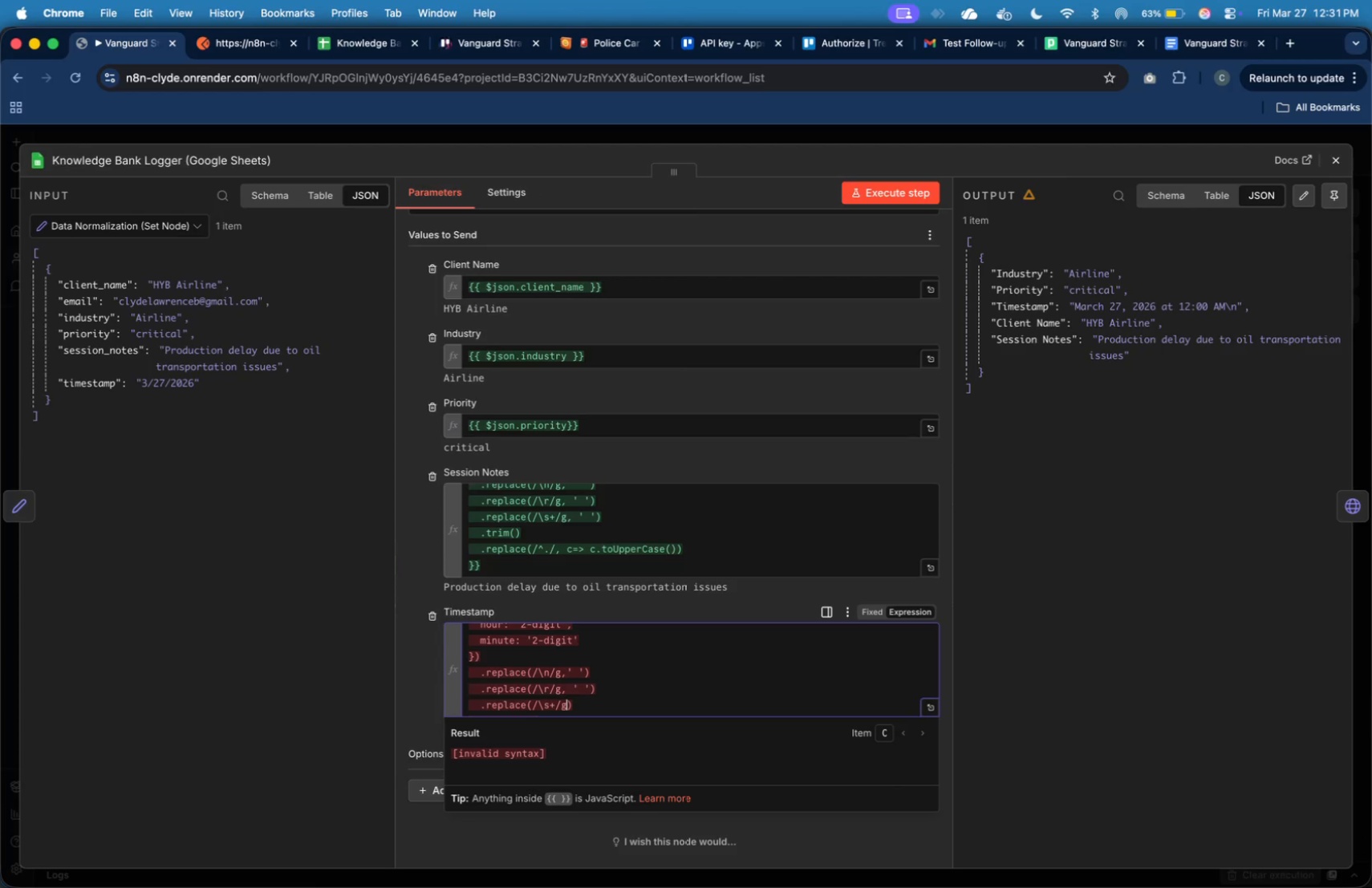 
key(G)
 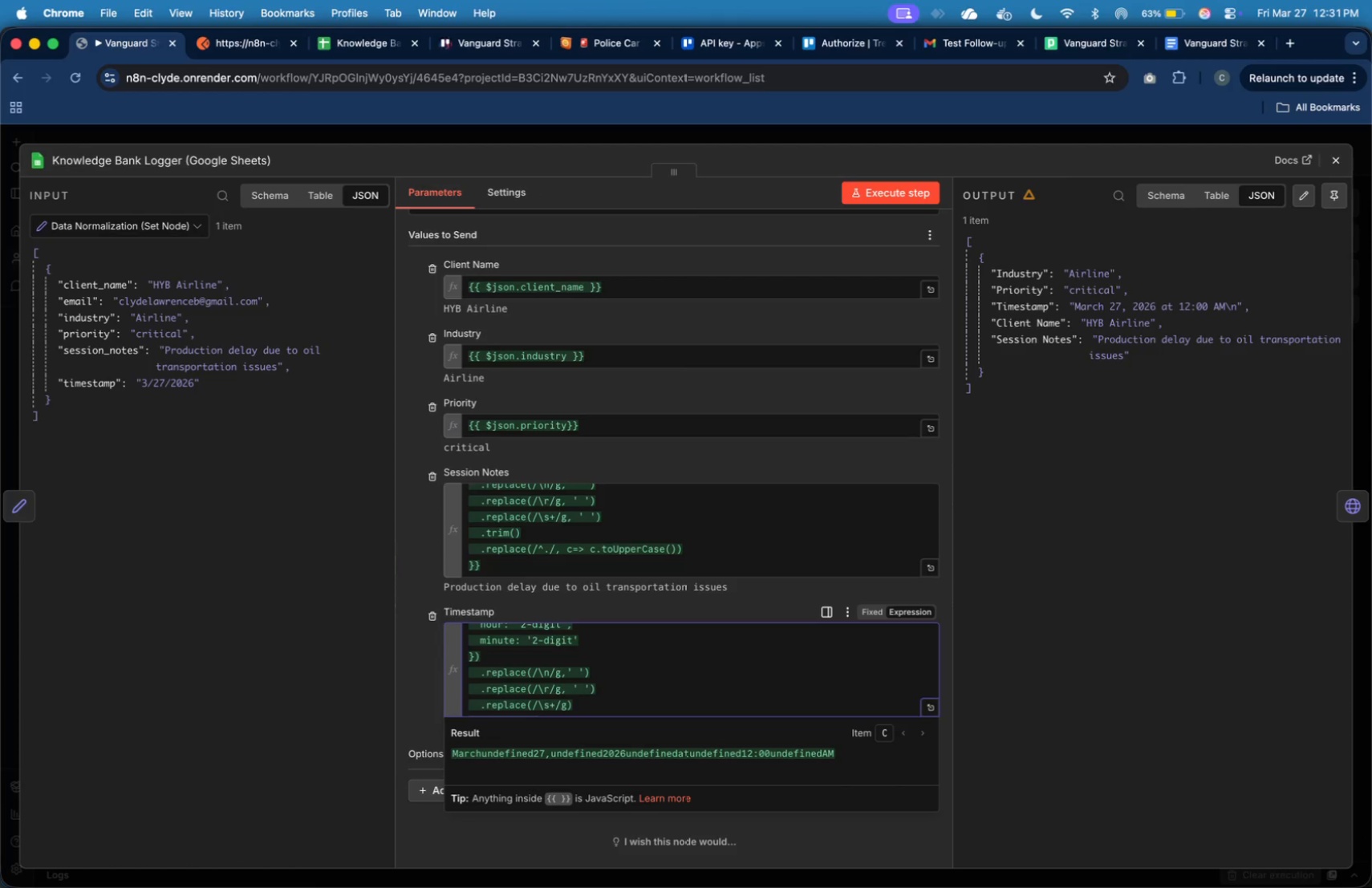 
key(Comma)
 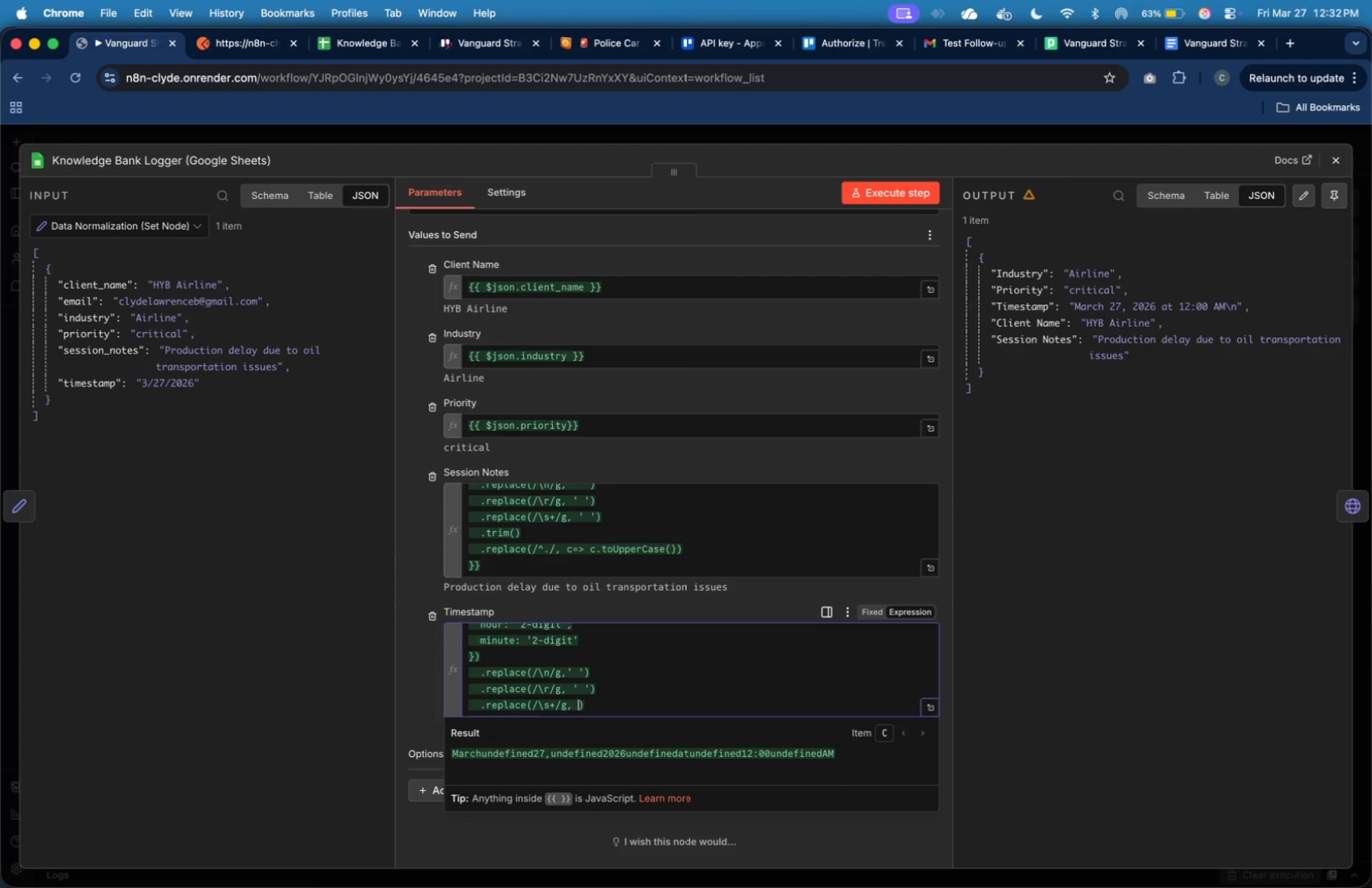 
key(Space)
 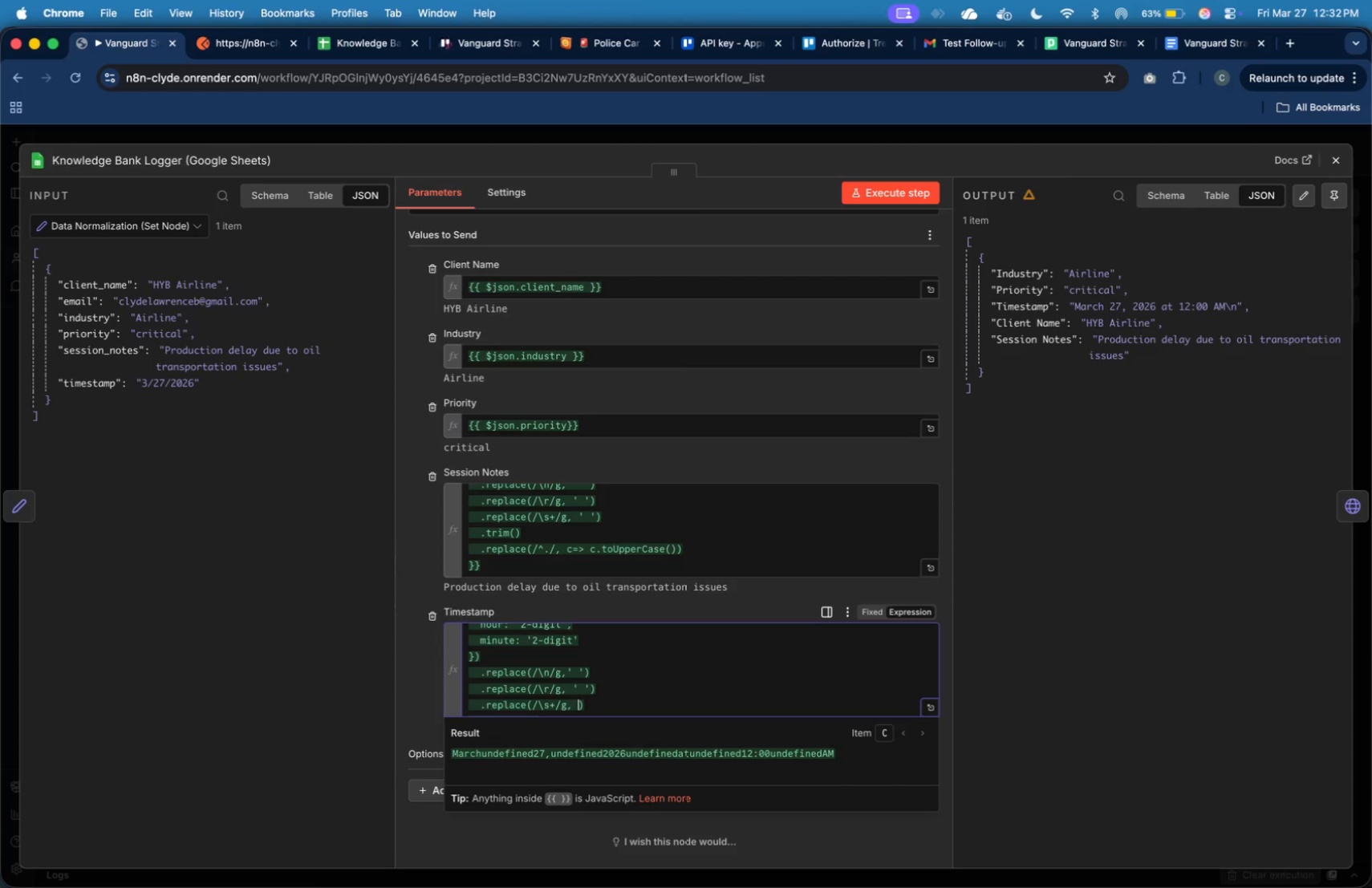 
key(Quote)
 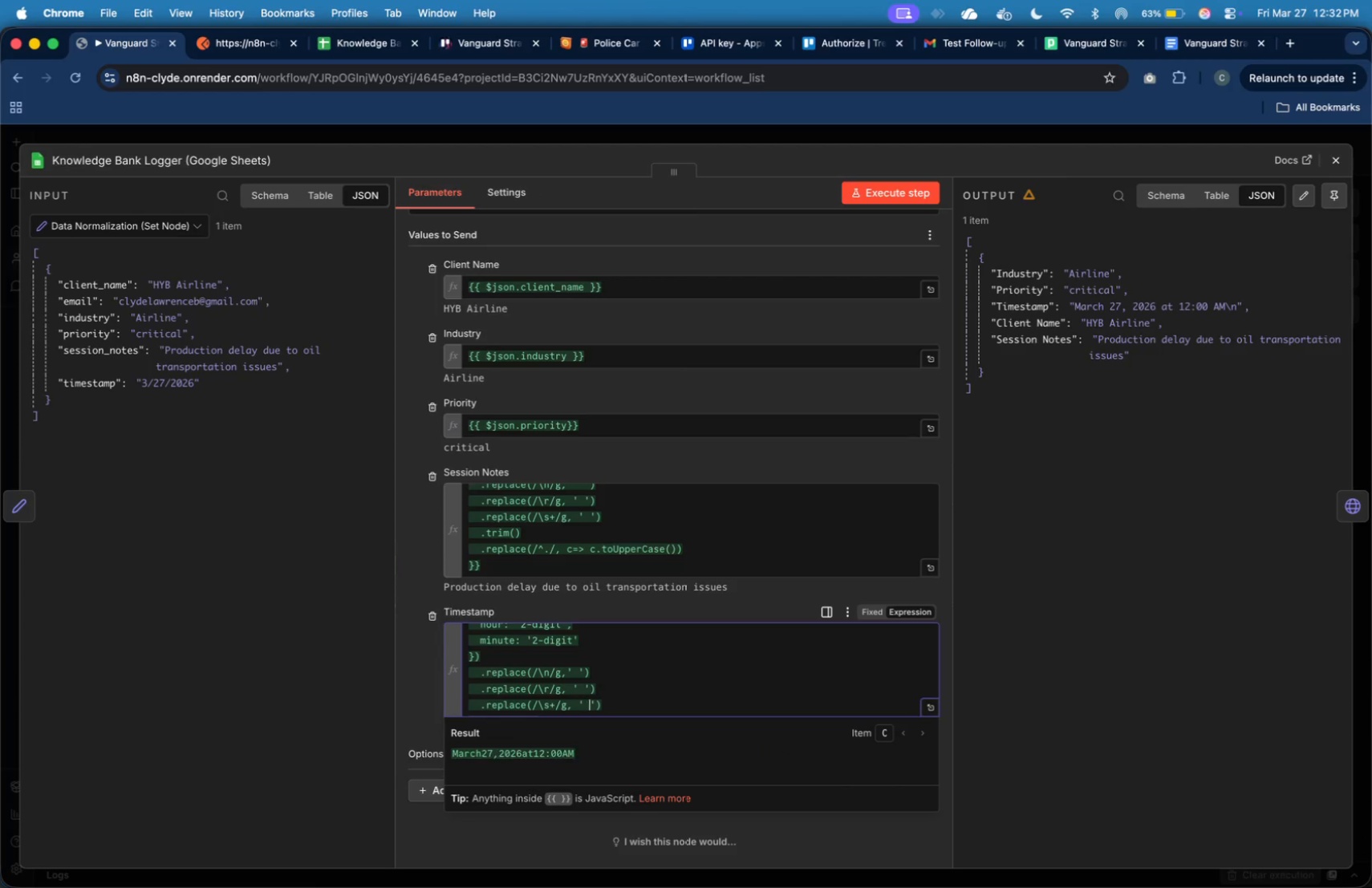 
key(Space)
 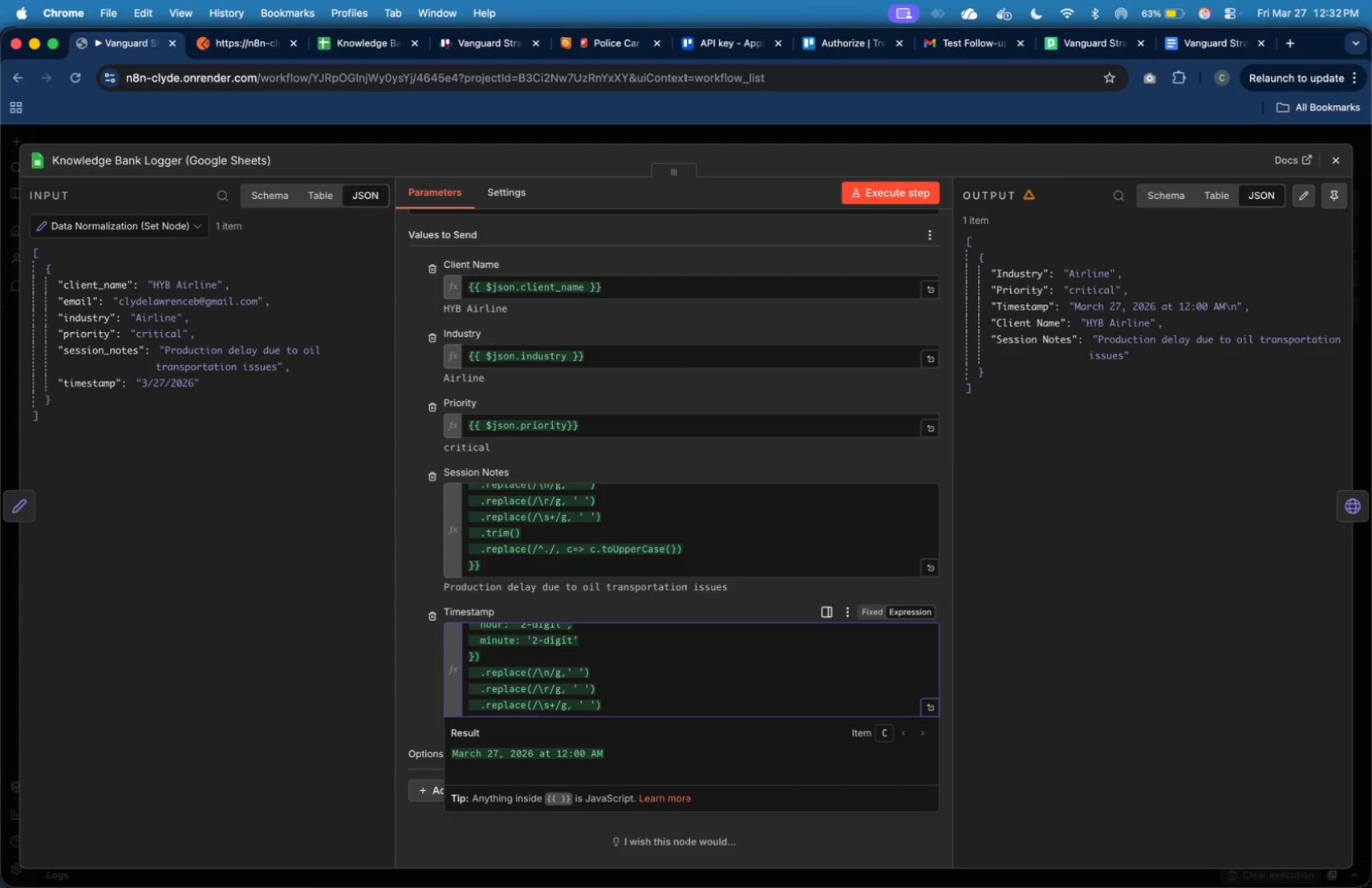 
key(ArrowRight)
 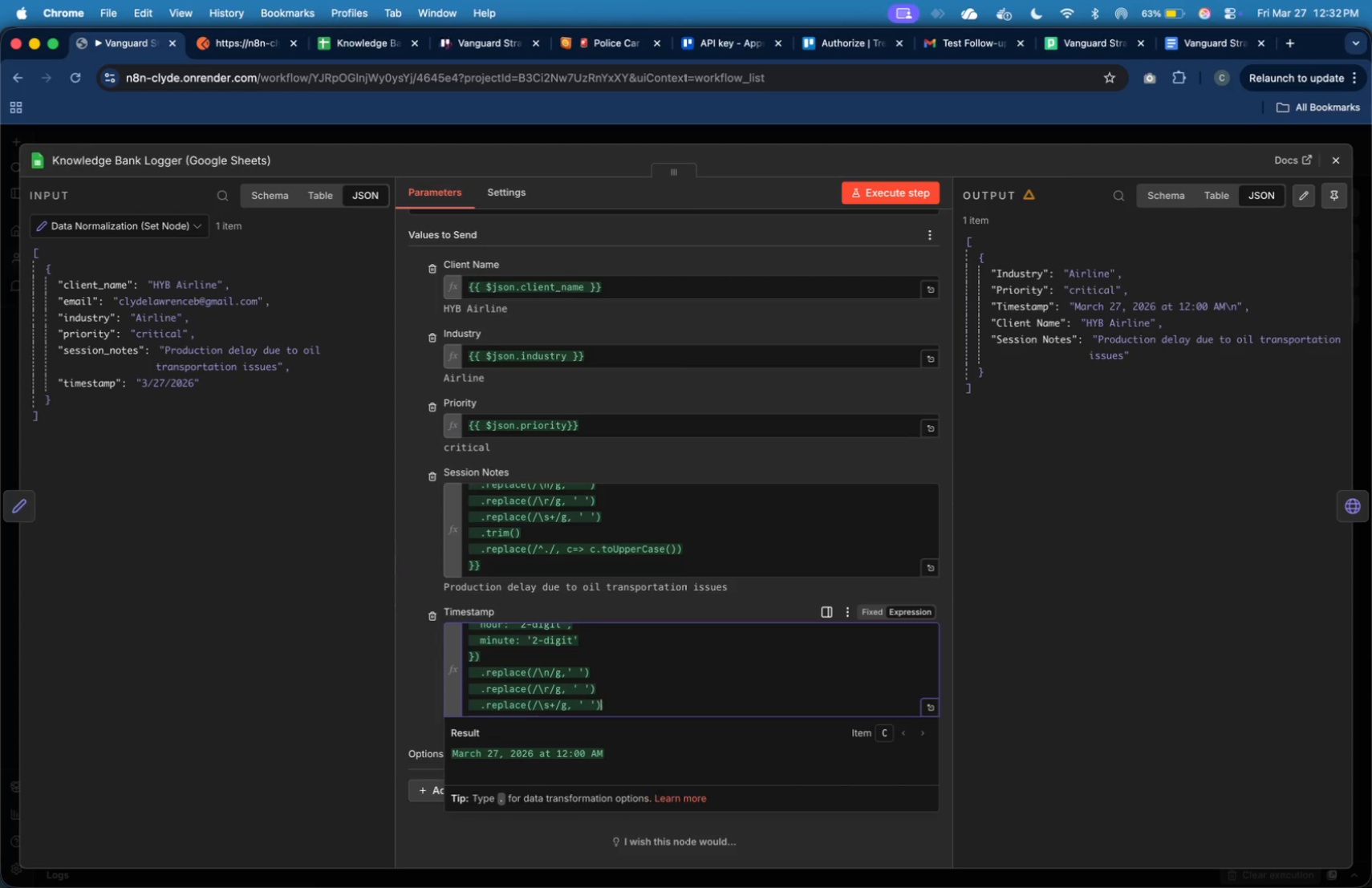 
key(ArrowRight)
 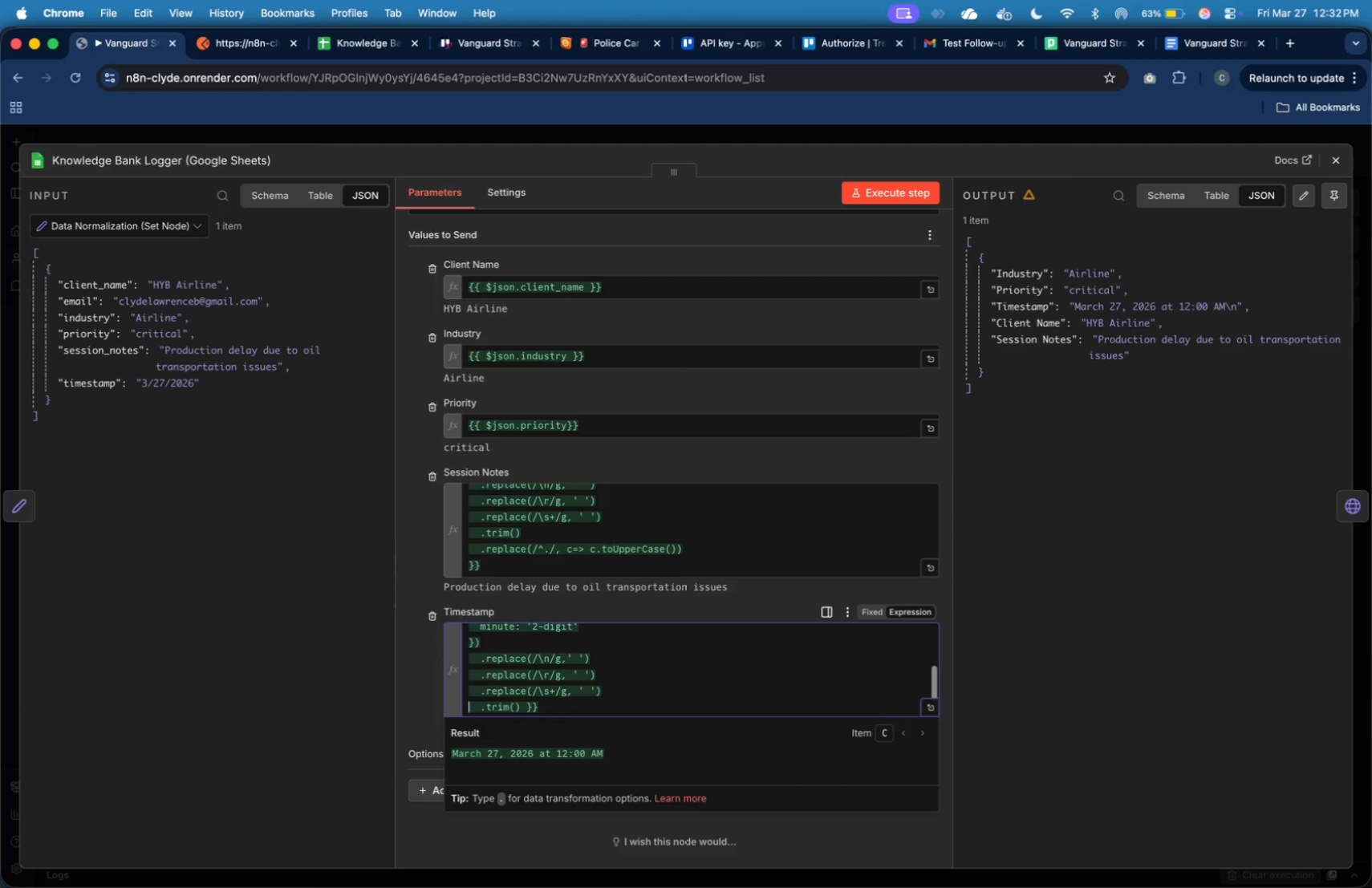 
key(ArrowRight)
 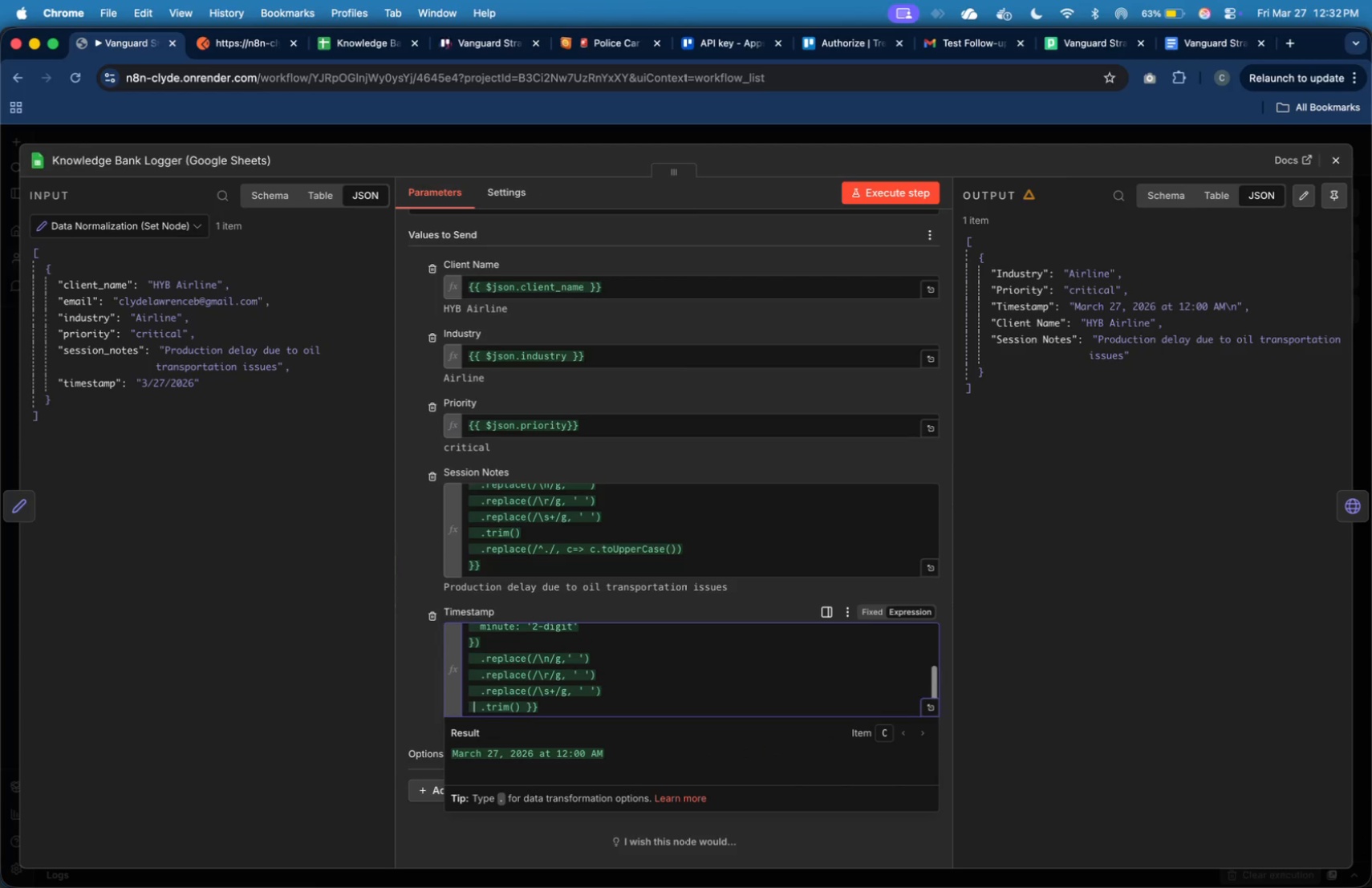 
key(ArrowRight)
 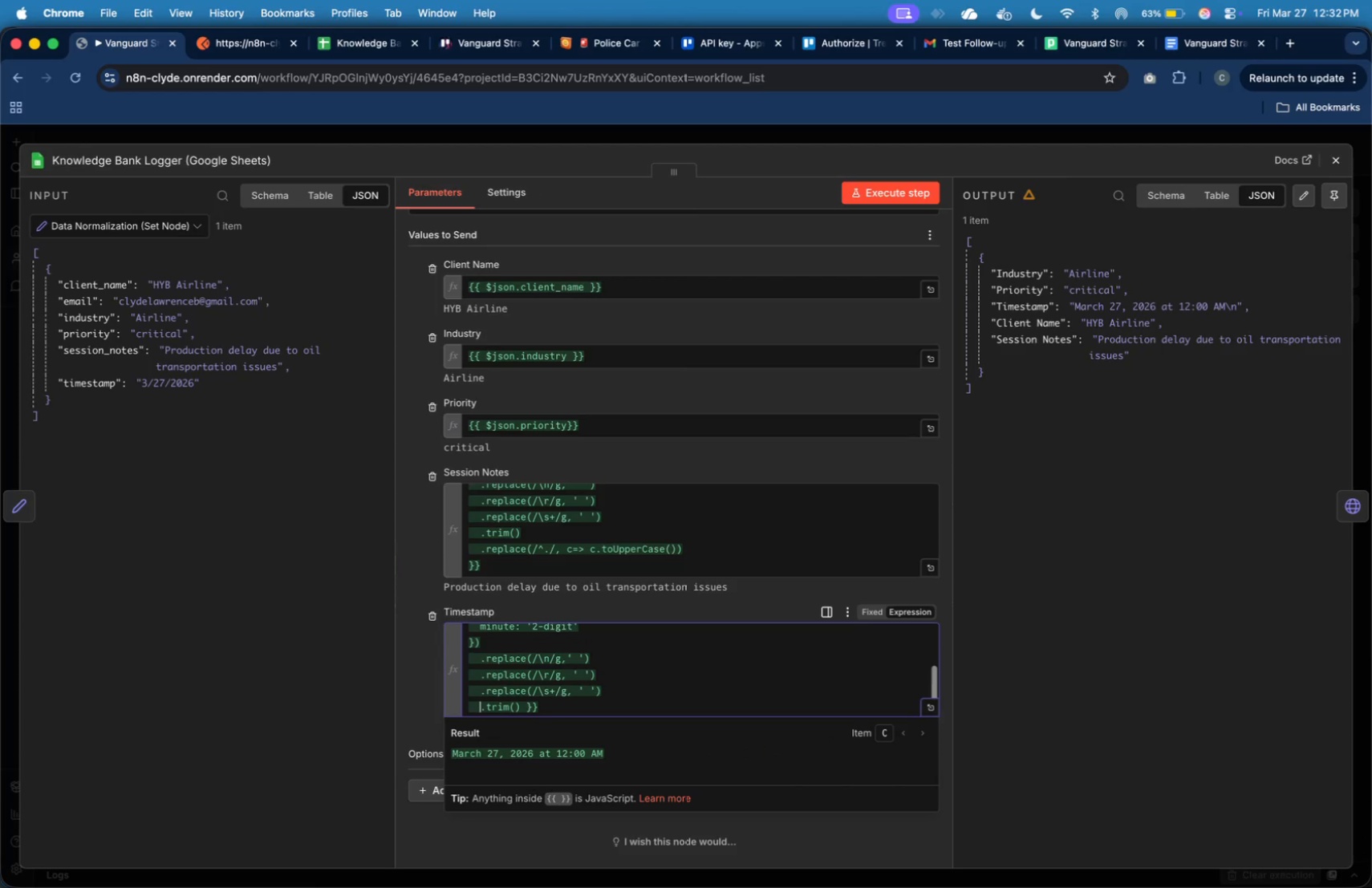 
key(ArrowRight)
 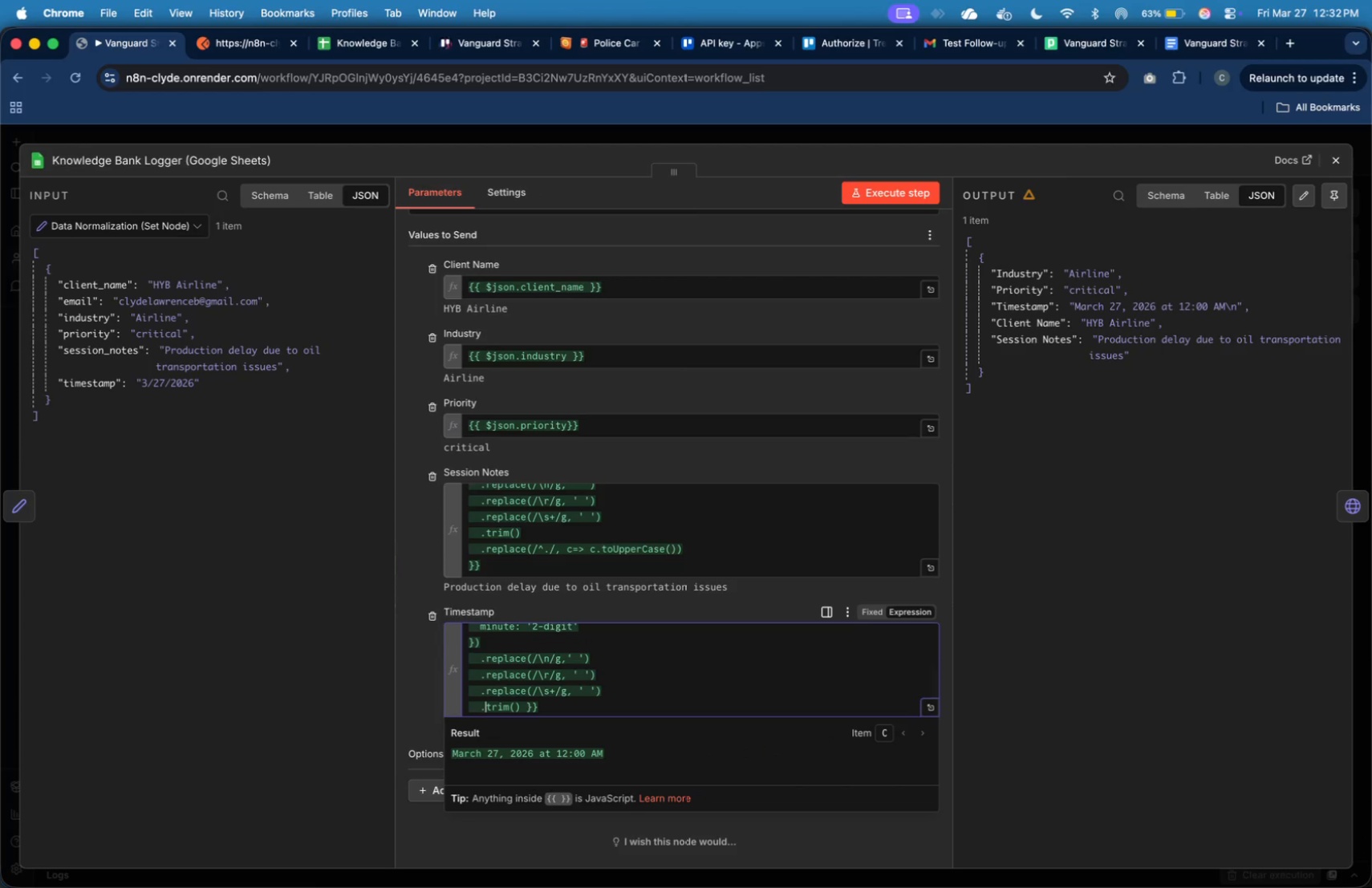 
key(ArrowRight)
 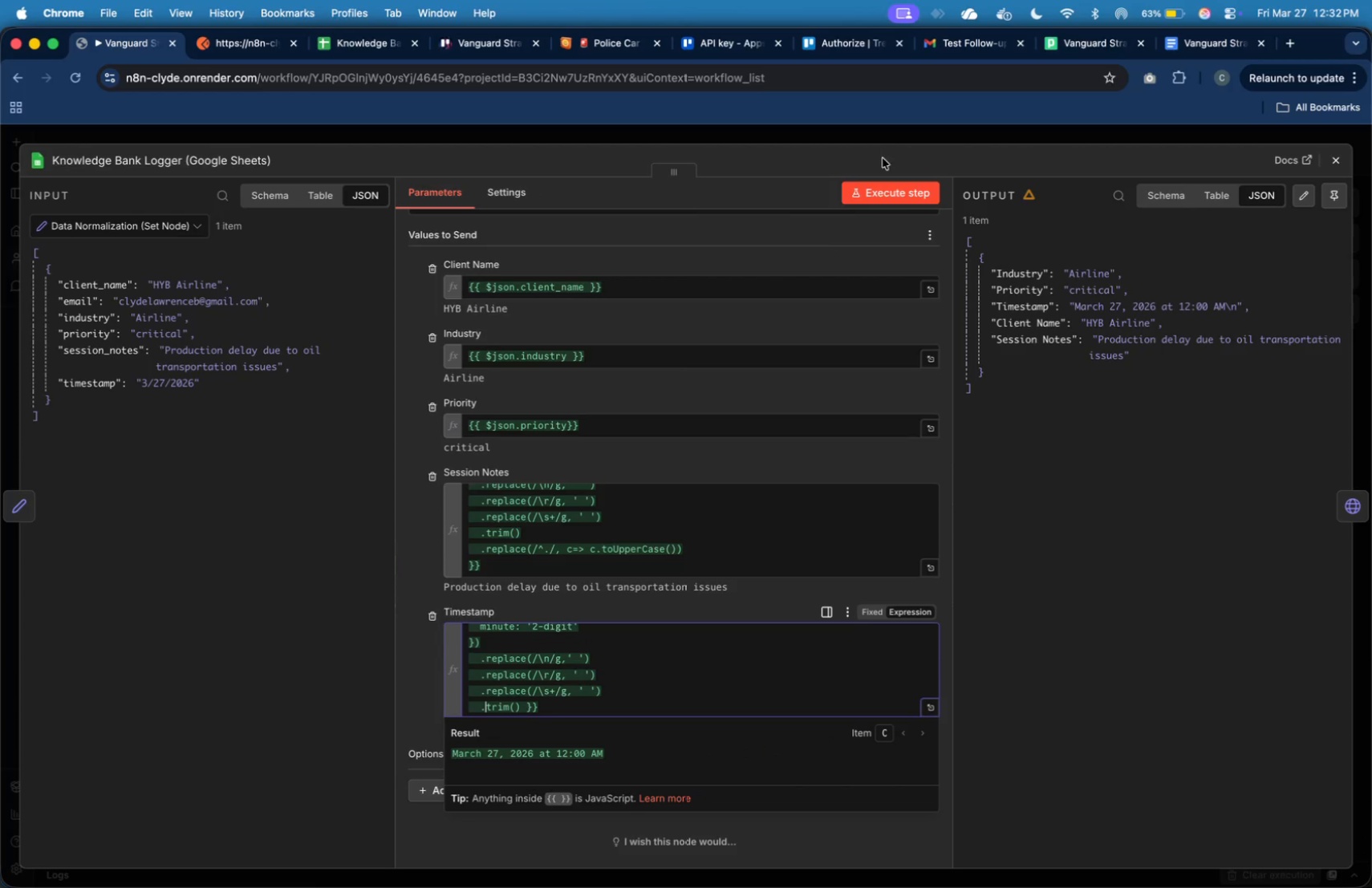 
left_click([890, 190])
 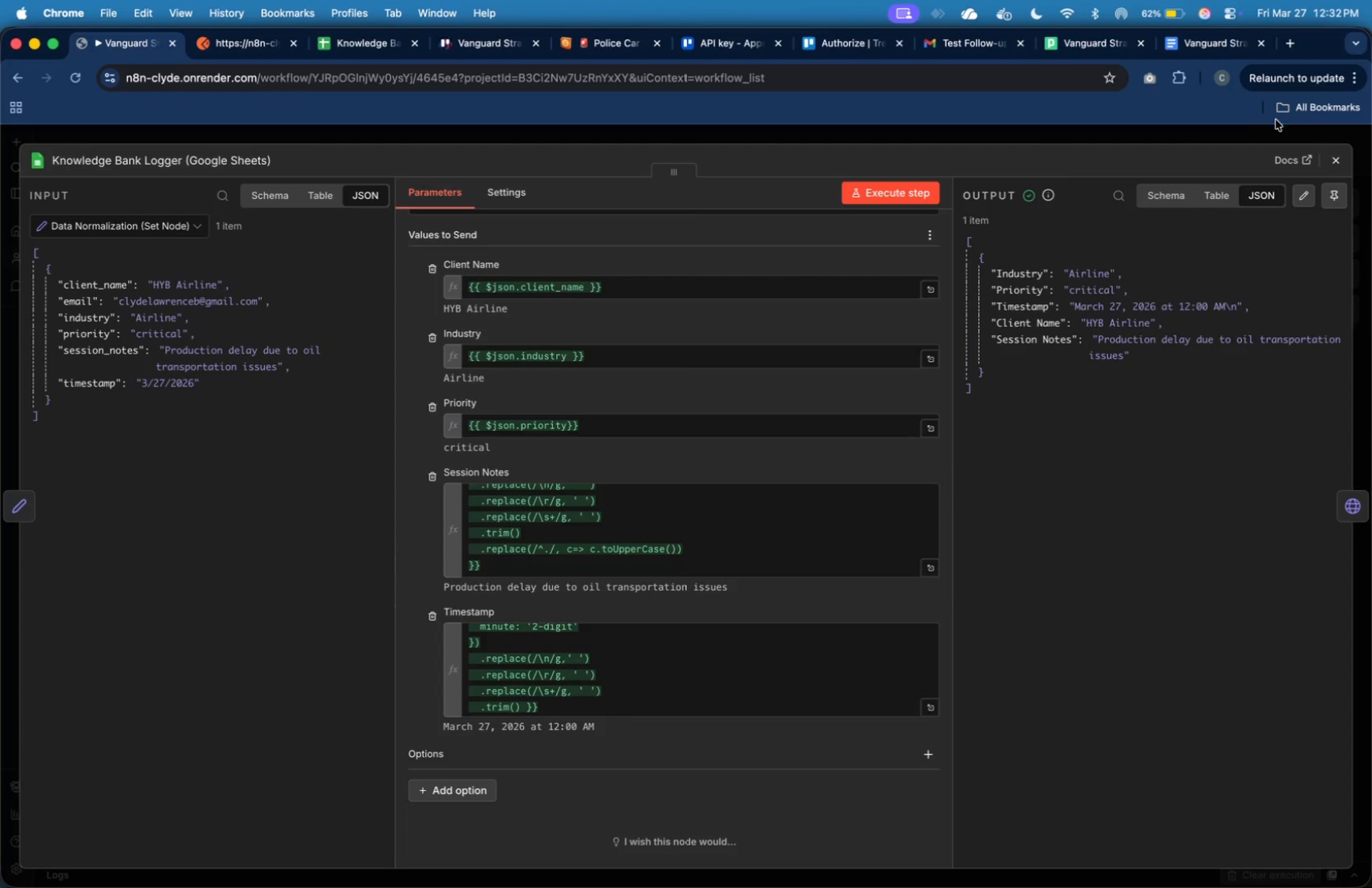 
wait(59.48)
 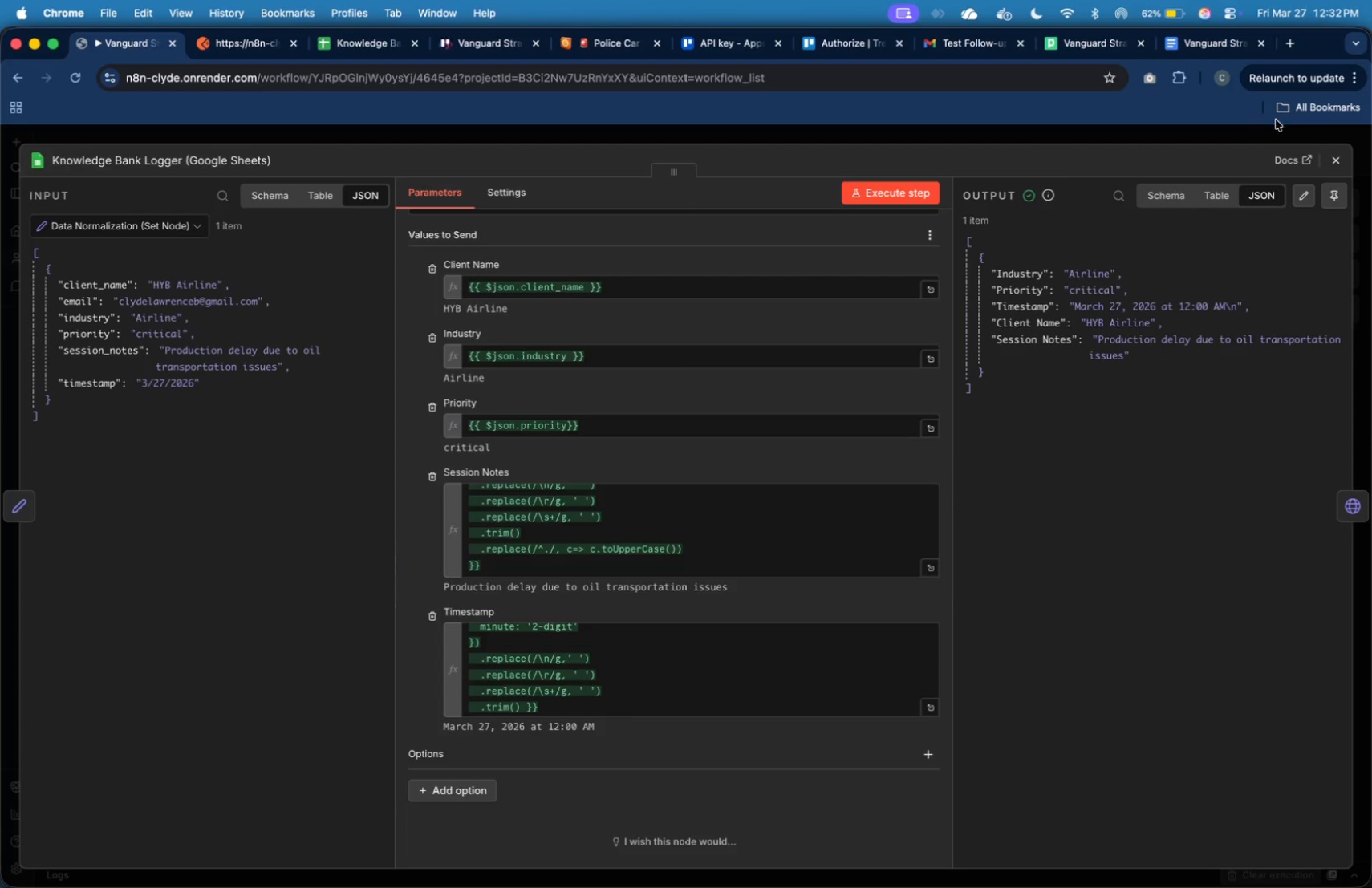 
double_click([930, 469])
 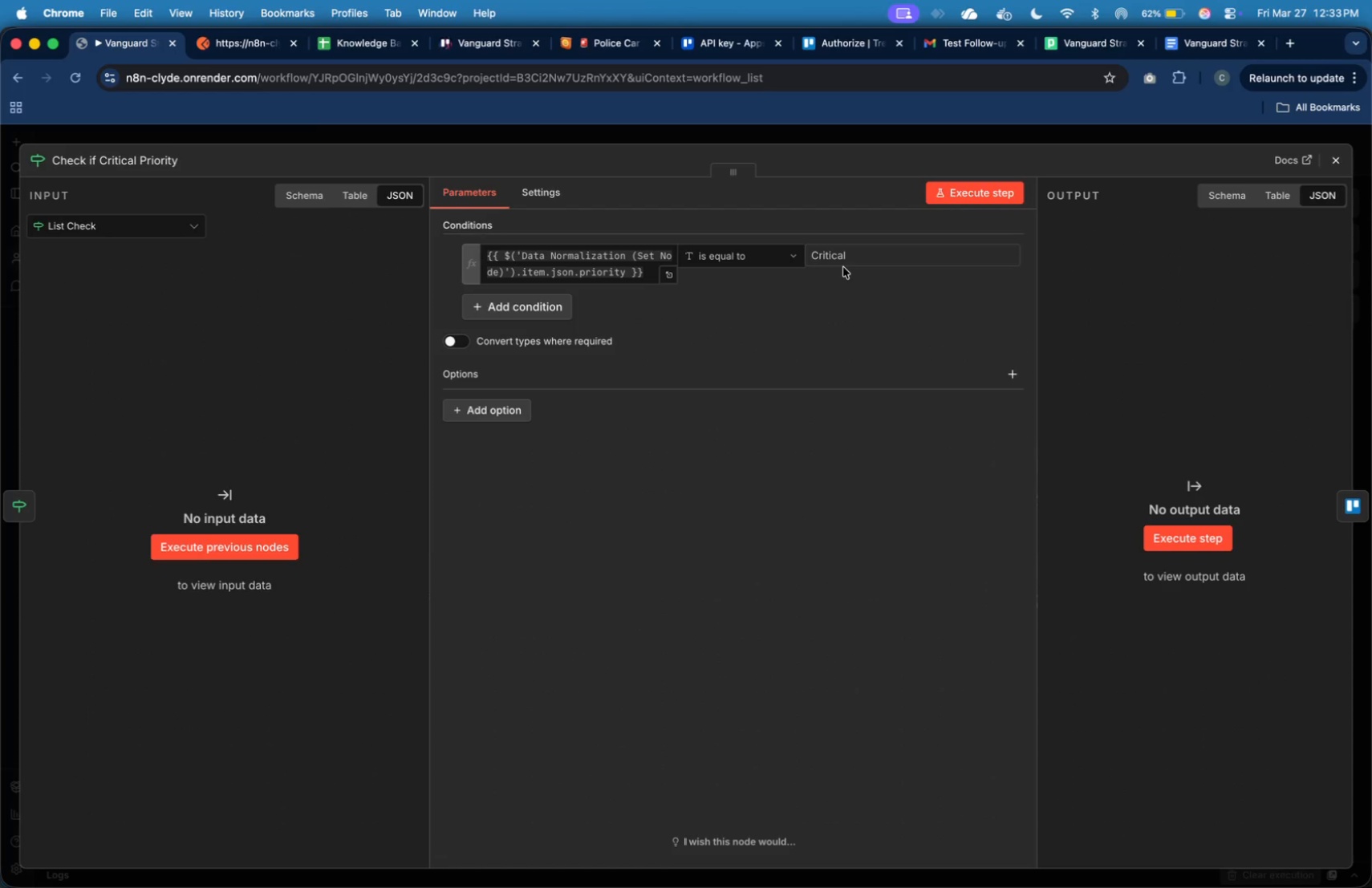 
left_click([848, 261])
 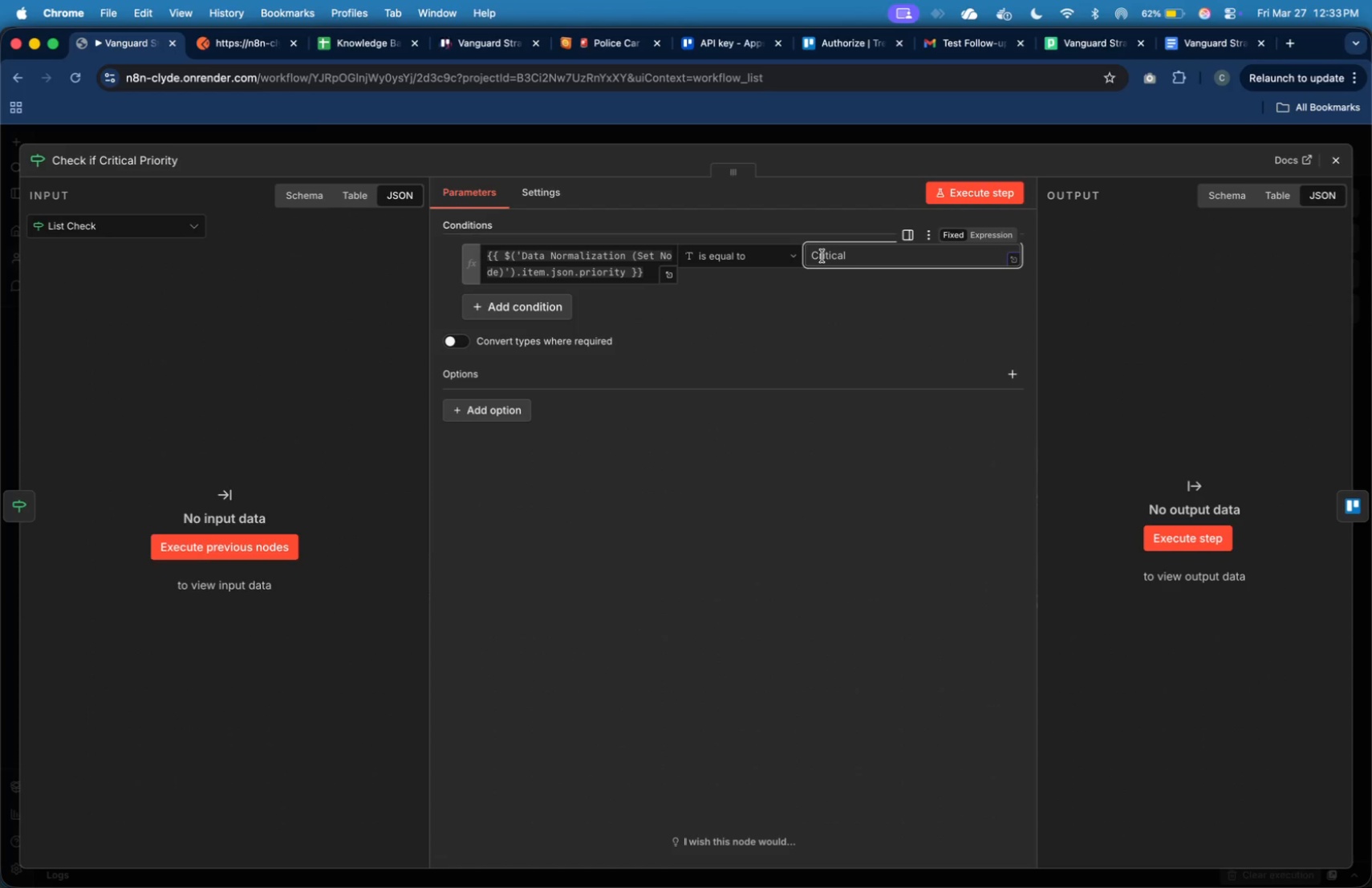 
left_click([818, 256])
 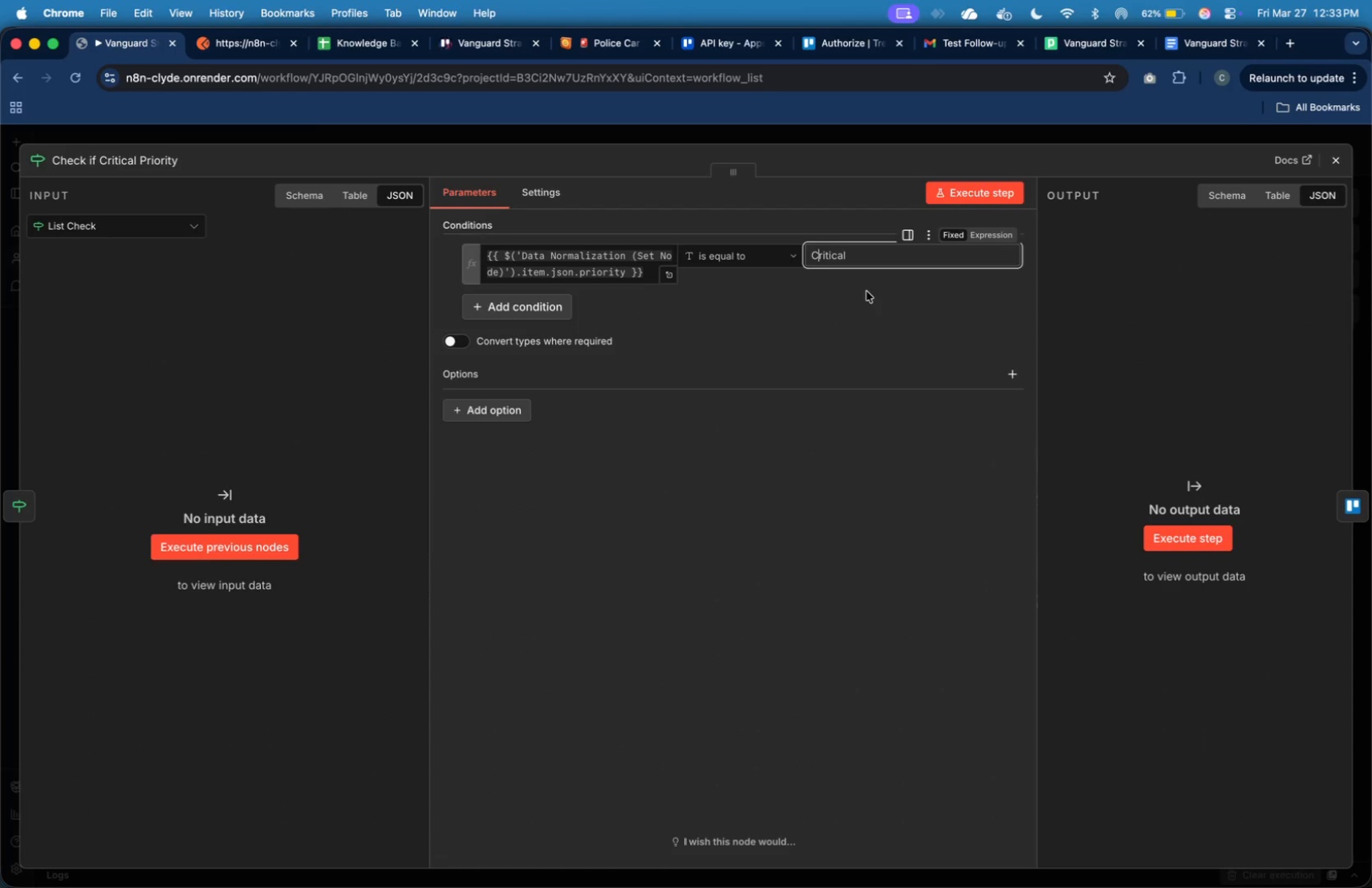 
key(Backspace)
 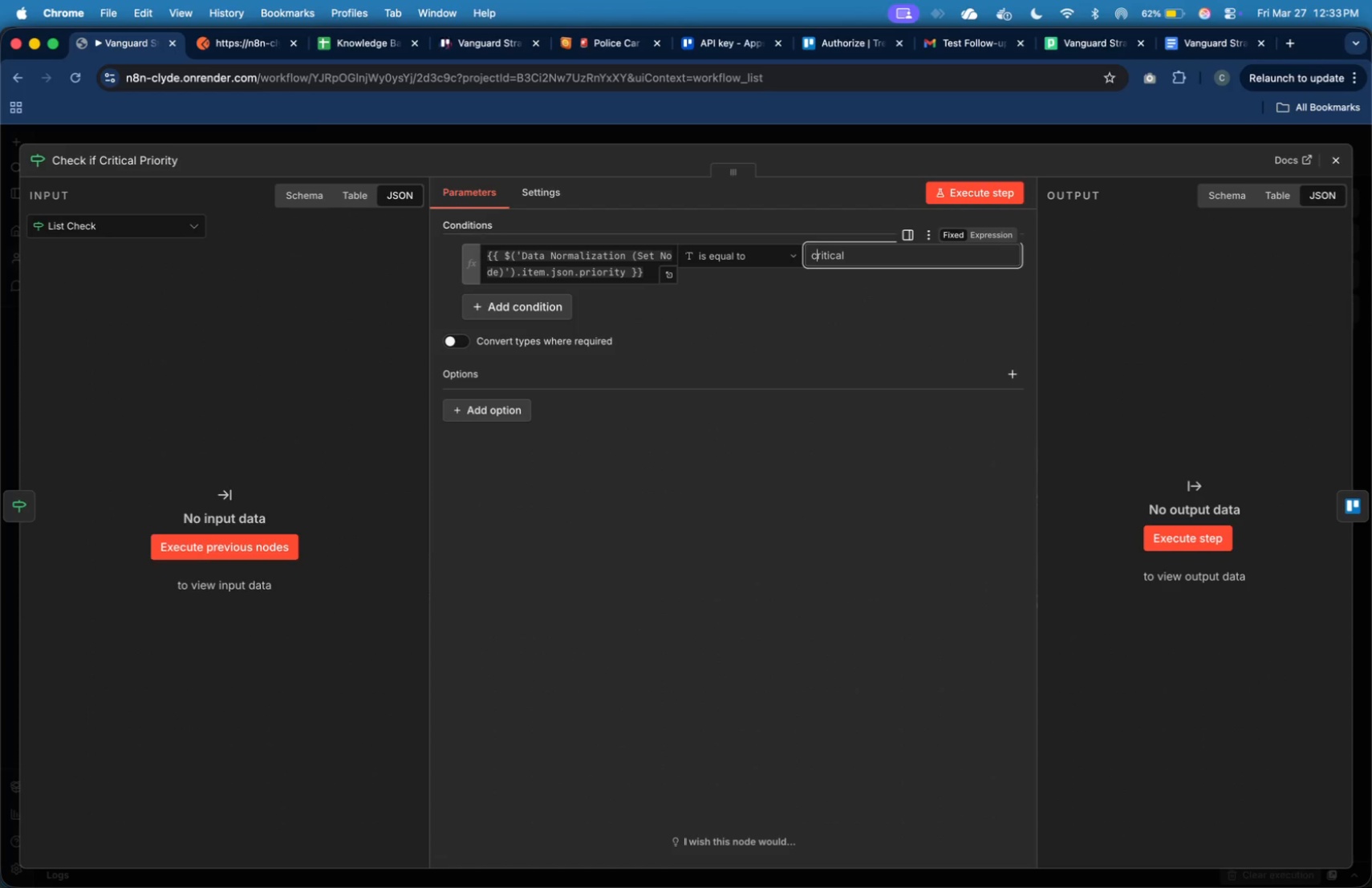 
key(C)
 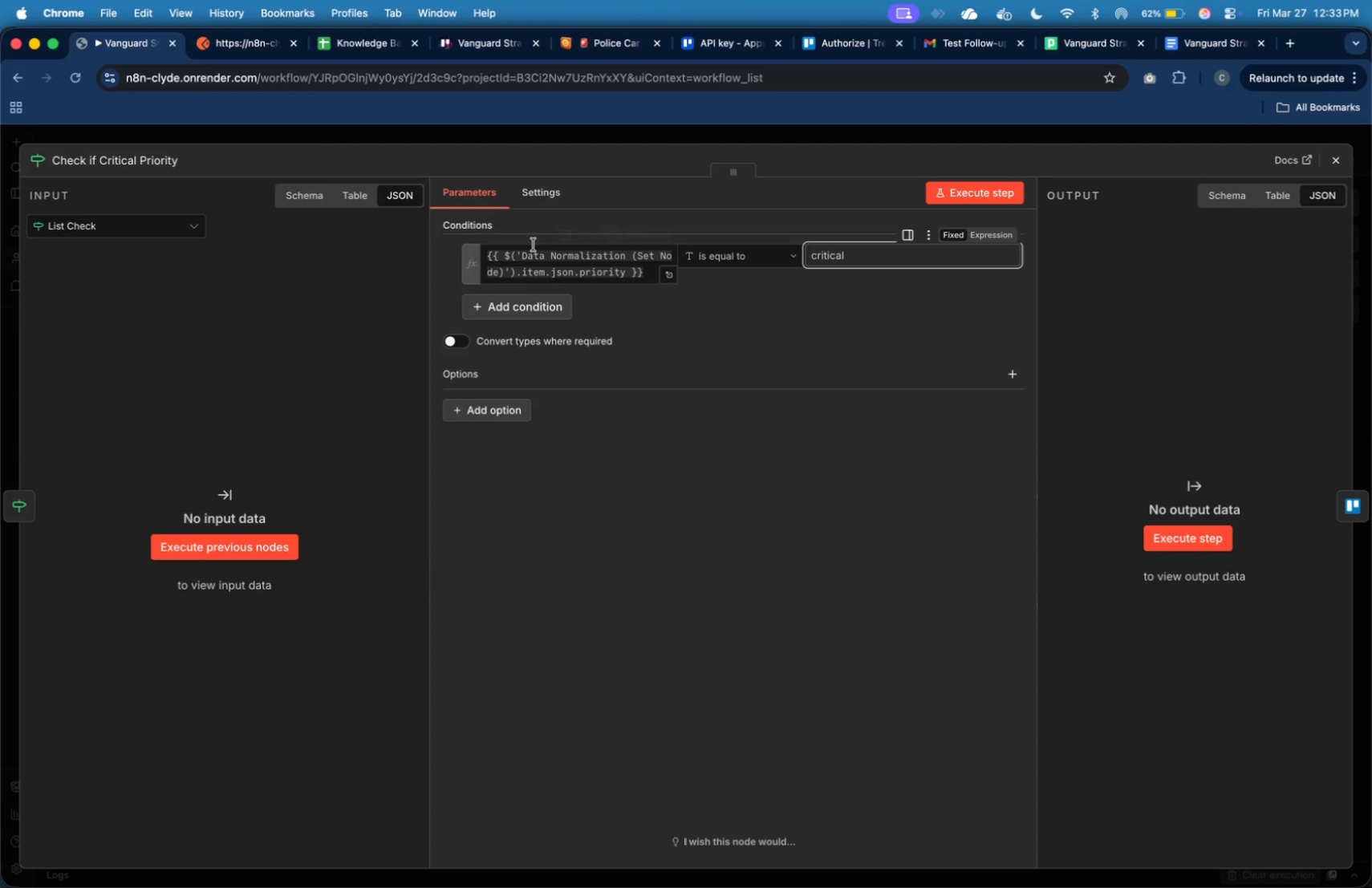 
left_click([283, 548])
 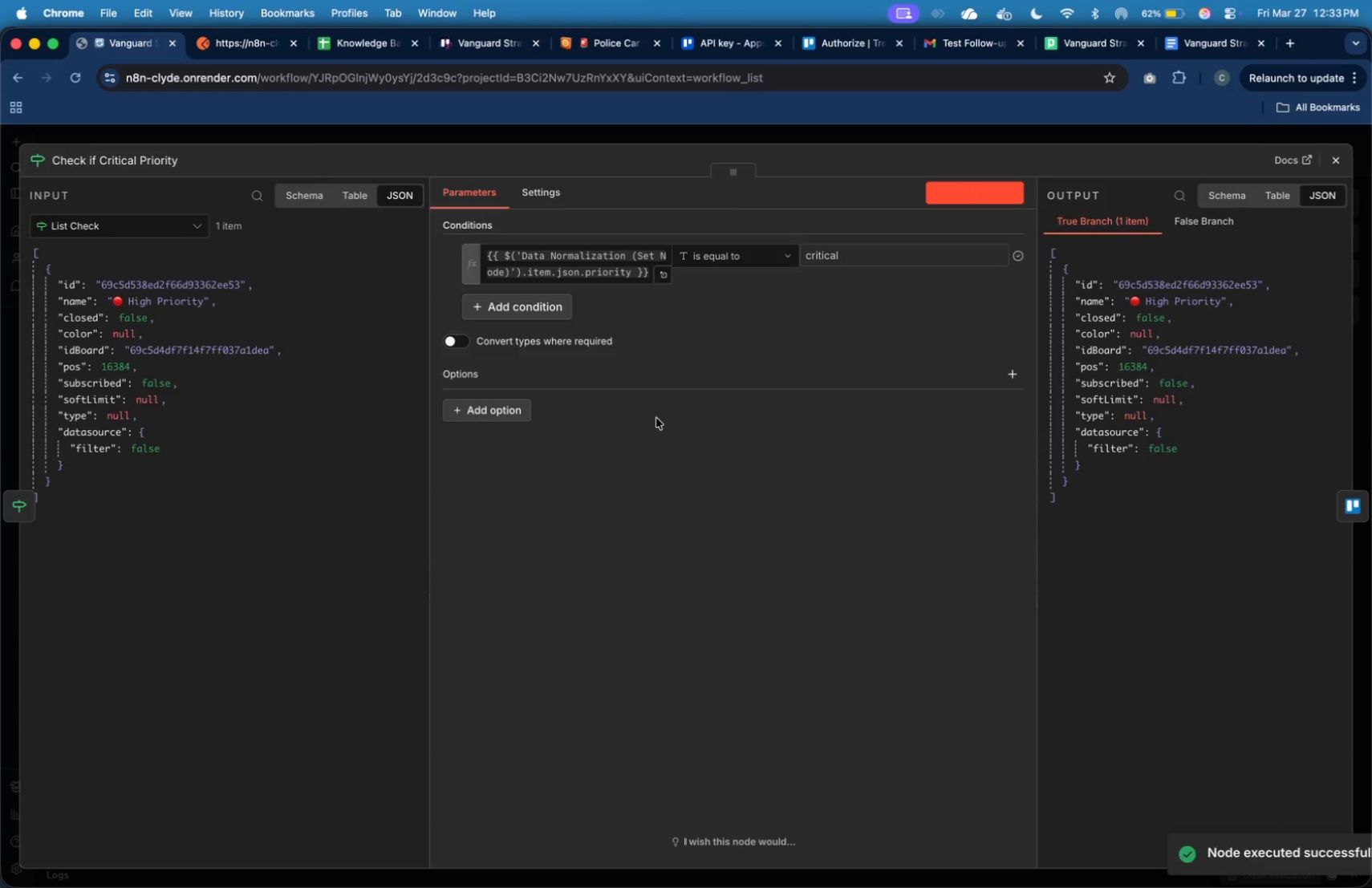 
wait(19.37)
 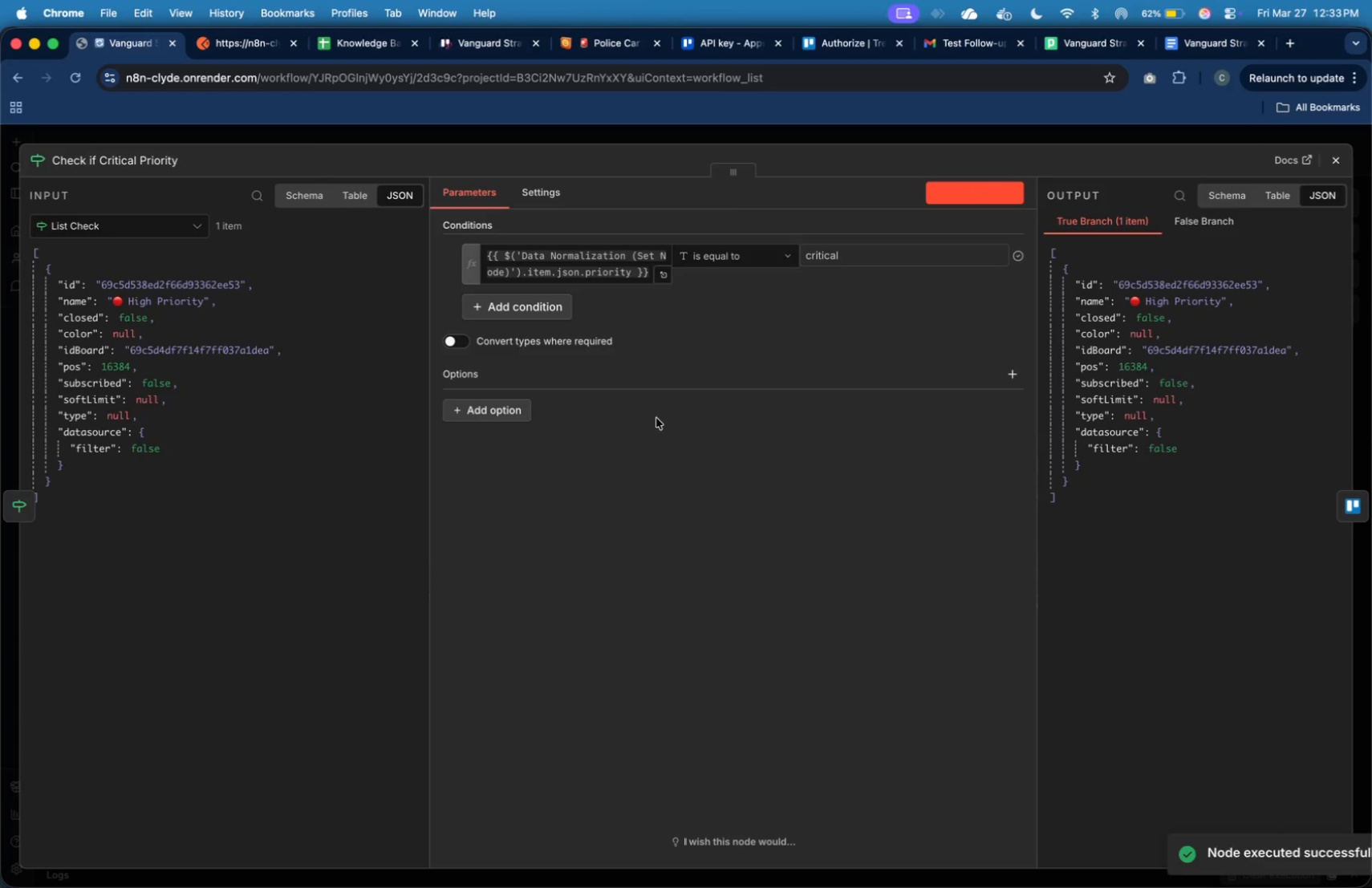 
mouse_move([1008, 550])
 